 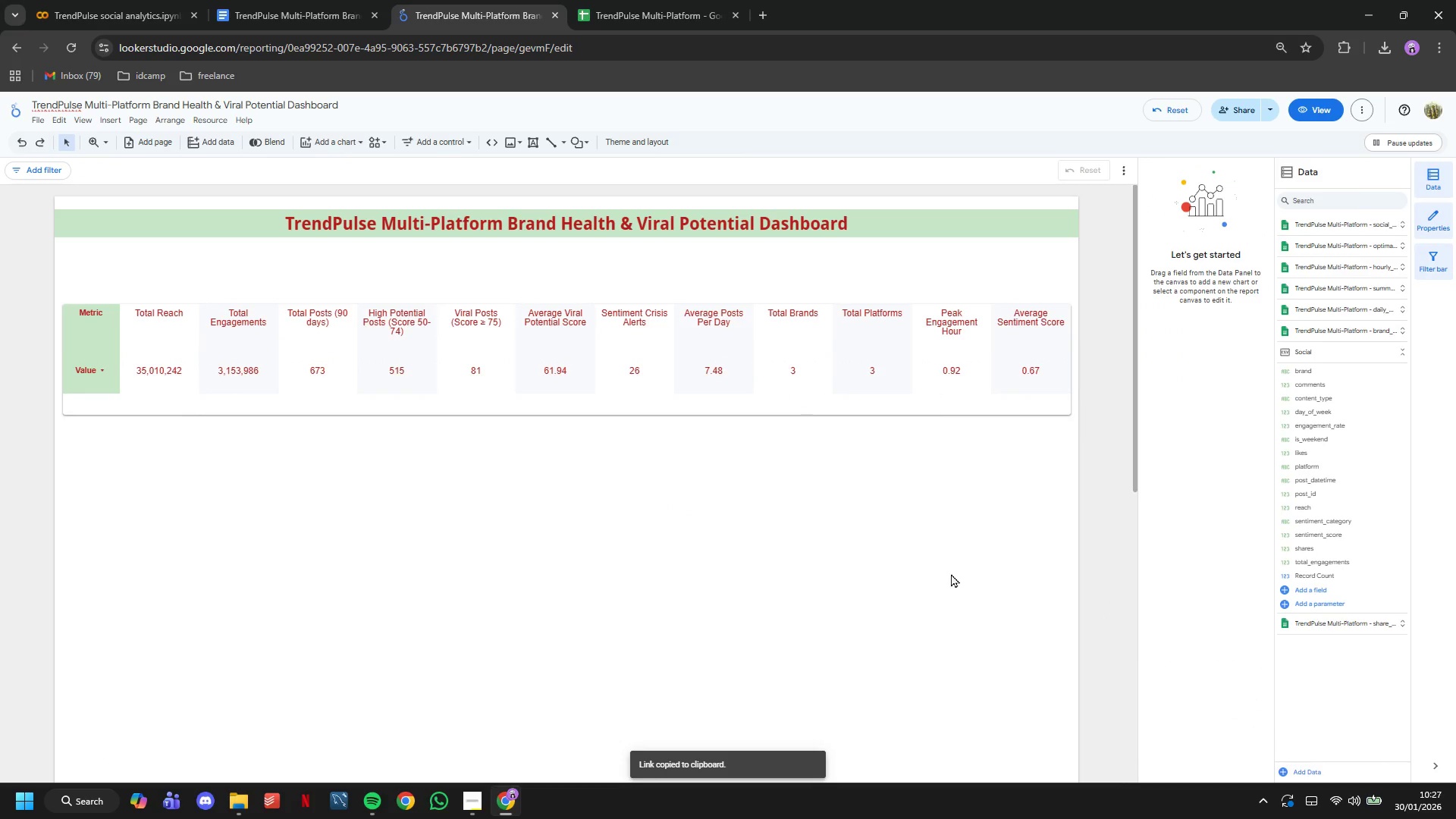 
scroll: coordinate [1230, 526], scroll_direction: down, amount: 2.0
 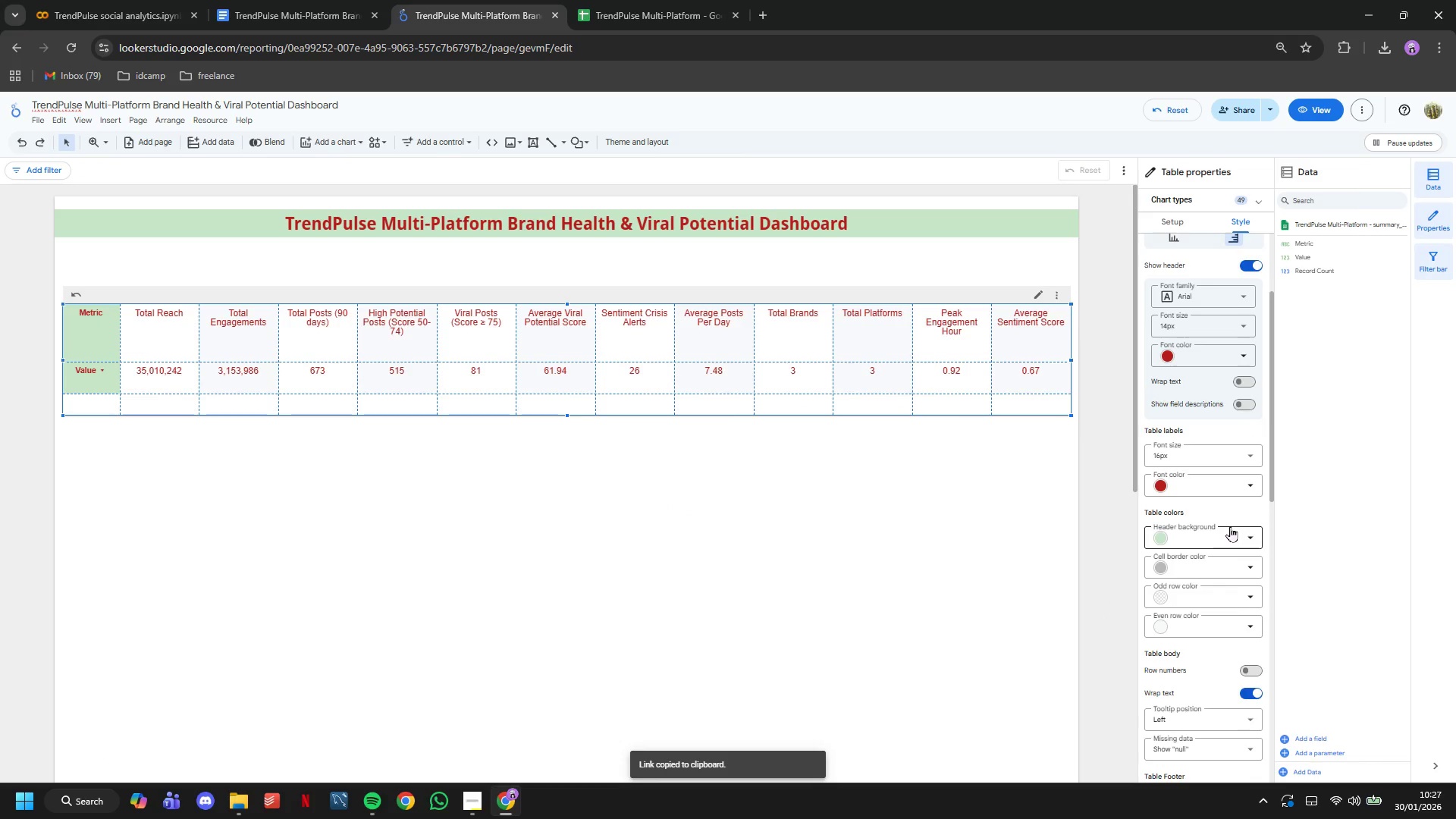 
scroll: coordinate [1230, 526], scroll_direction: up, amount: 12.0
 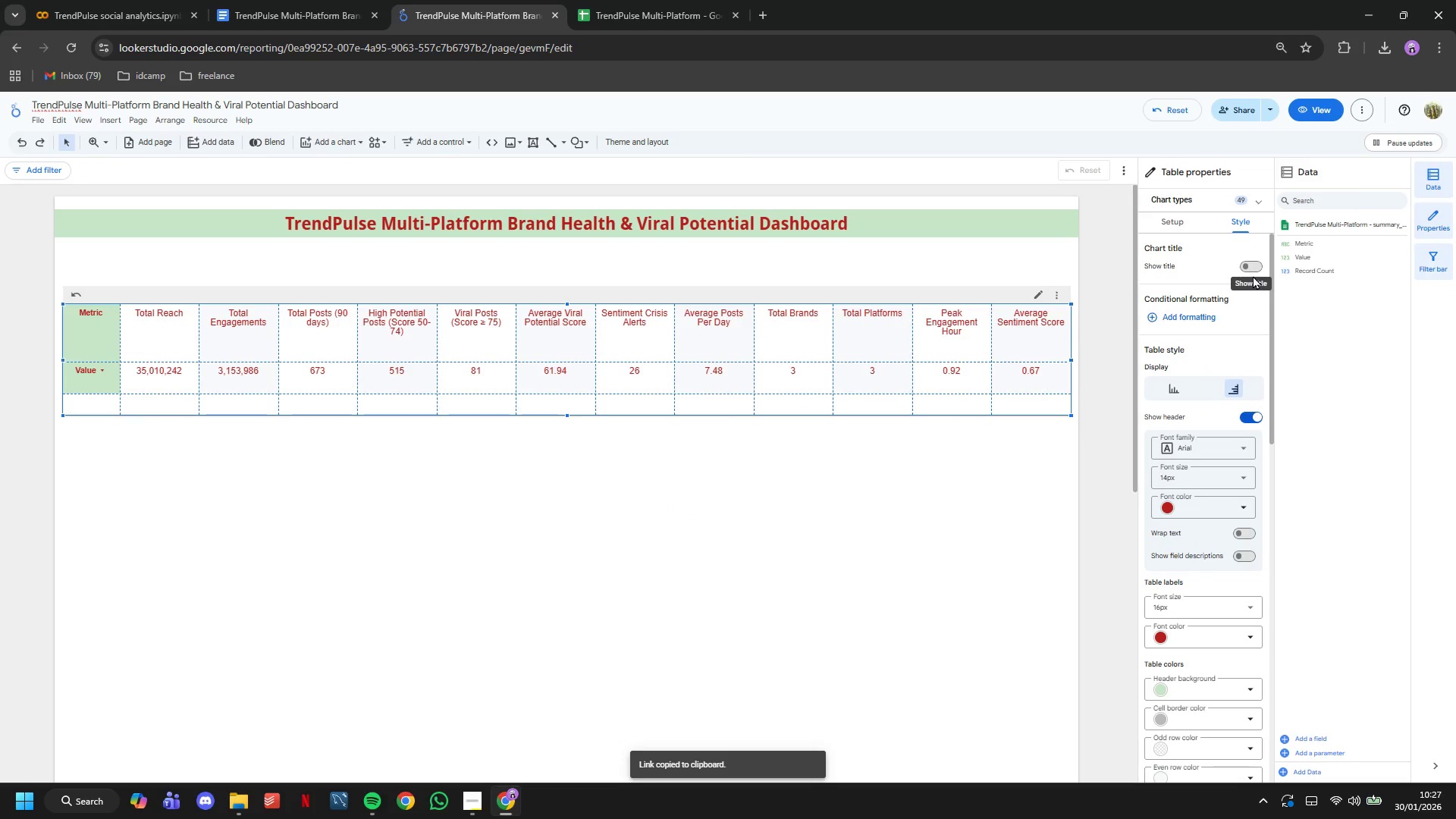 
double_click([1252, 268])
 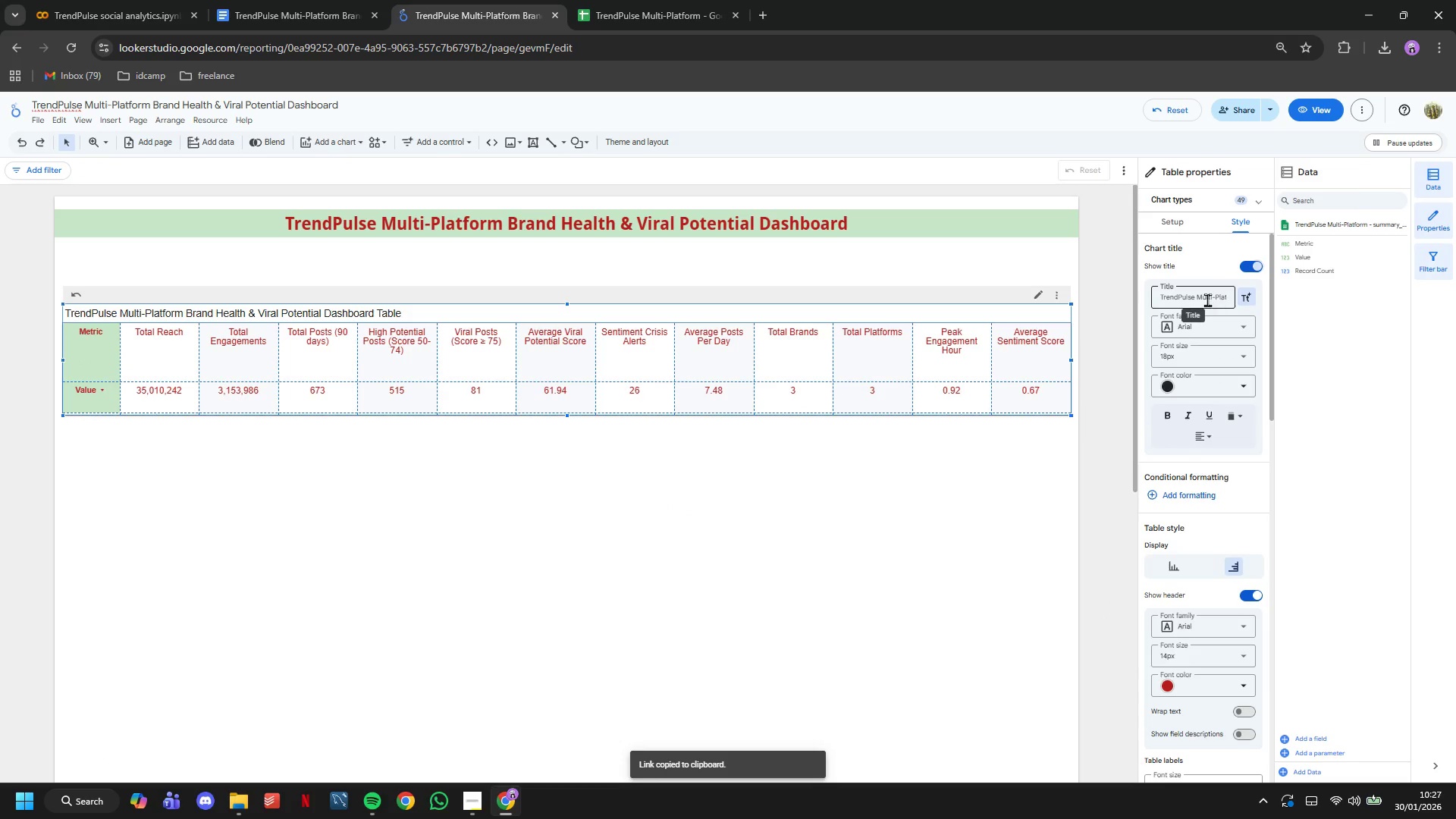 
double_click([1207, 300])
 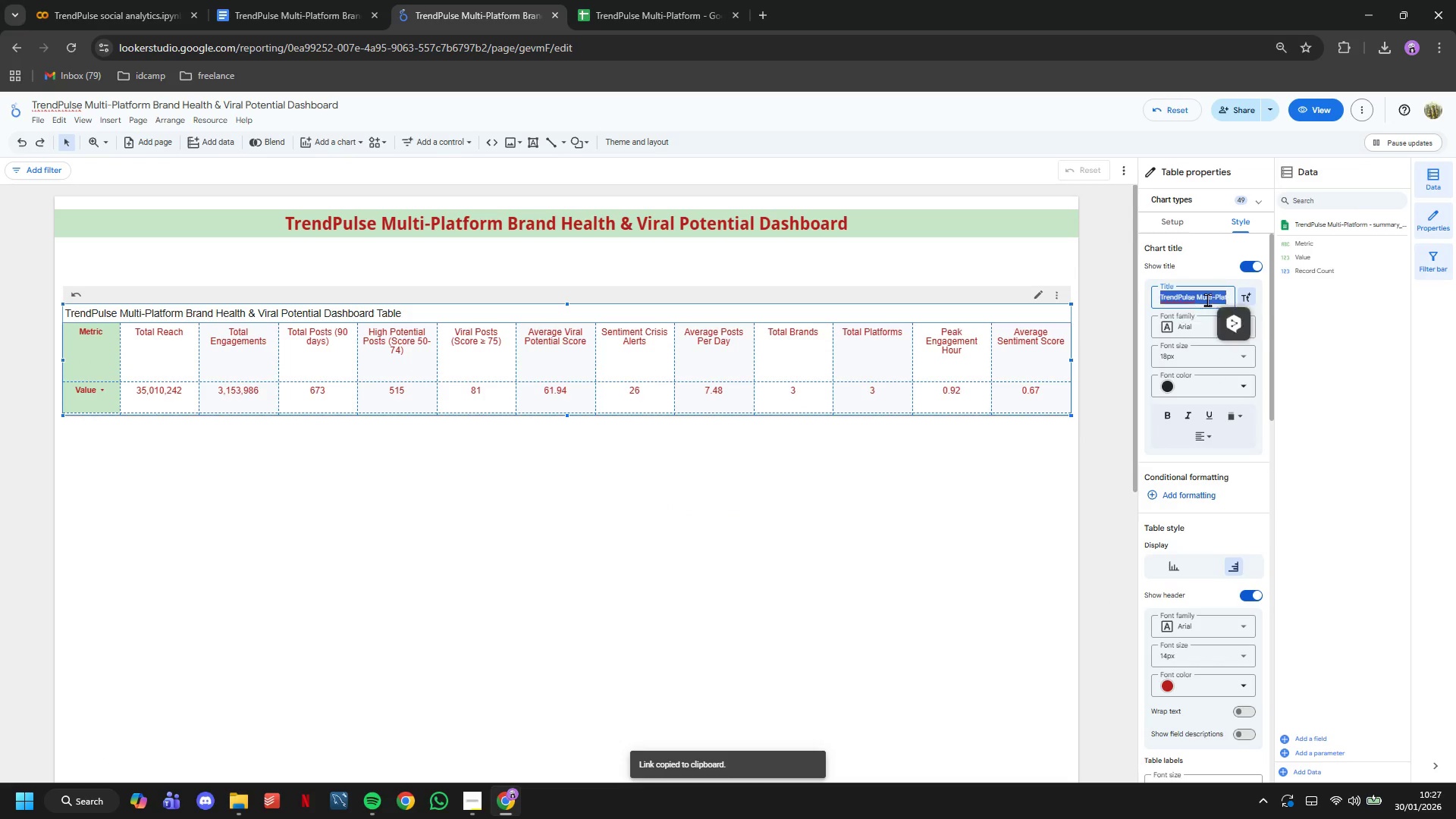 
triple_click([1207, 300])
 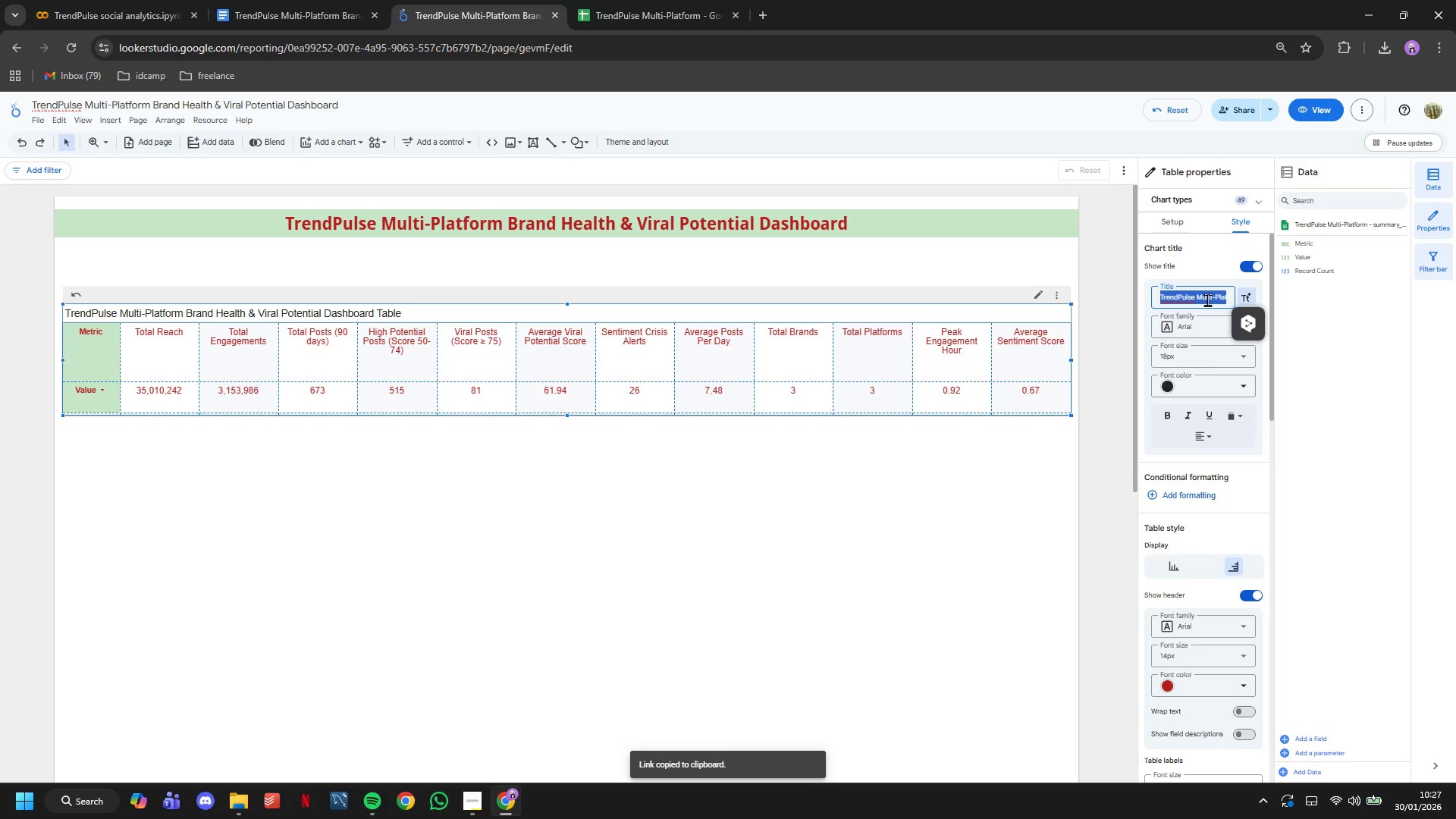 
type(KPI Cards)
 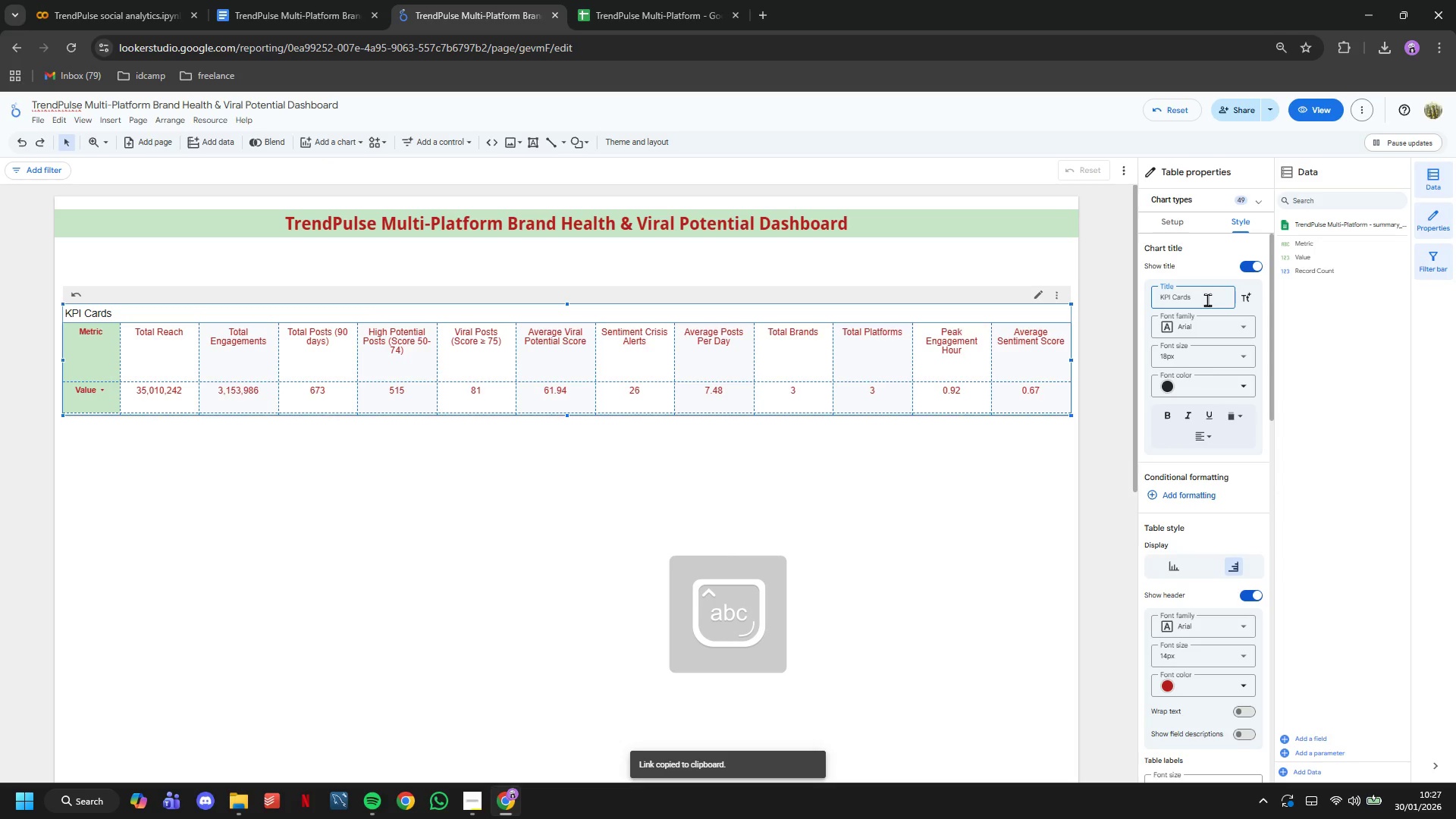 
key(ArrowLeft)
 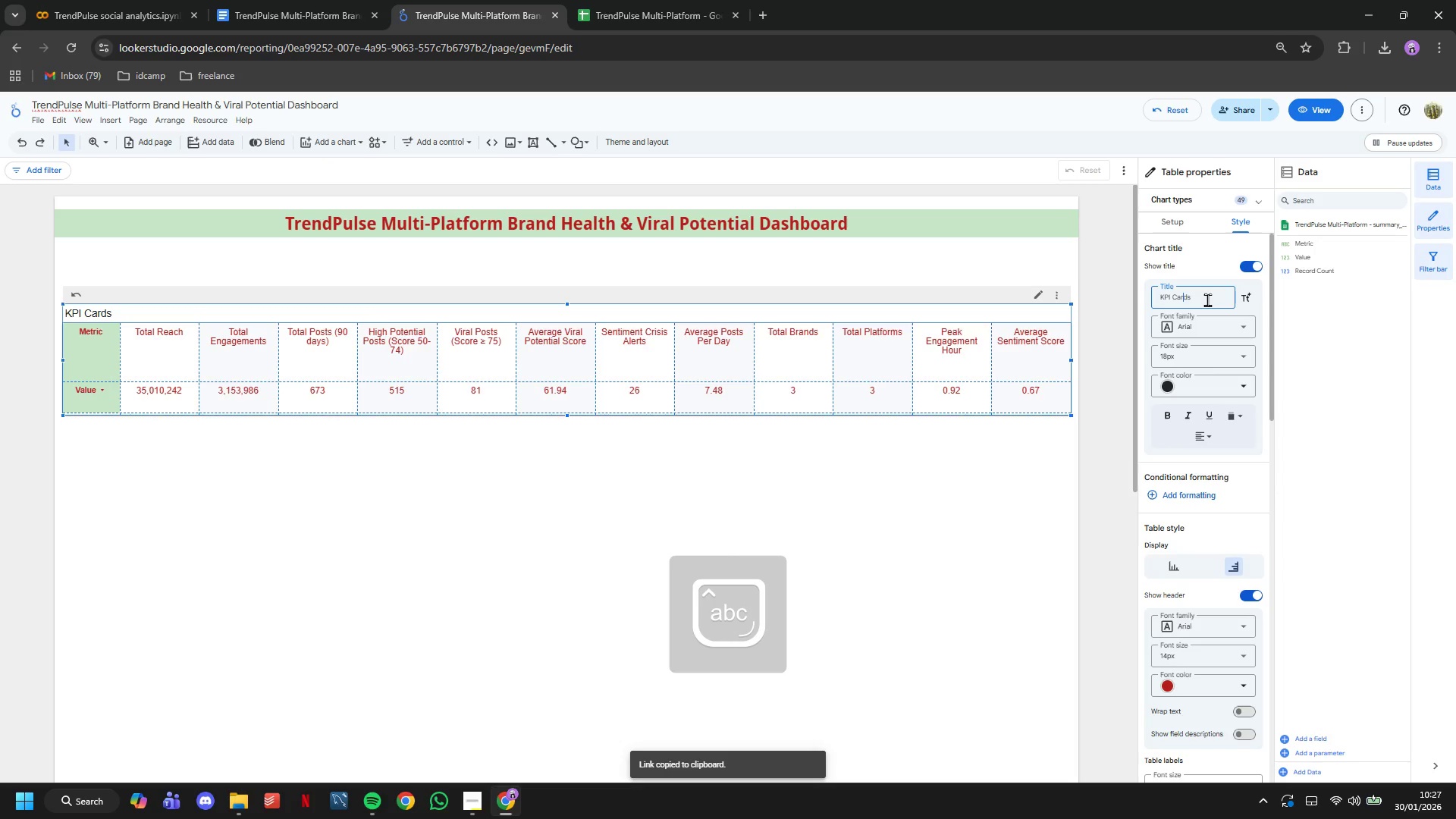 
key(ArrowLeft)
 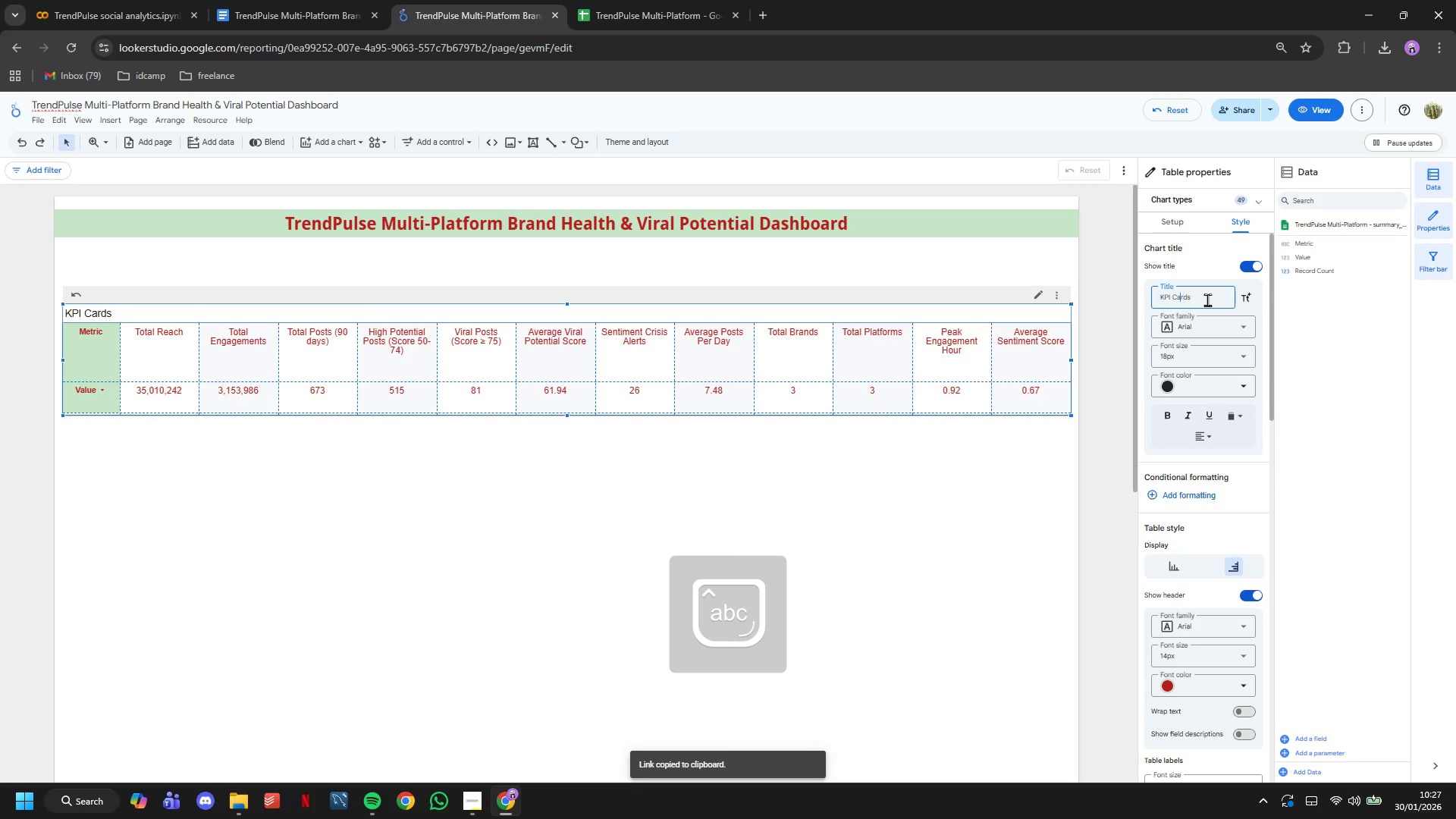 
key(ArrowLeft)
 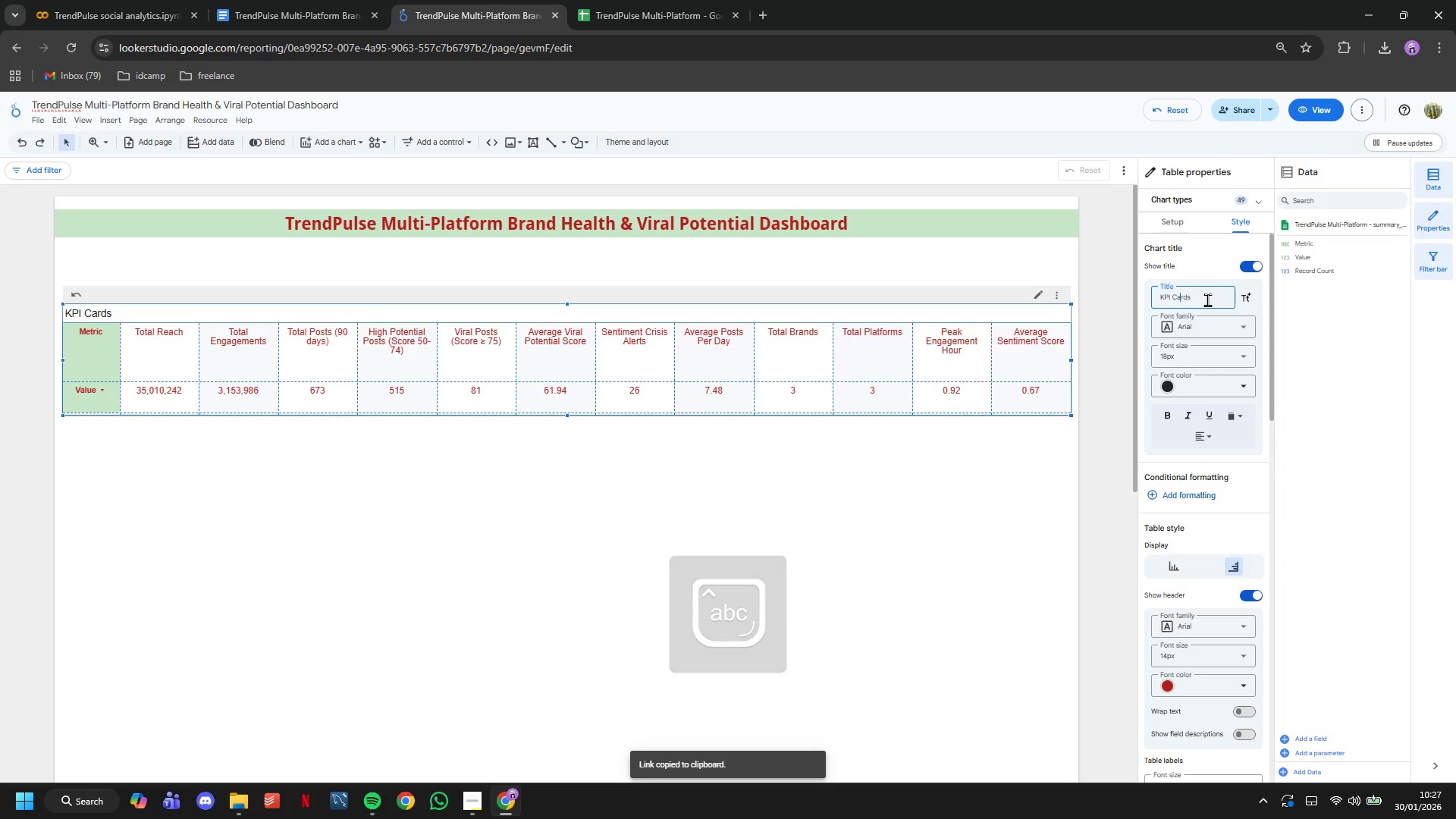 
key(ArrowLeft)
 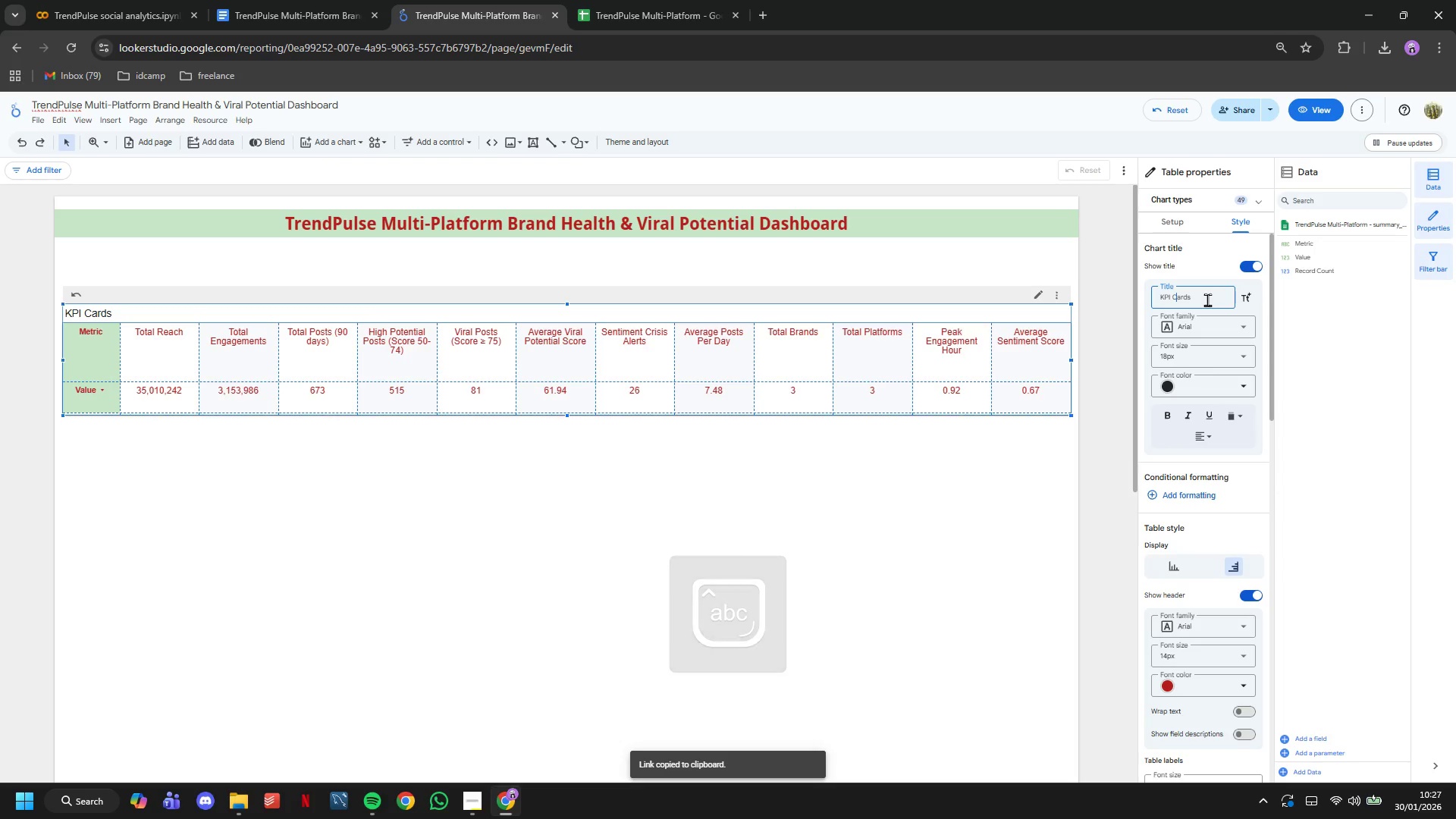 
key(ArrowLeft)
 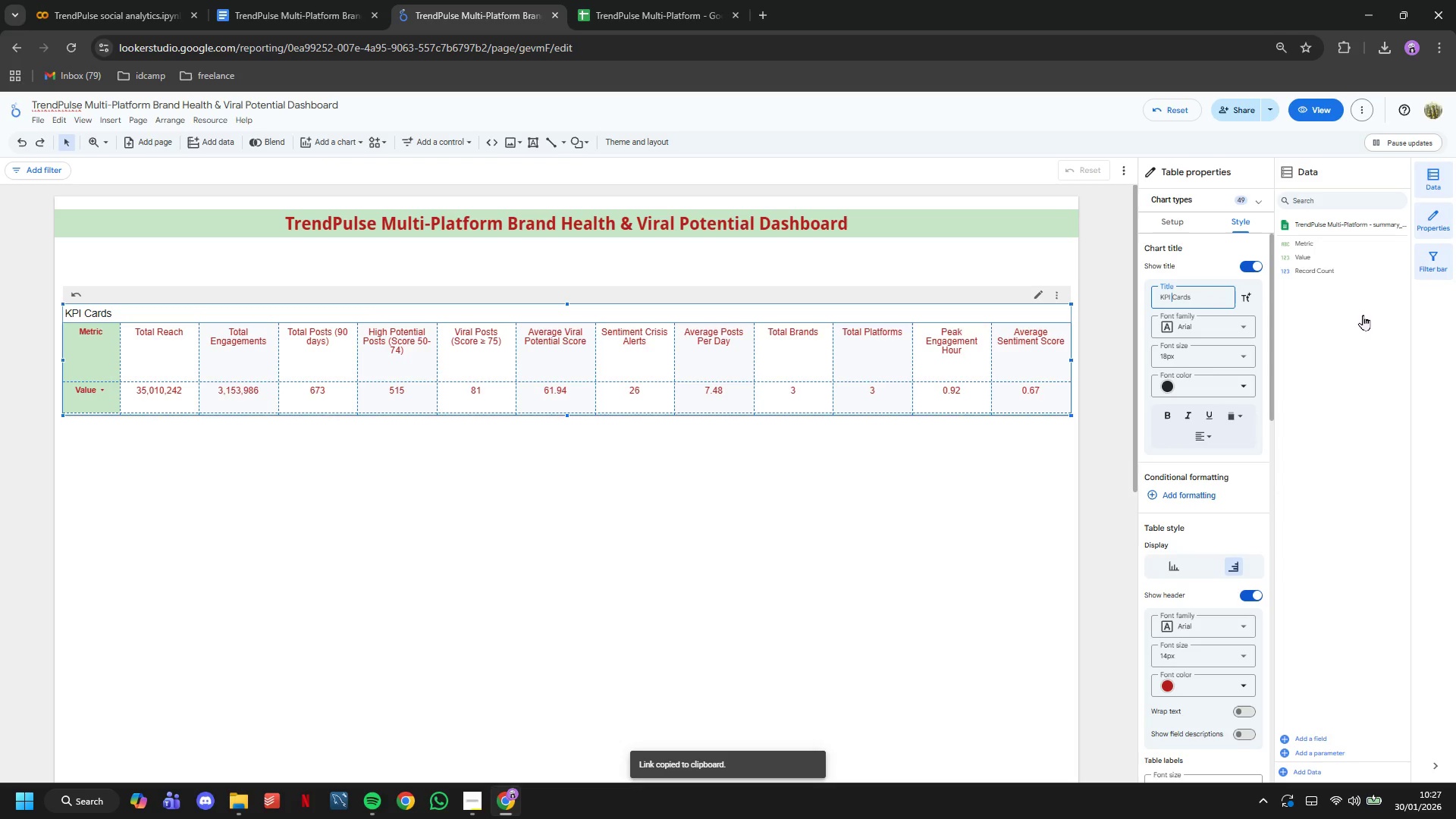 
type(Summary )
 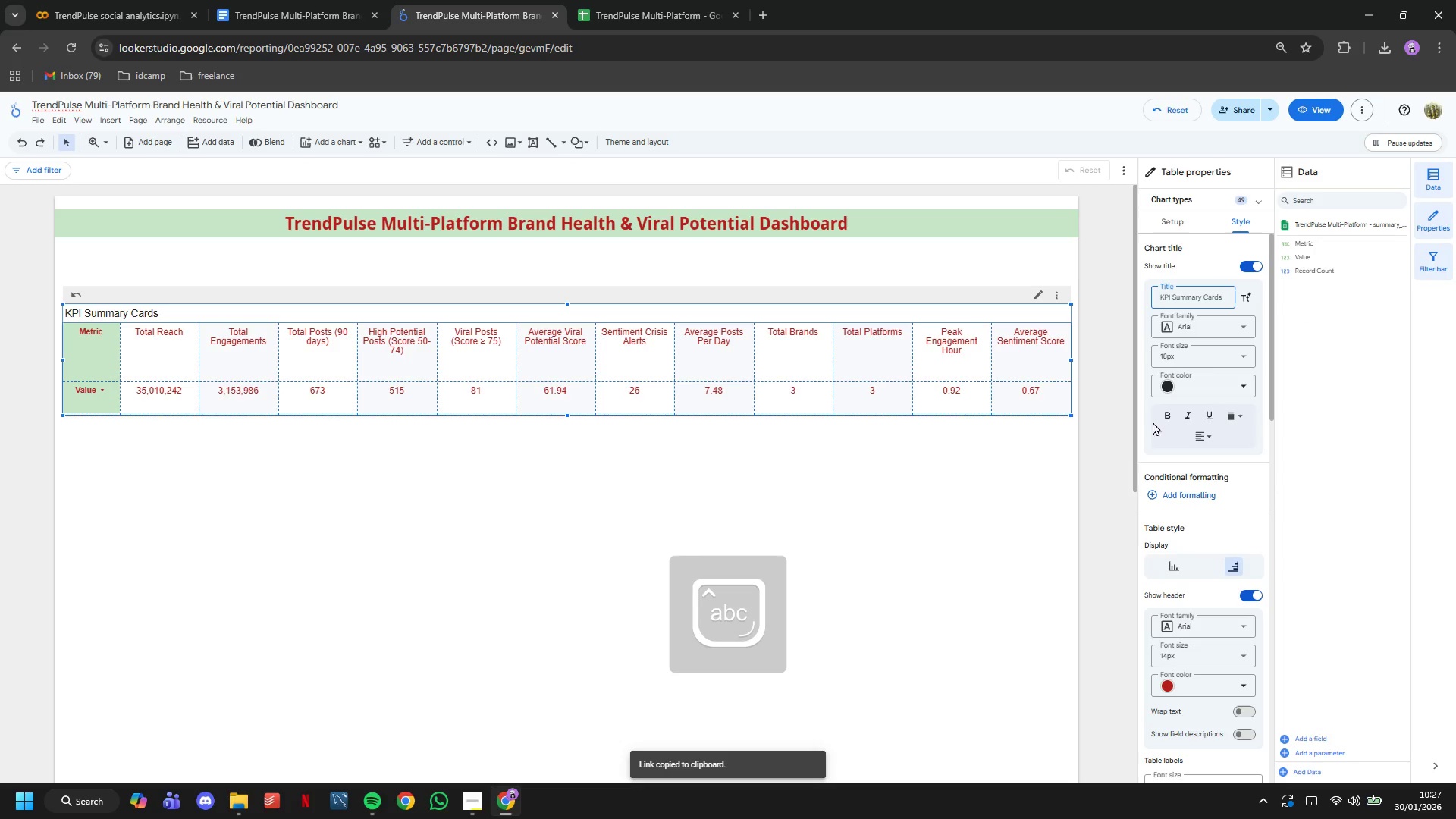 
left_click([1166, 414])
 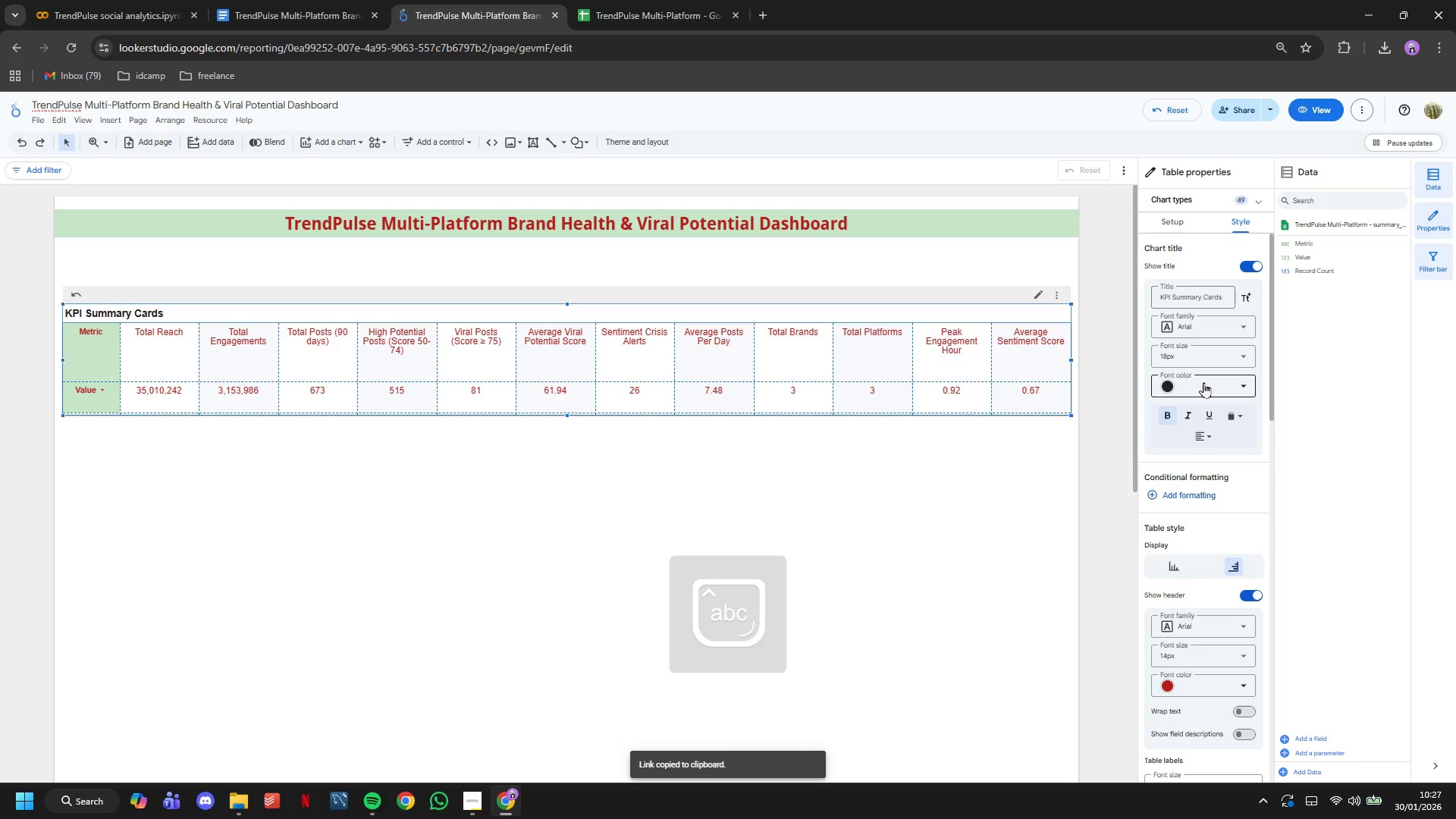 
left_click([1205, 382])
 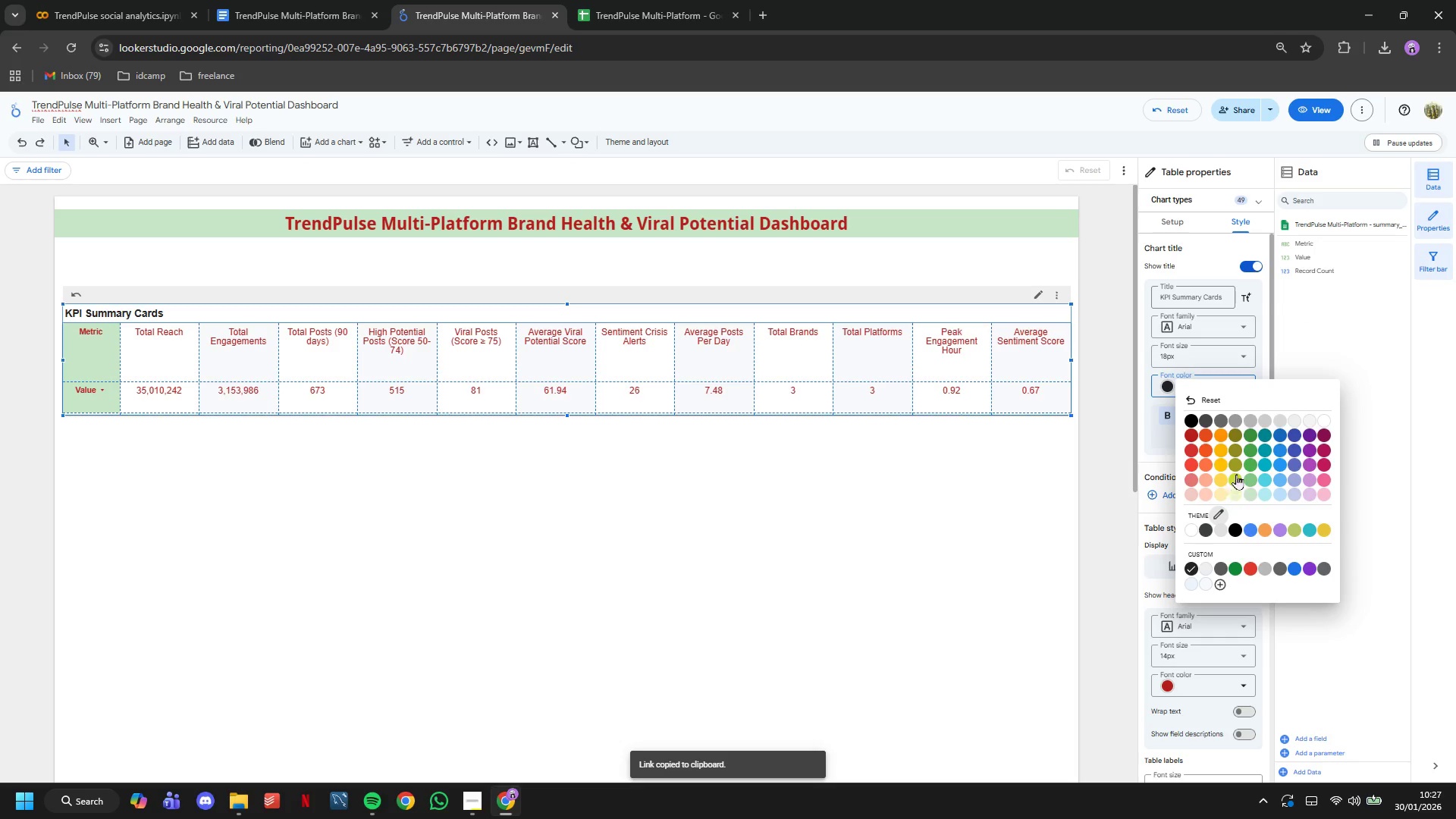 
left_click([1255, 435])
 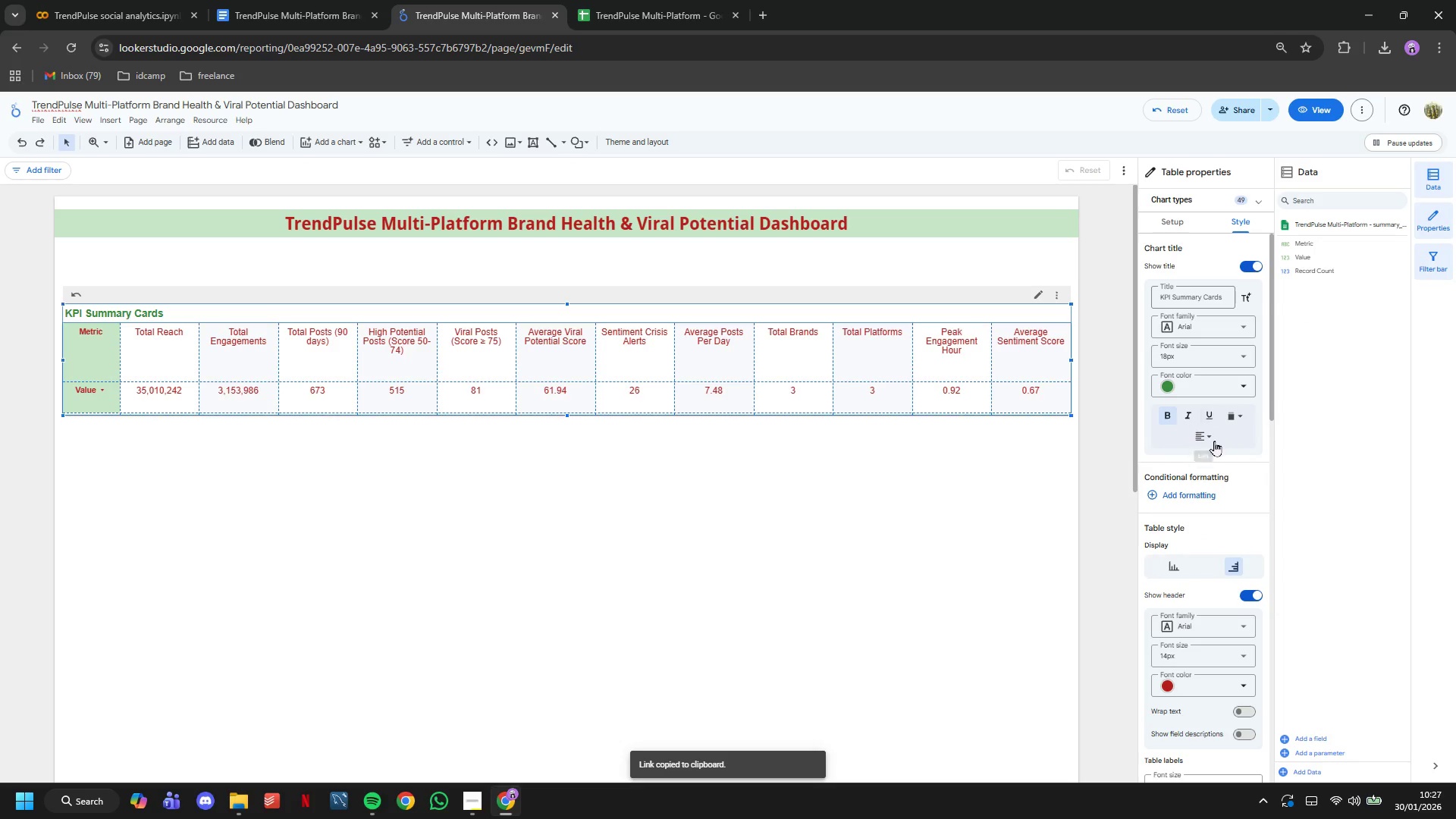 
left_click([1213, 441])
 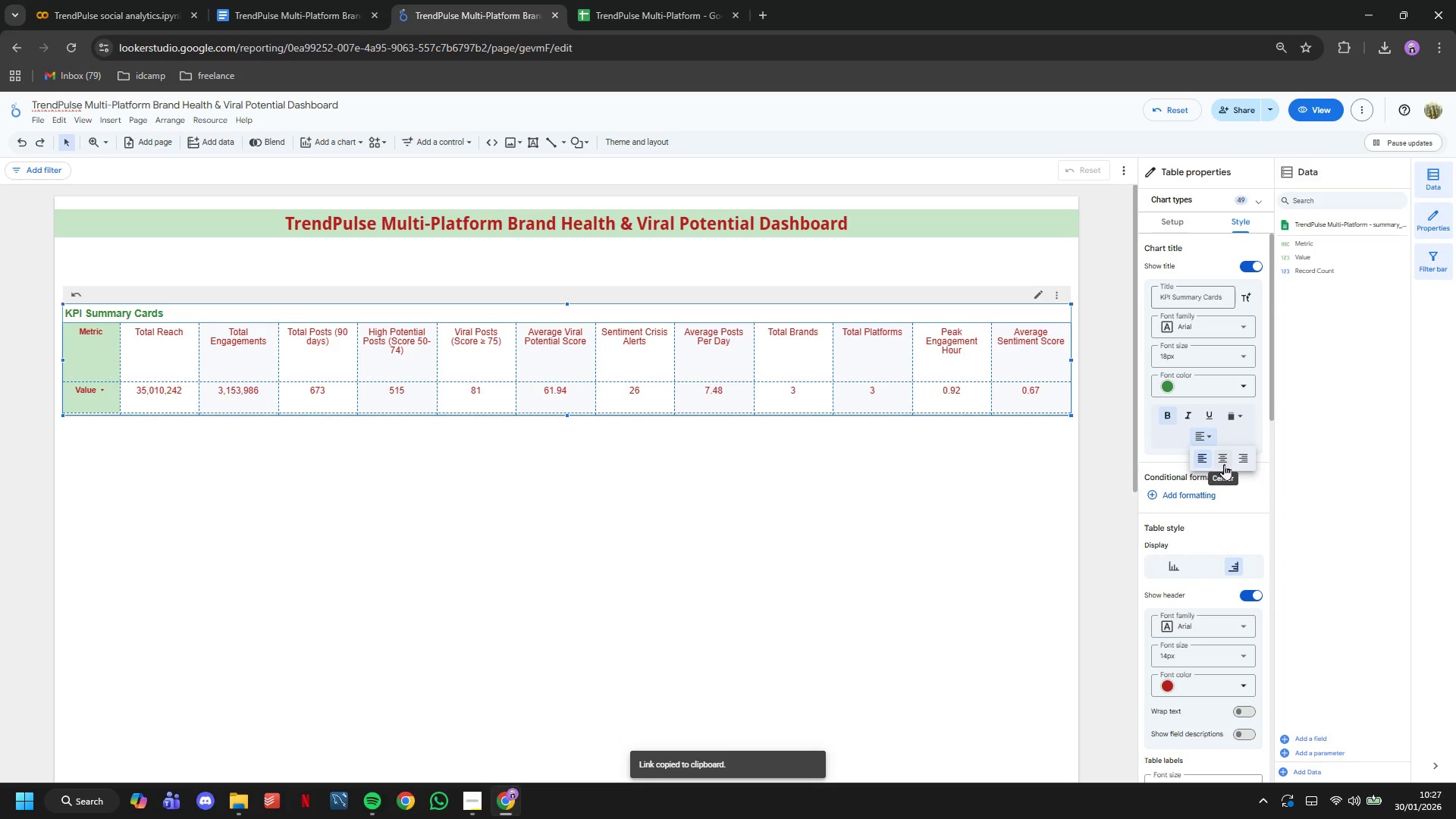 
left_click([1224, 464])
 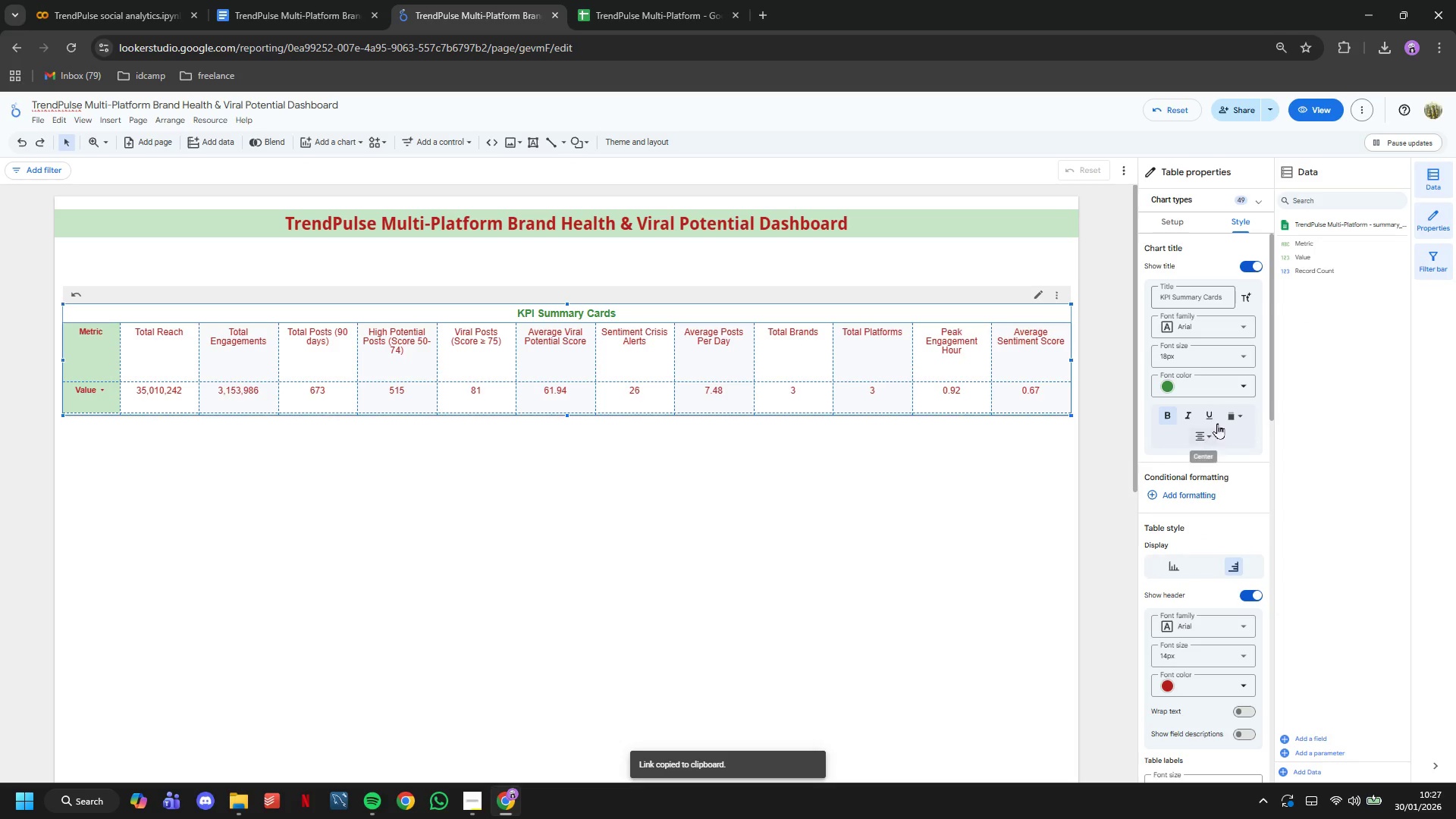 
left_click([1220, 362])
 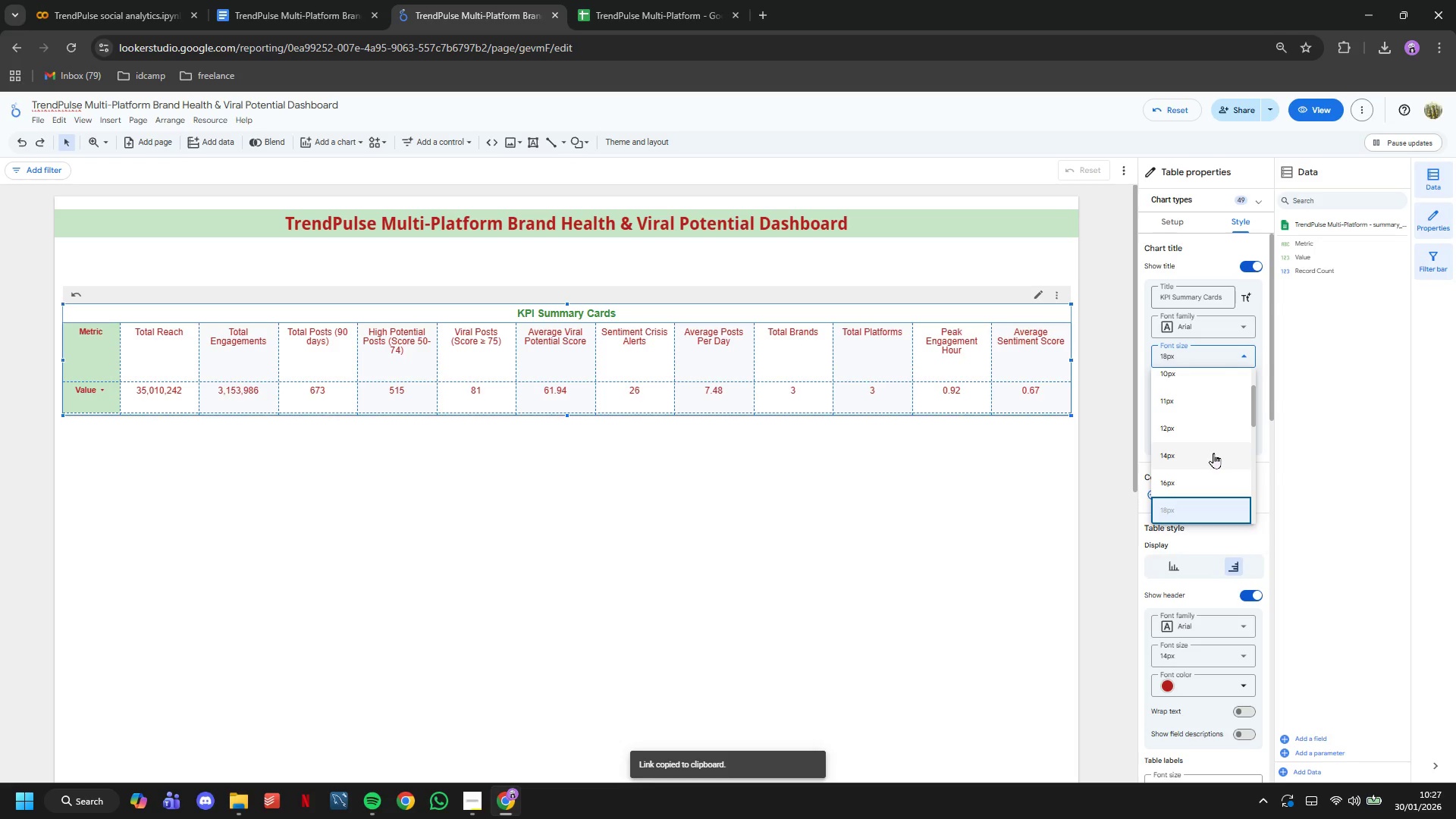 
scroll: coordinate [1213, 453], scroll_direction: down, amount: 2.0
 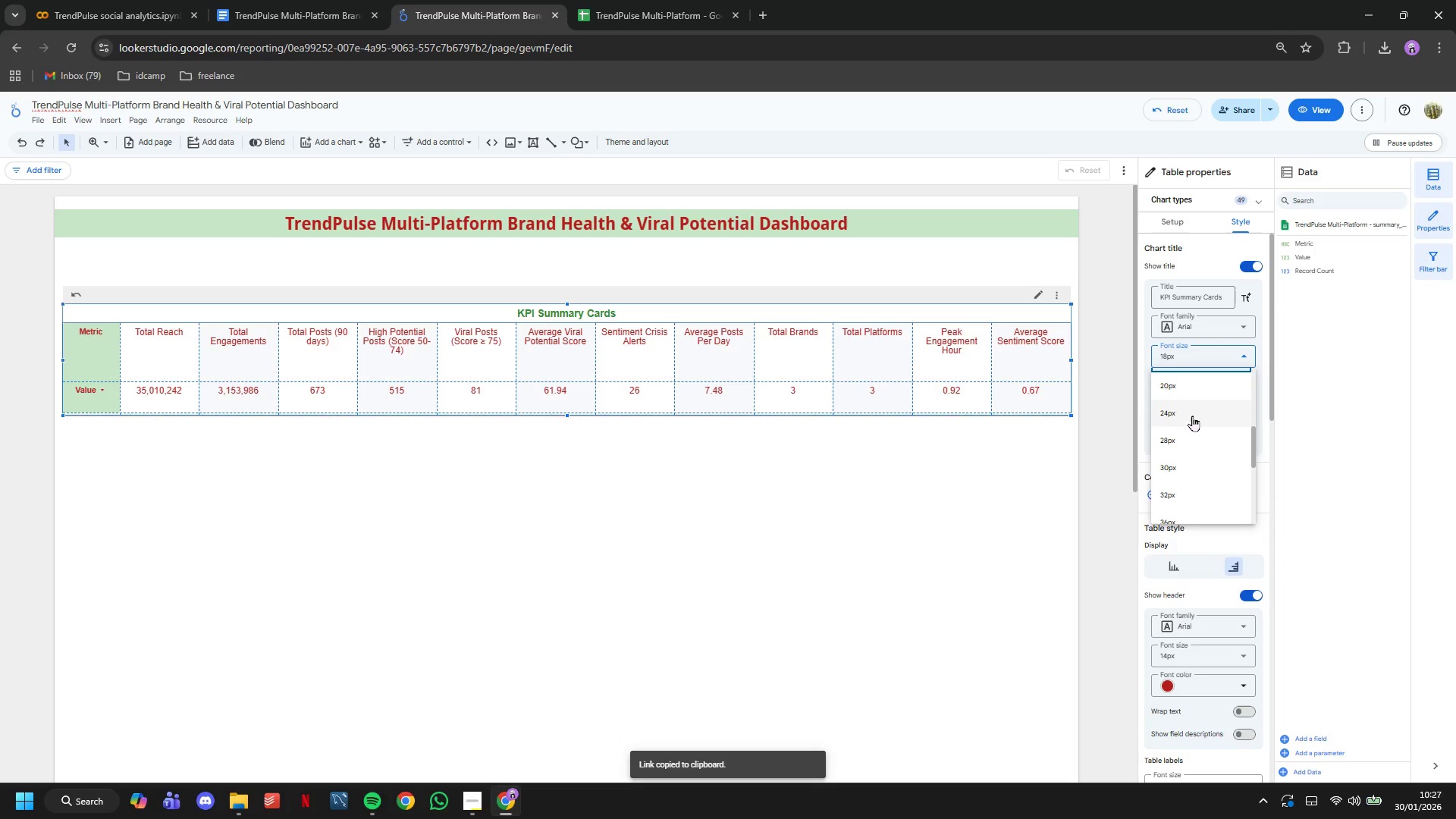 
left_click([1192, 416])
 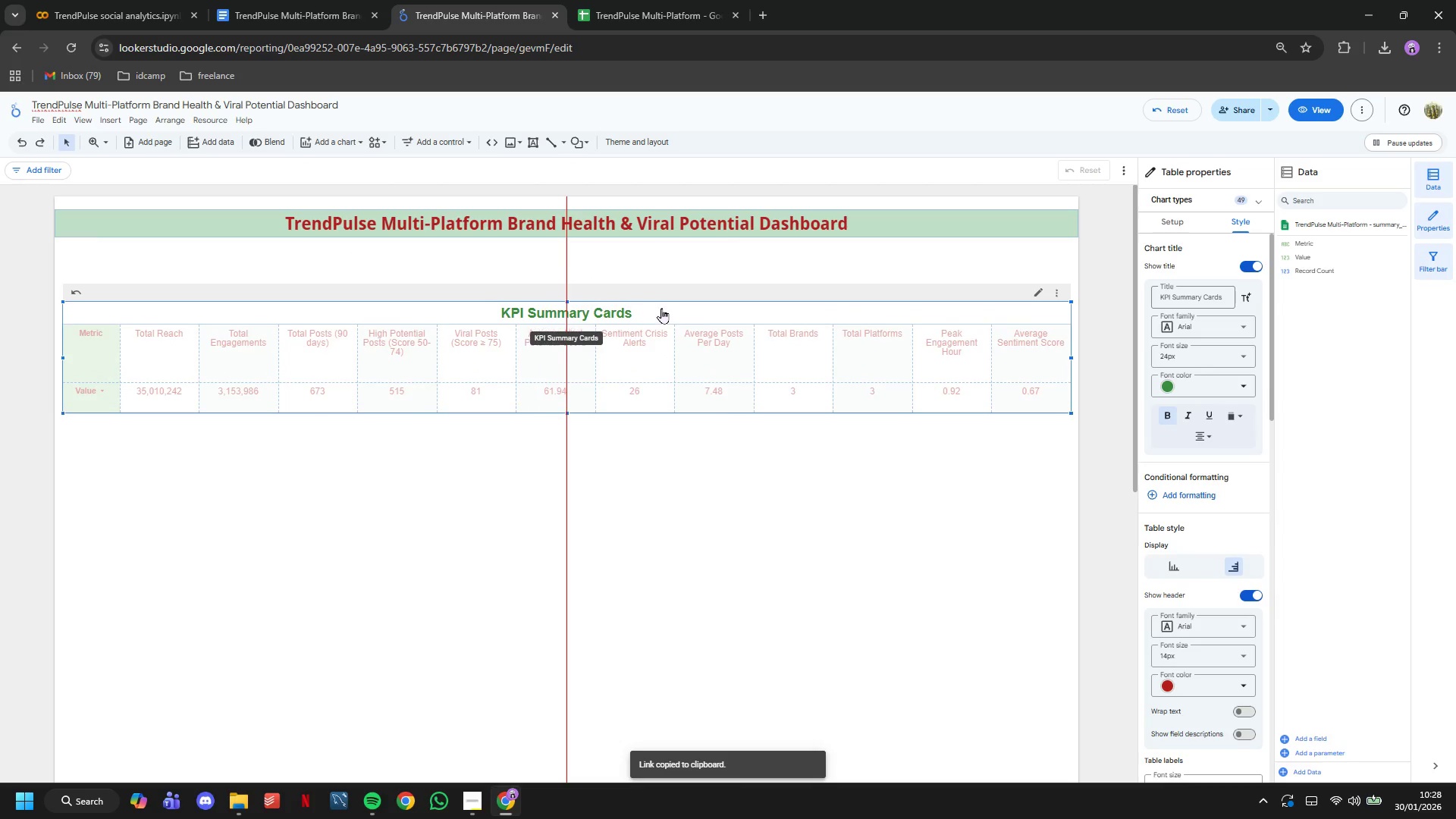 
left_click([642, 434])
 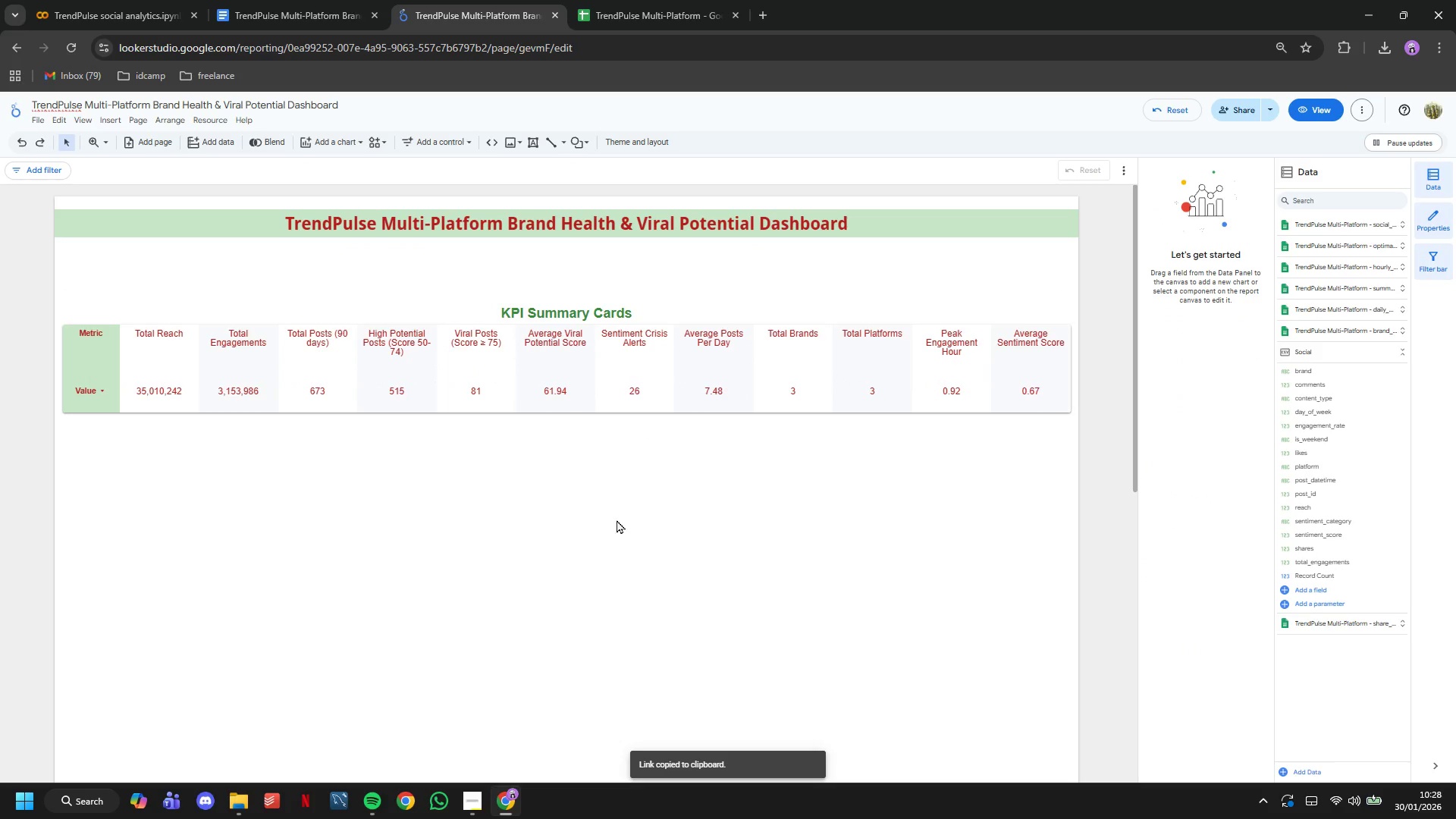 
scroll: coordinate [617, 532], scroll_direction: up, amount: 1.0
 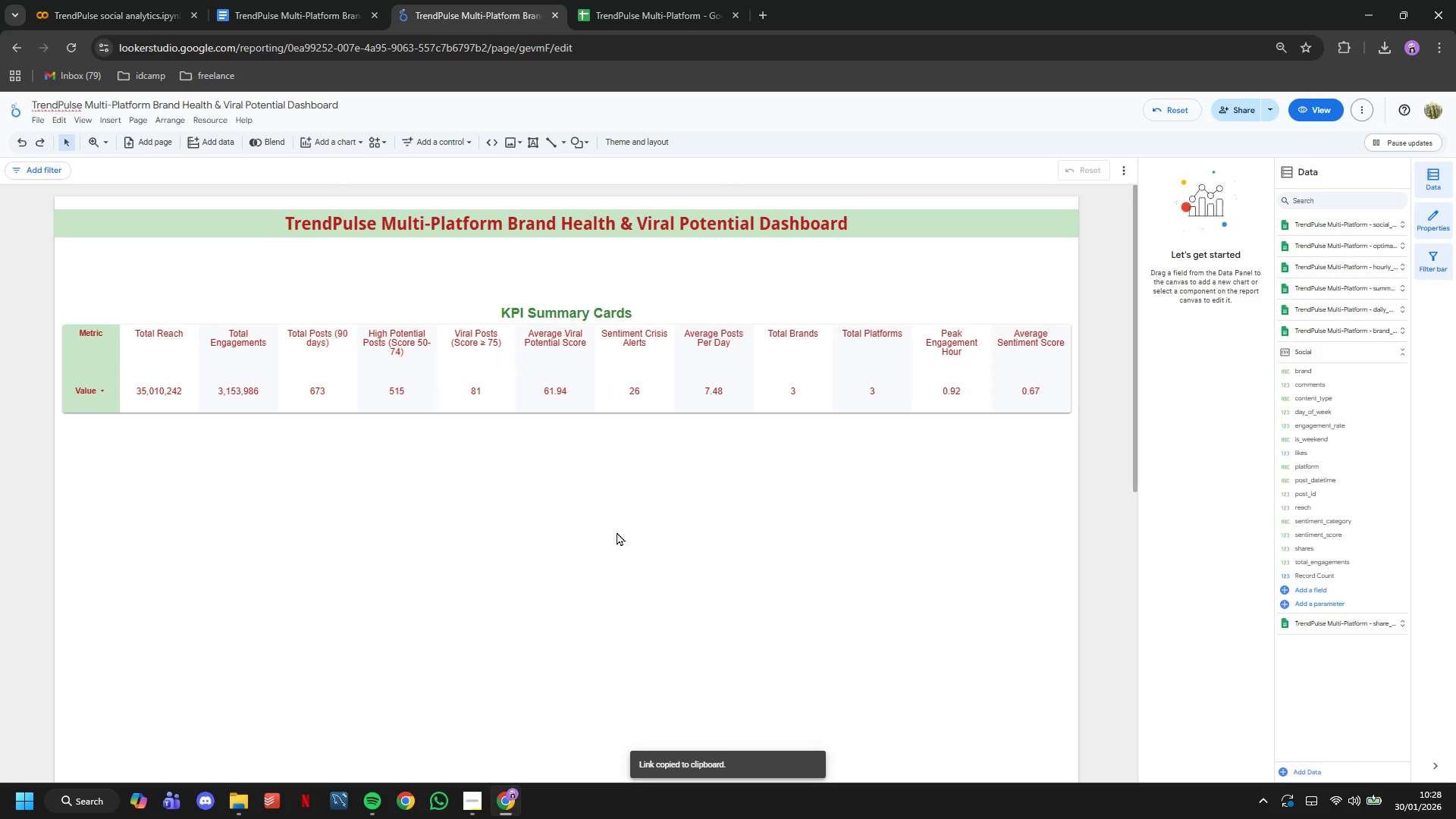 
wait(8.54)
 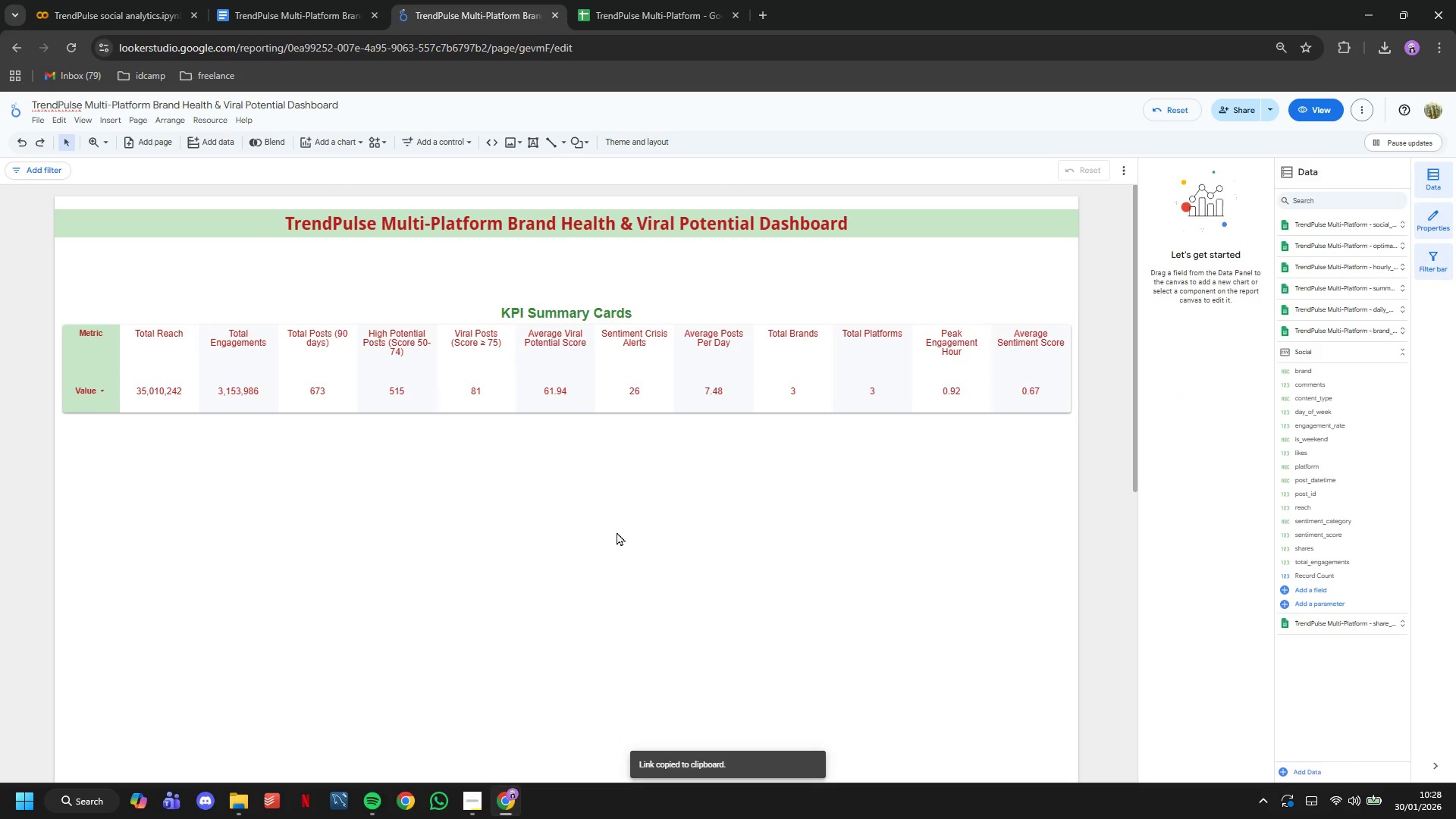 
left_click_drag(start_coordinate=[654, 381], to_coordinate=[655, 341])
 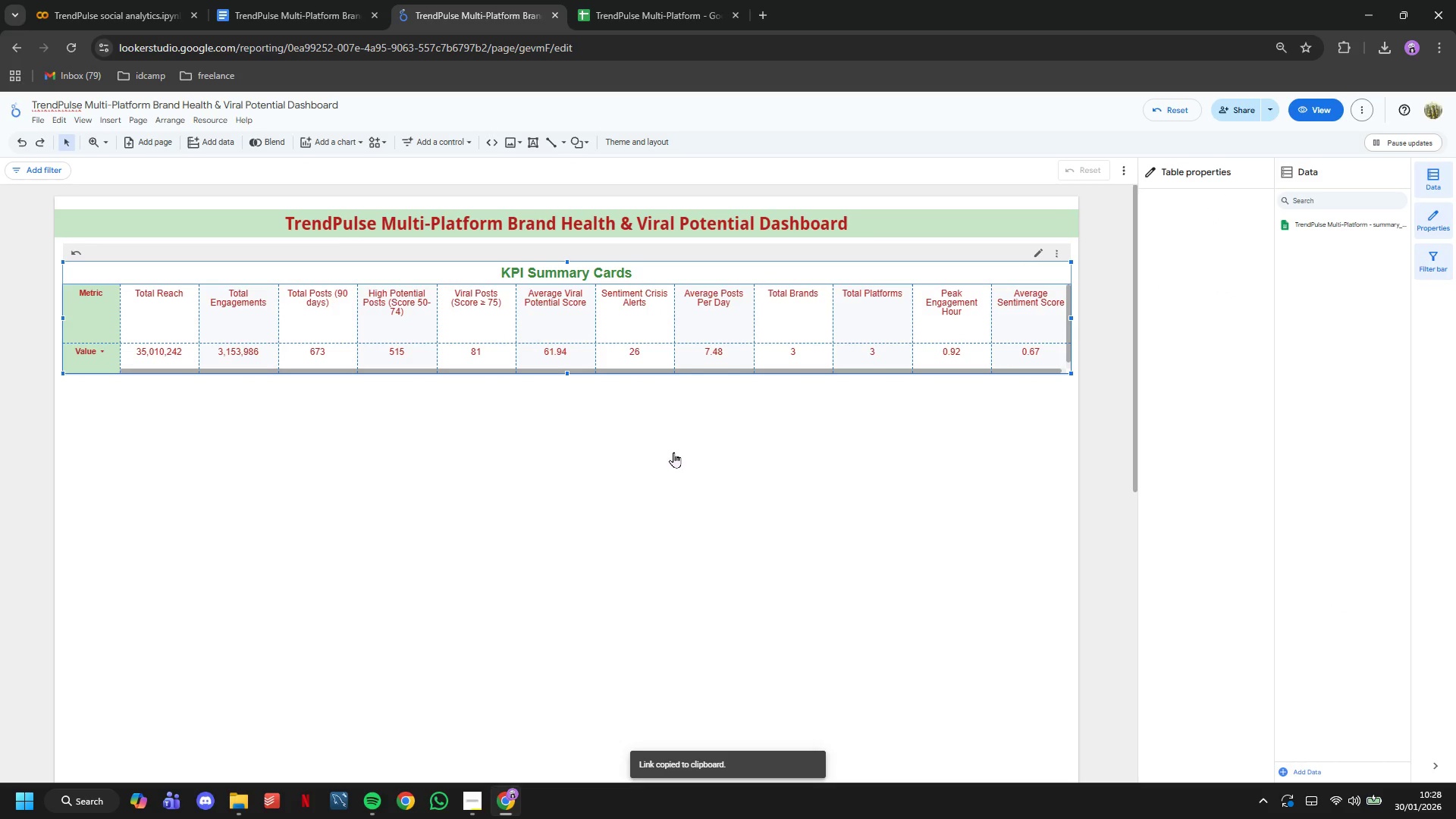 
left_click([673, 452])
 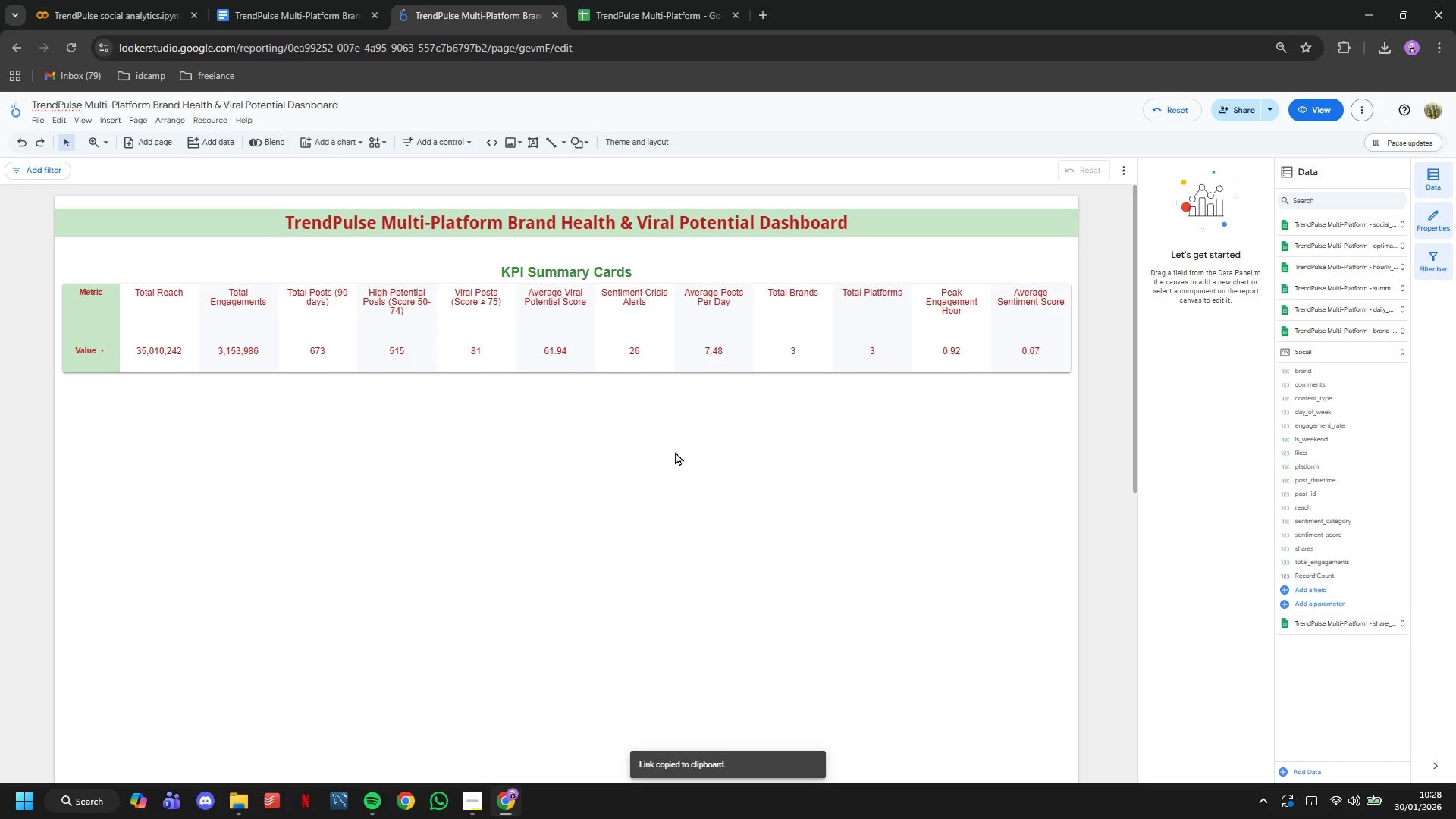 
scroll: coordinate [676, 451], scroll_direction: down, amount: 5.0
 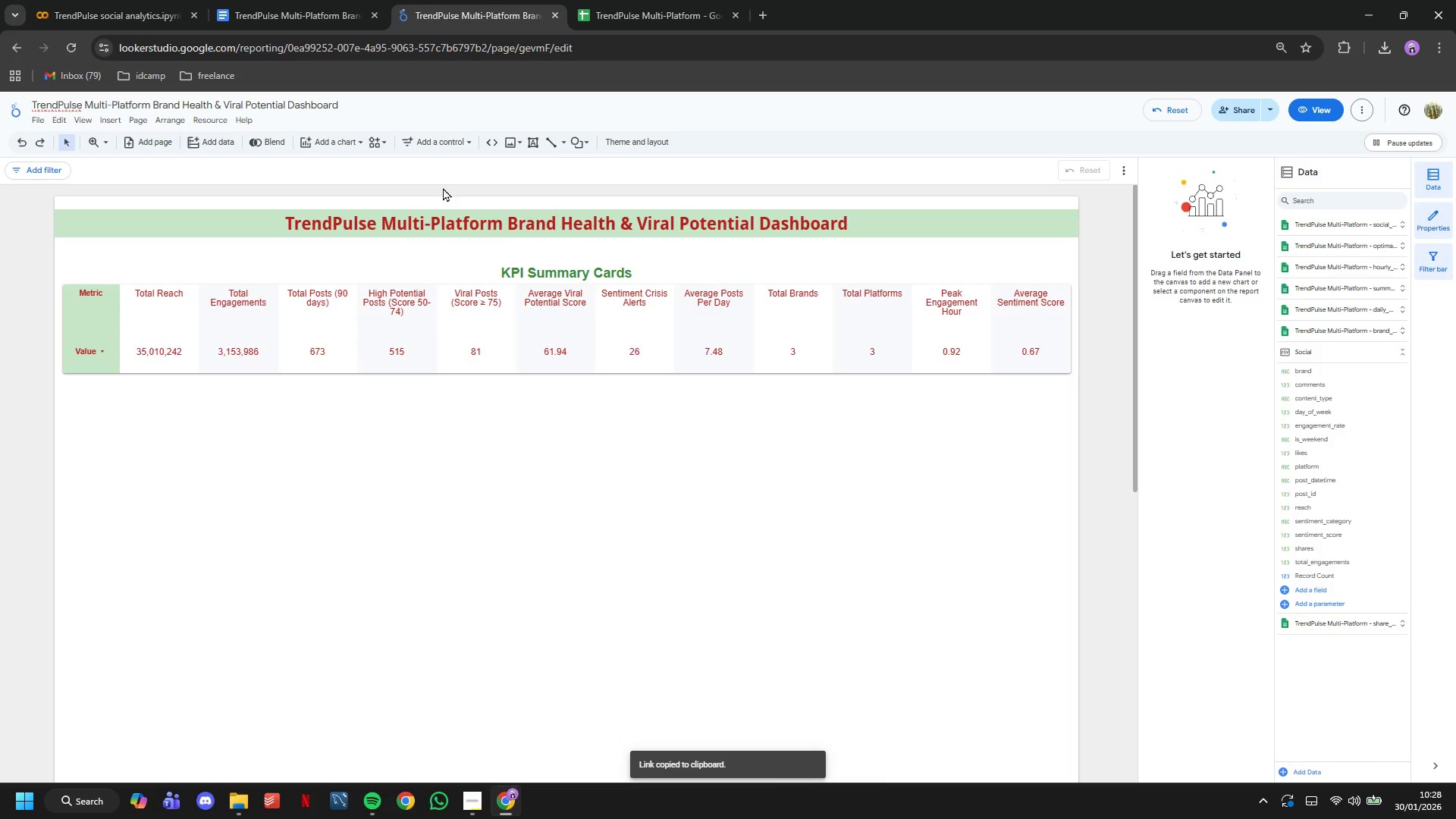 
left_click([348, 148])
 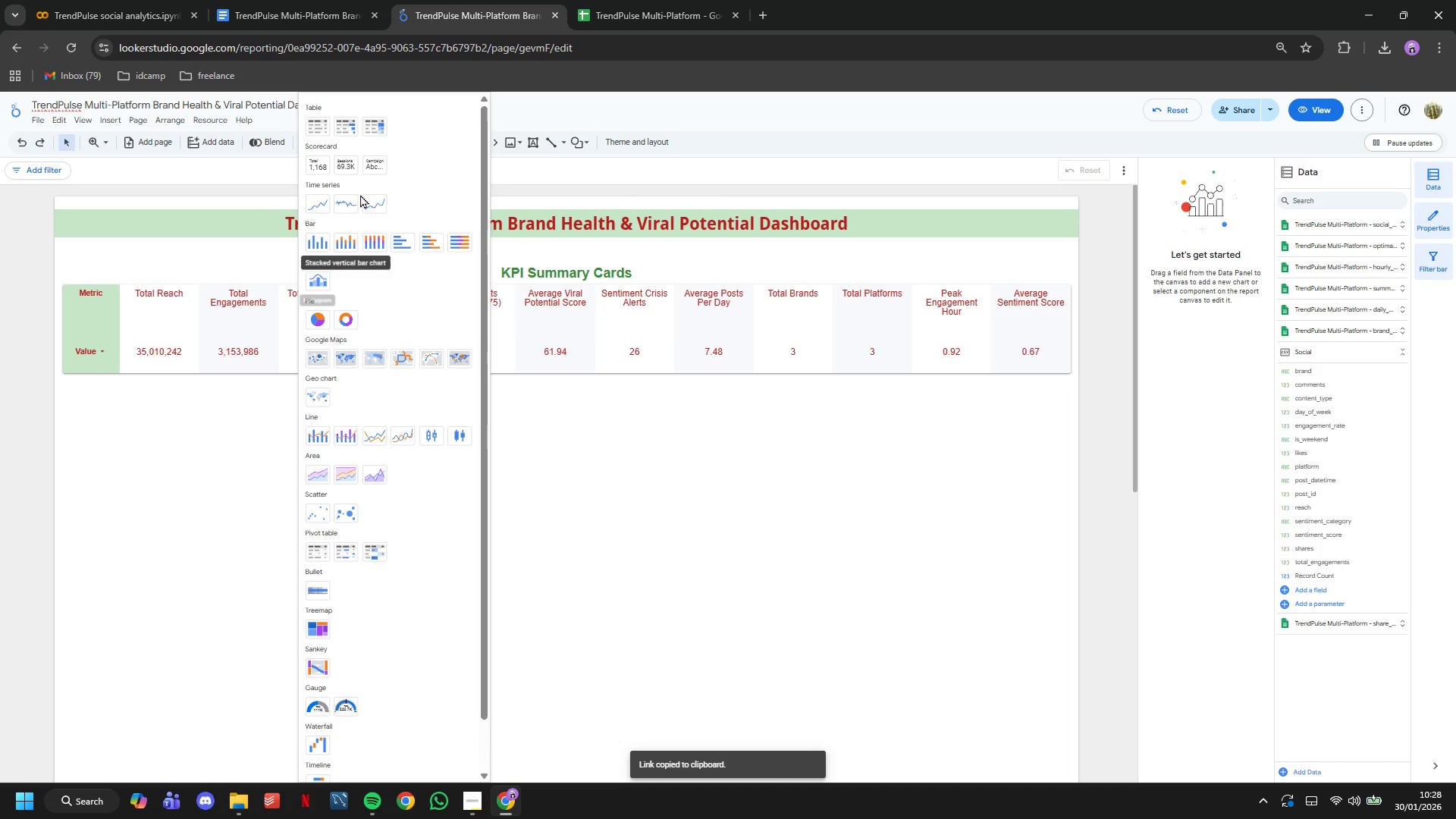 
wait(20.81)
 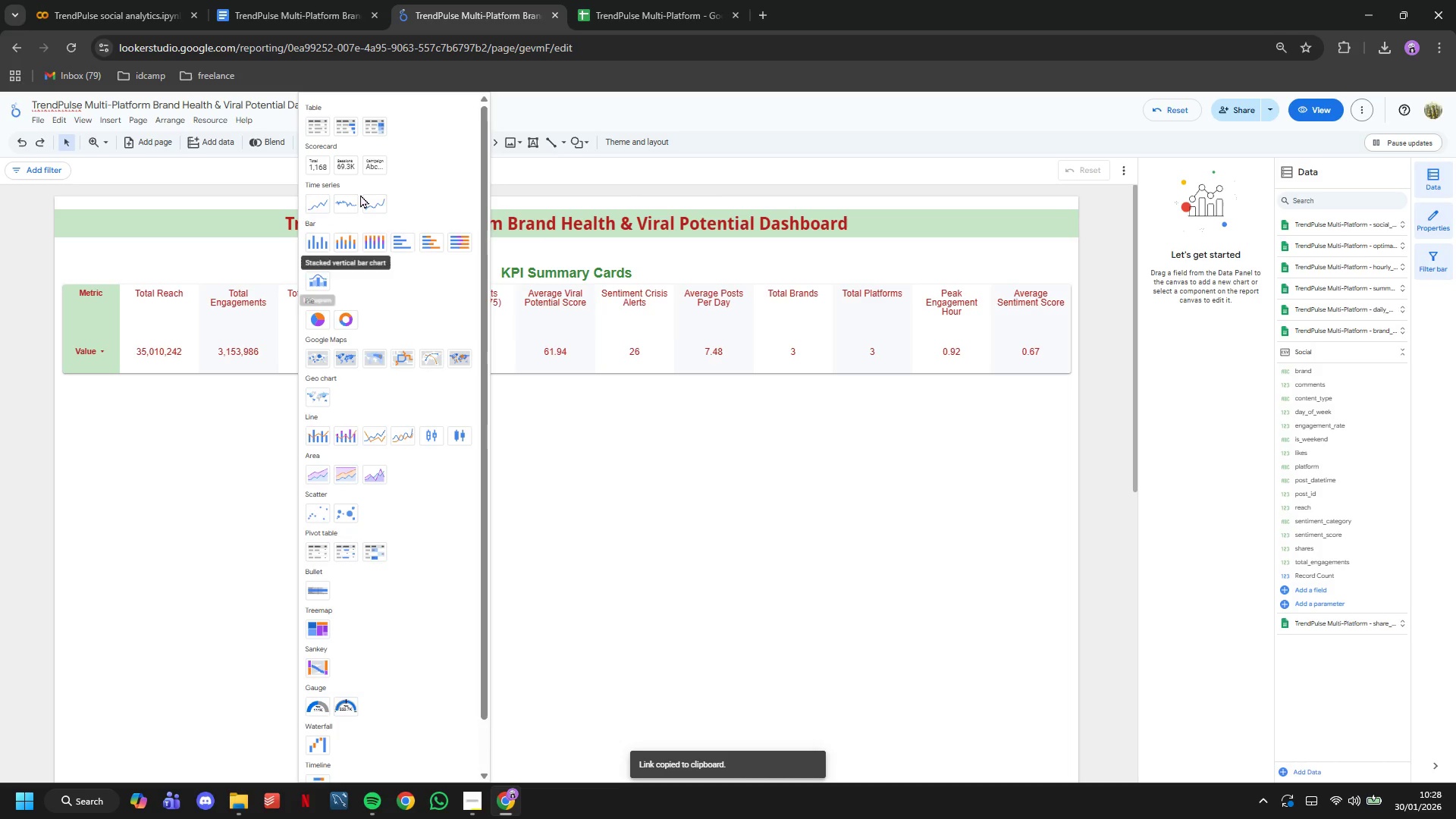 
left_click([350, 199])
 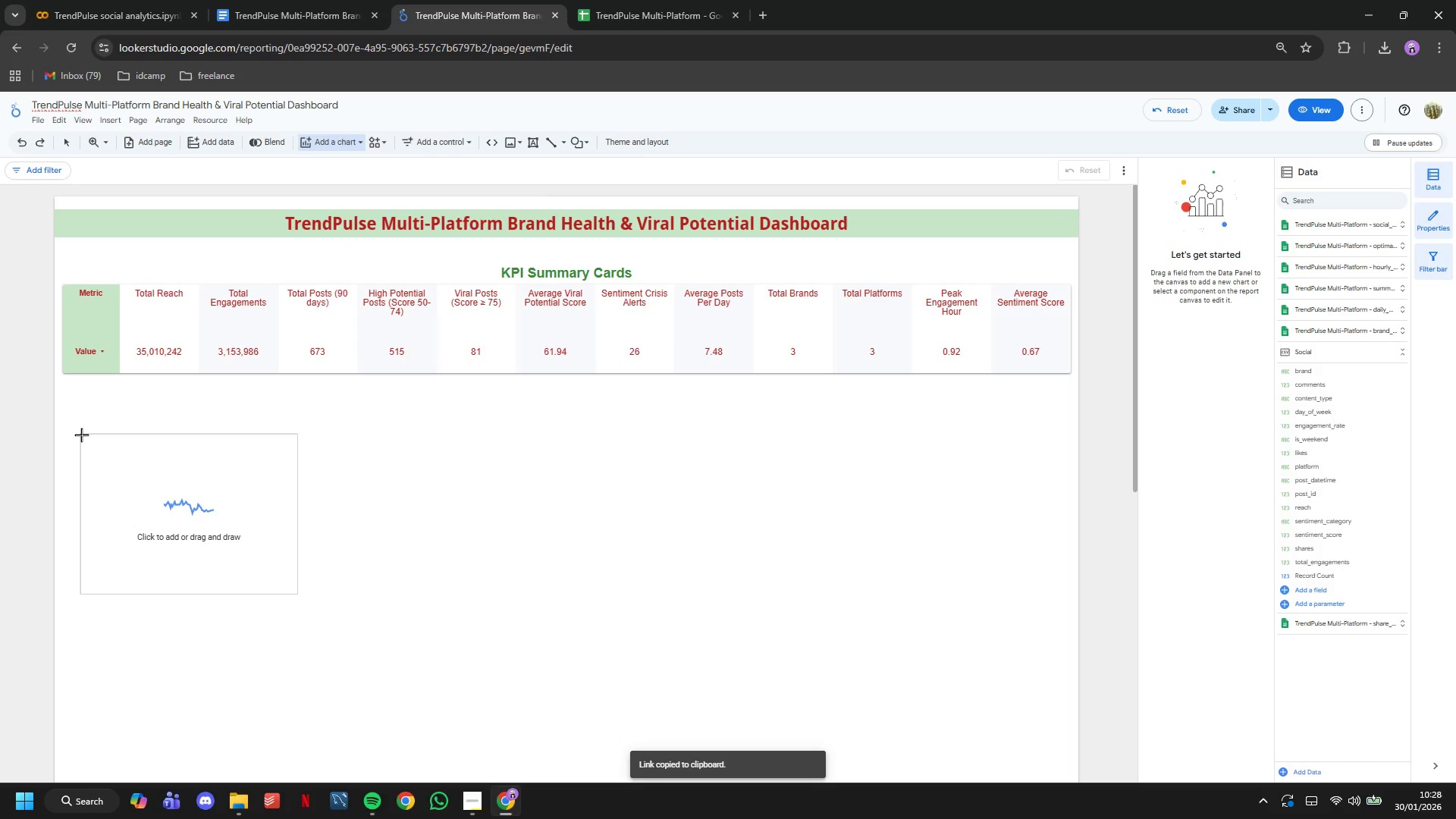 
left_click([81, 435])
 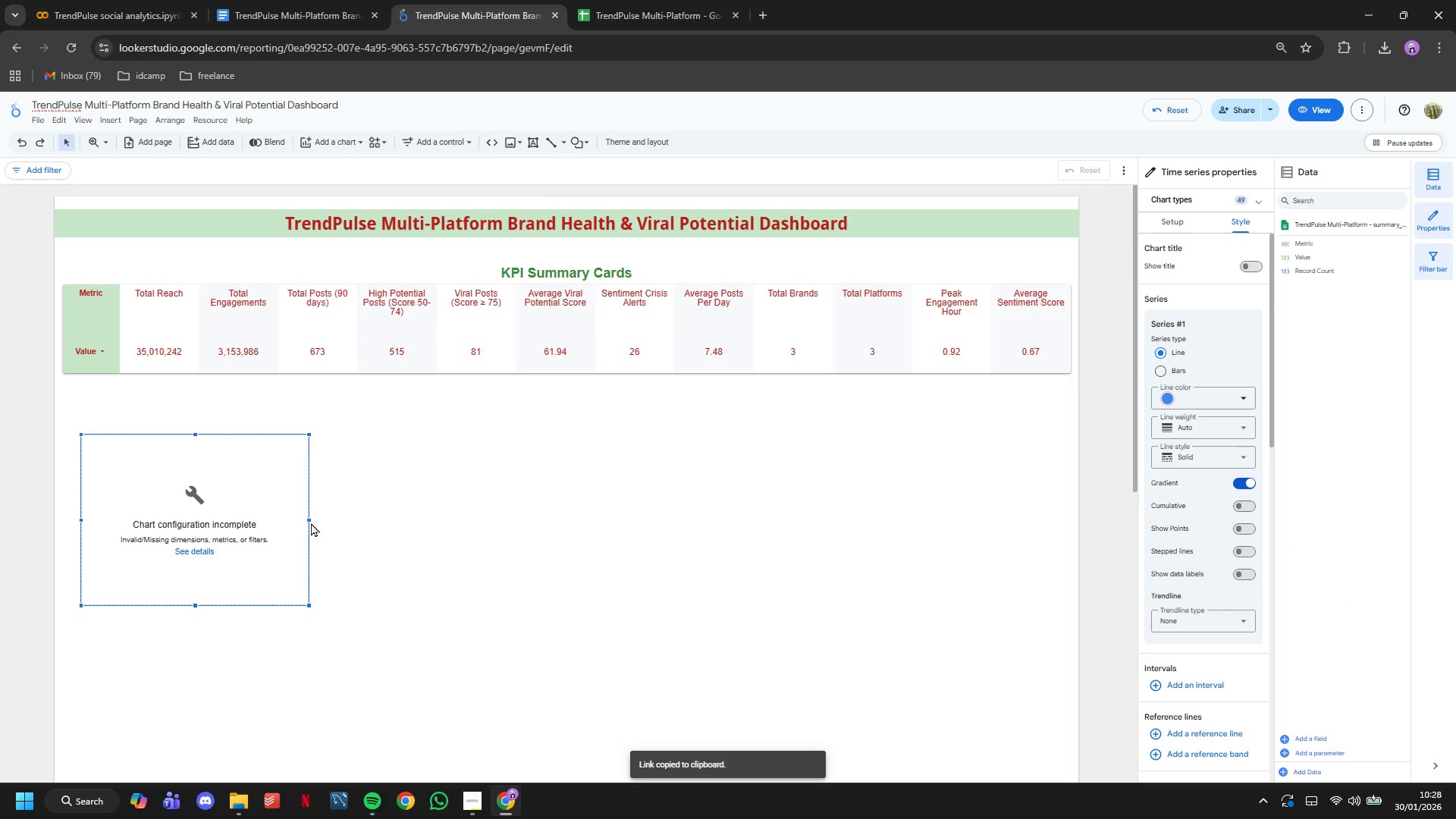 
left_click_drag(start_coordinate=[309, 521], to_coordinate=[1032, 573])
 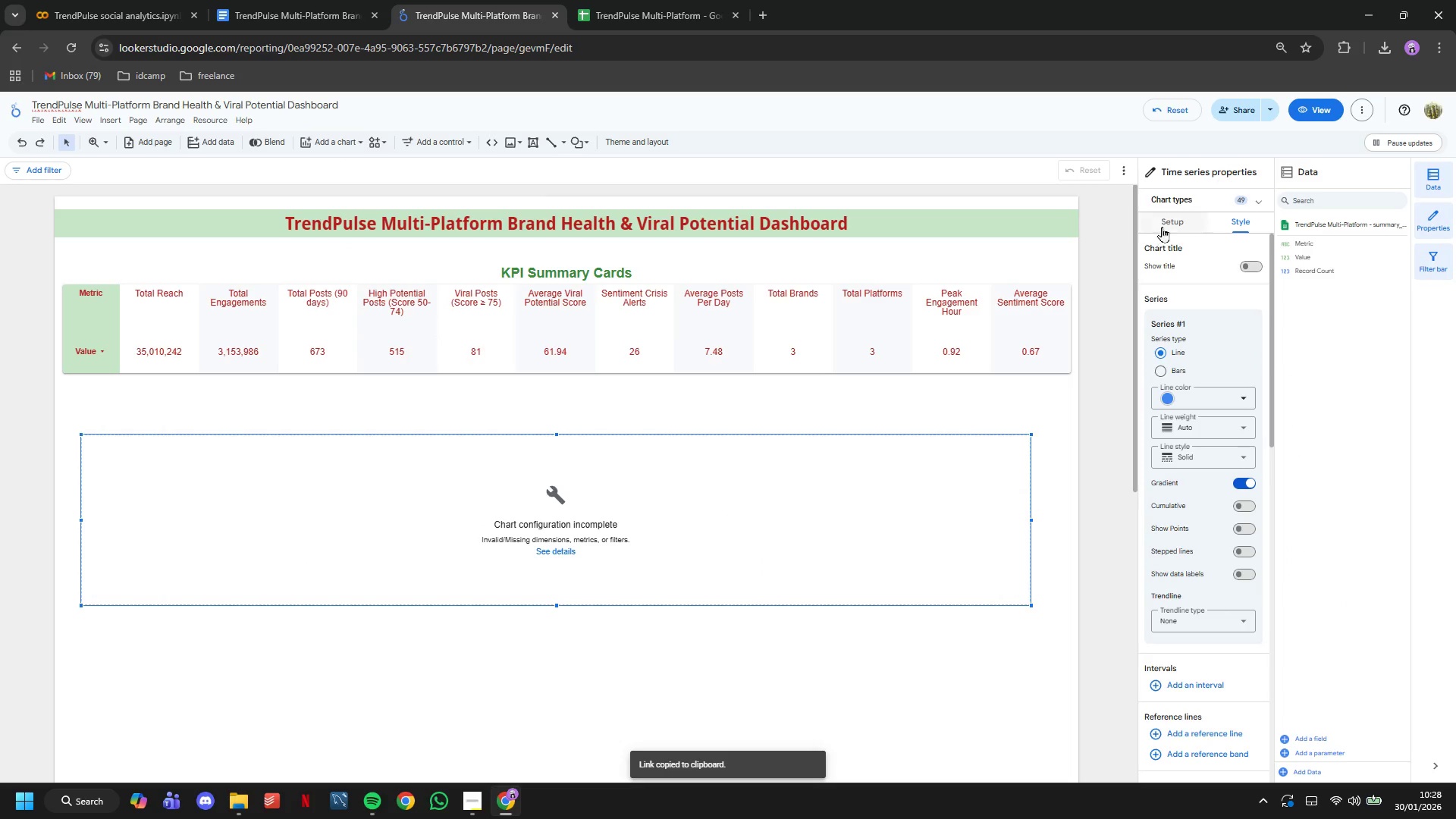 
left_click([1165, 223])
 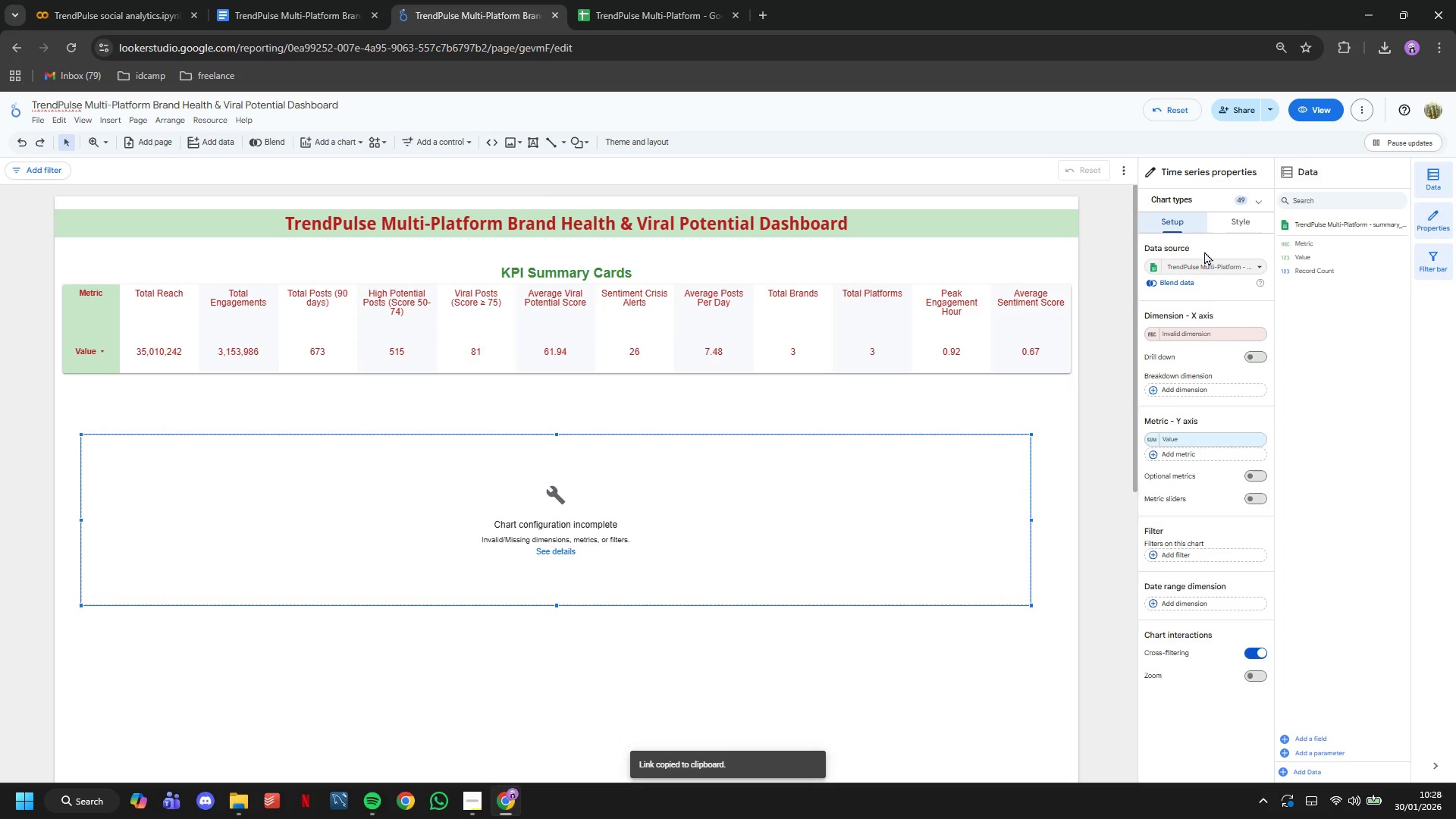 
left_click([1211, 265])
 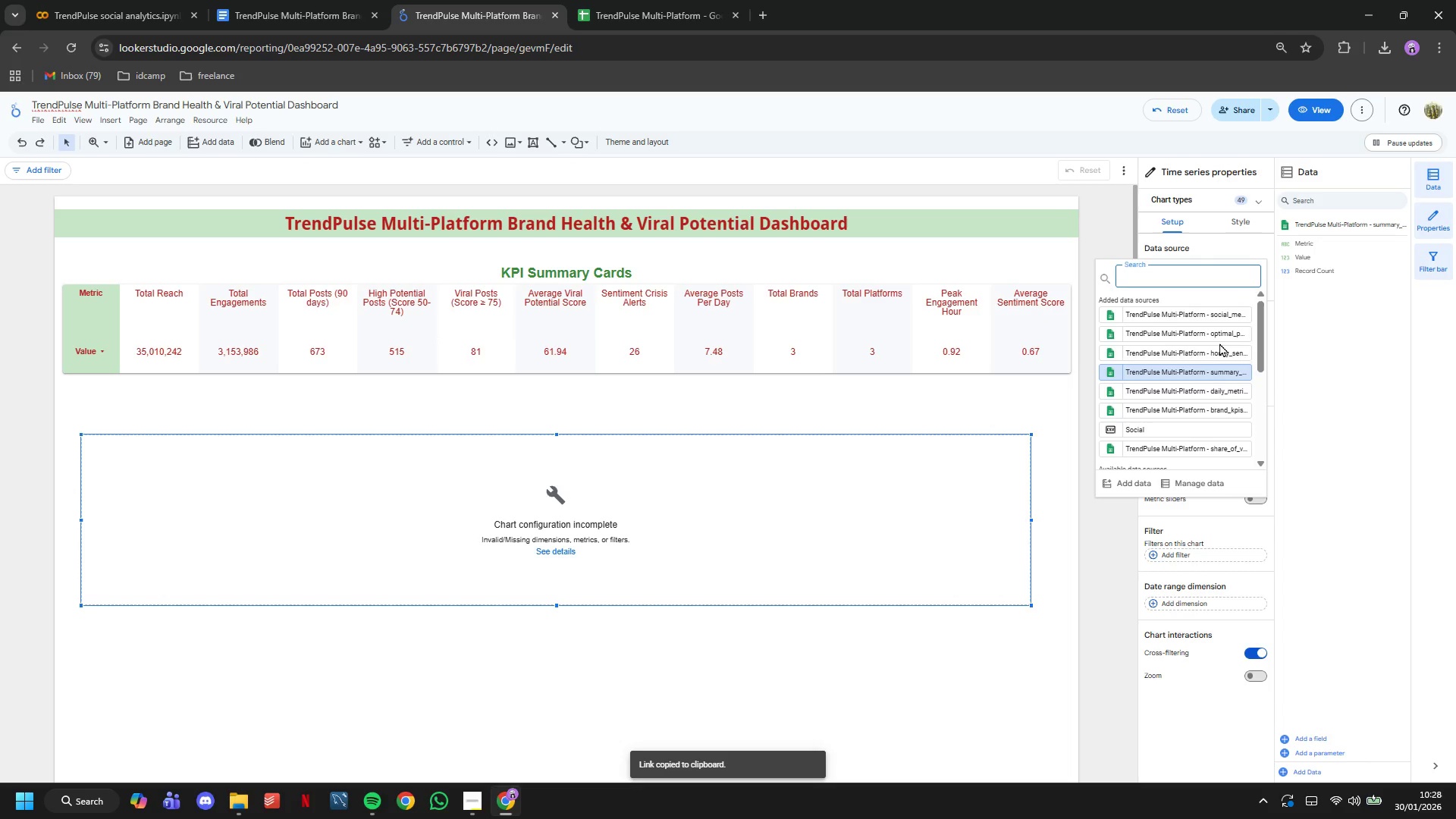 
left_click([1226, 356])
 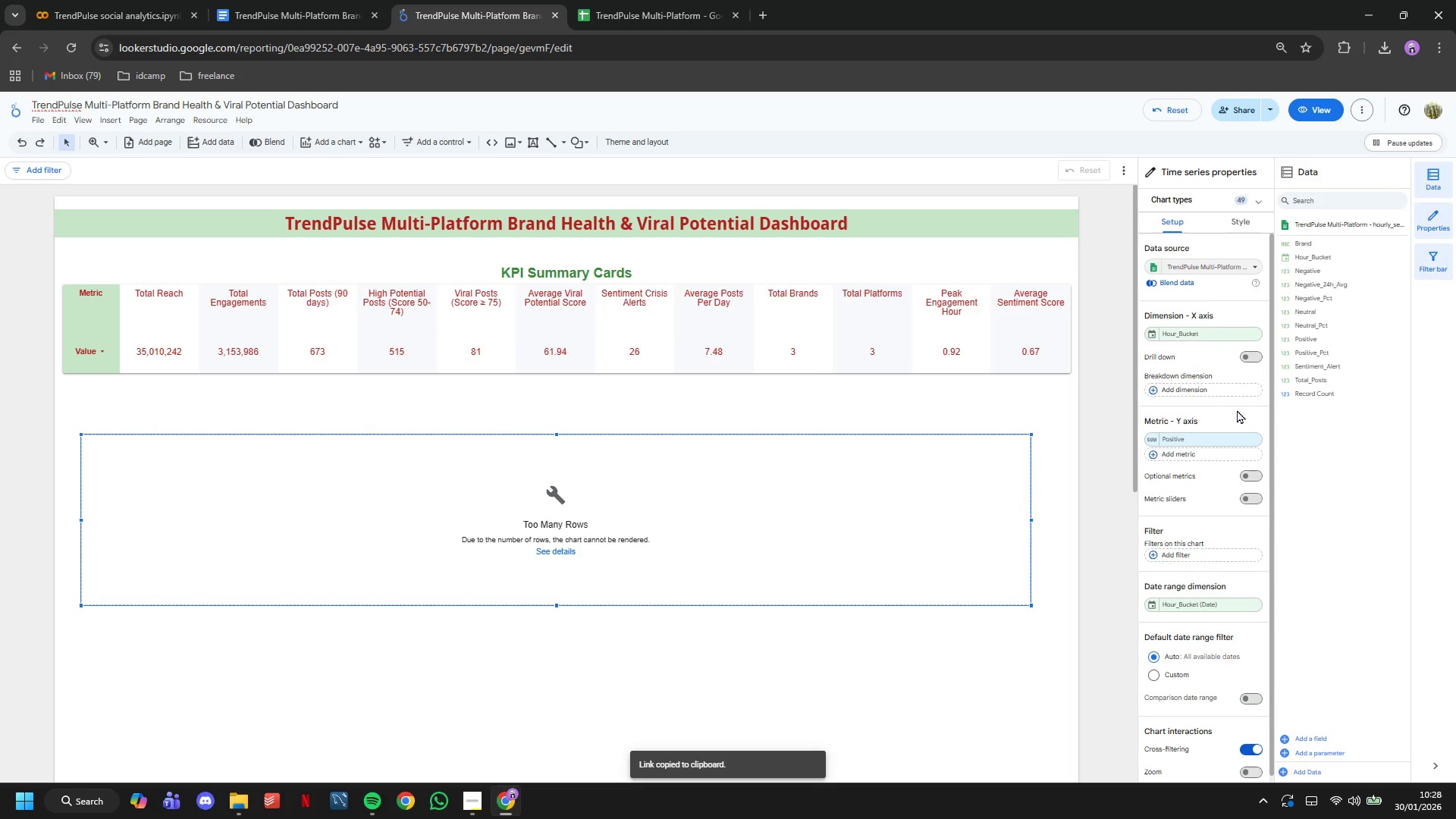 
wait(12.62)
 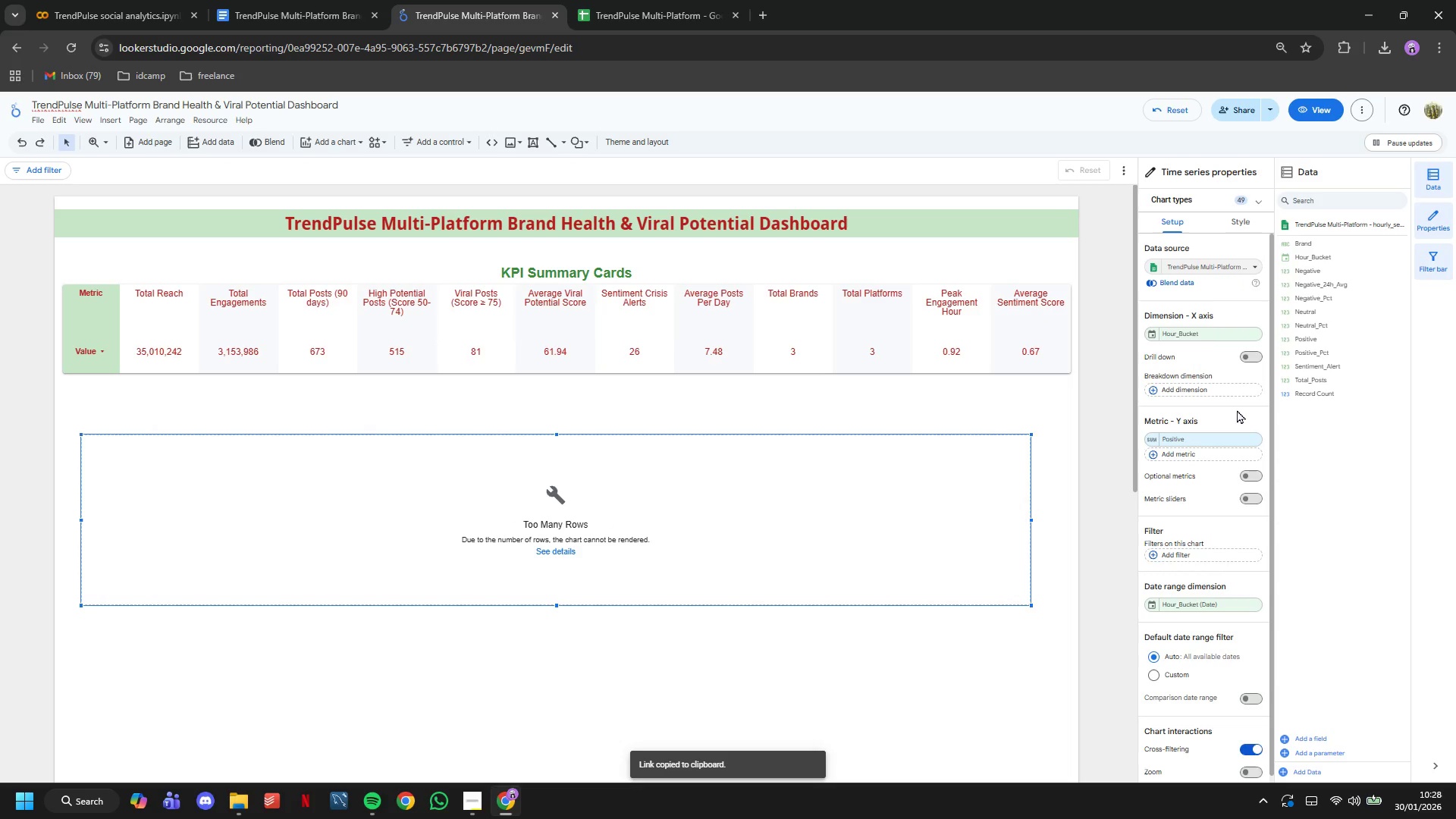 
left_click([1233, 435])
 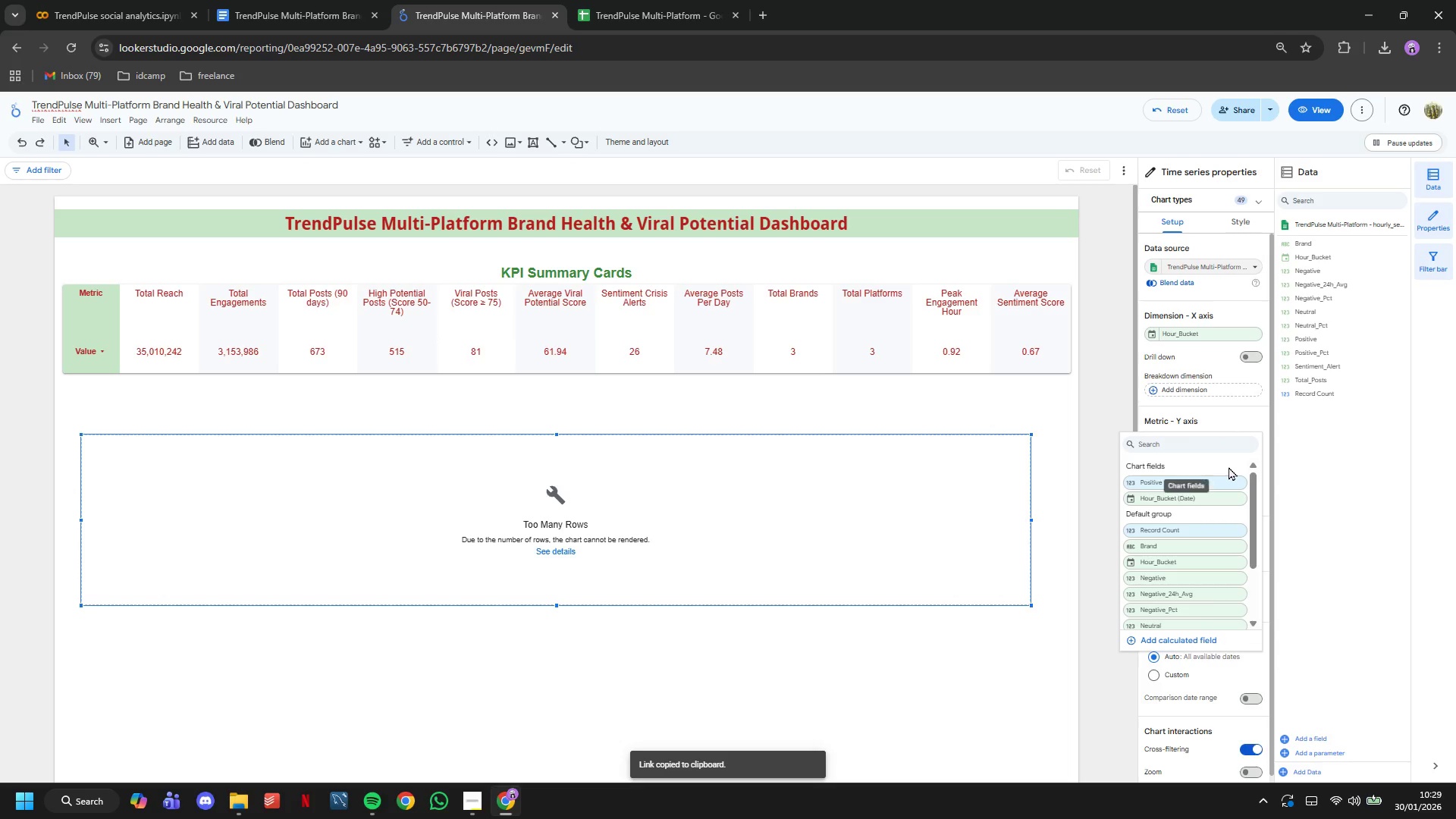 
scroll: coordinate [1226, 475], scroll_direction: down, amount: 4.0
 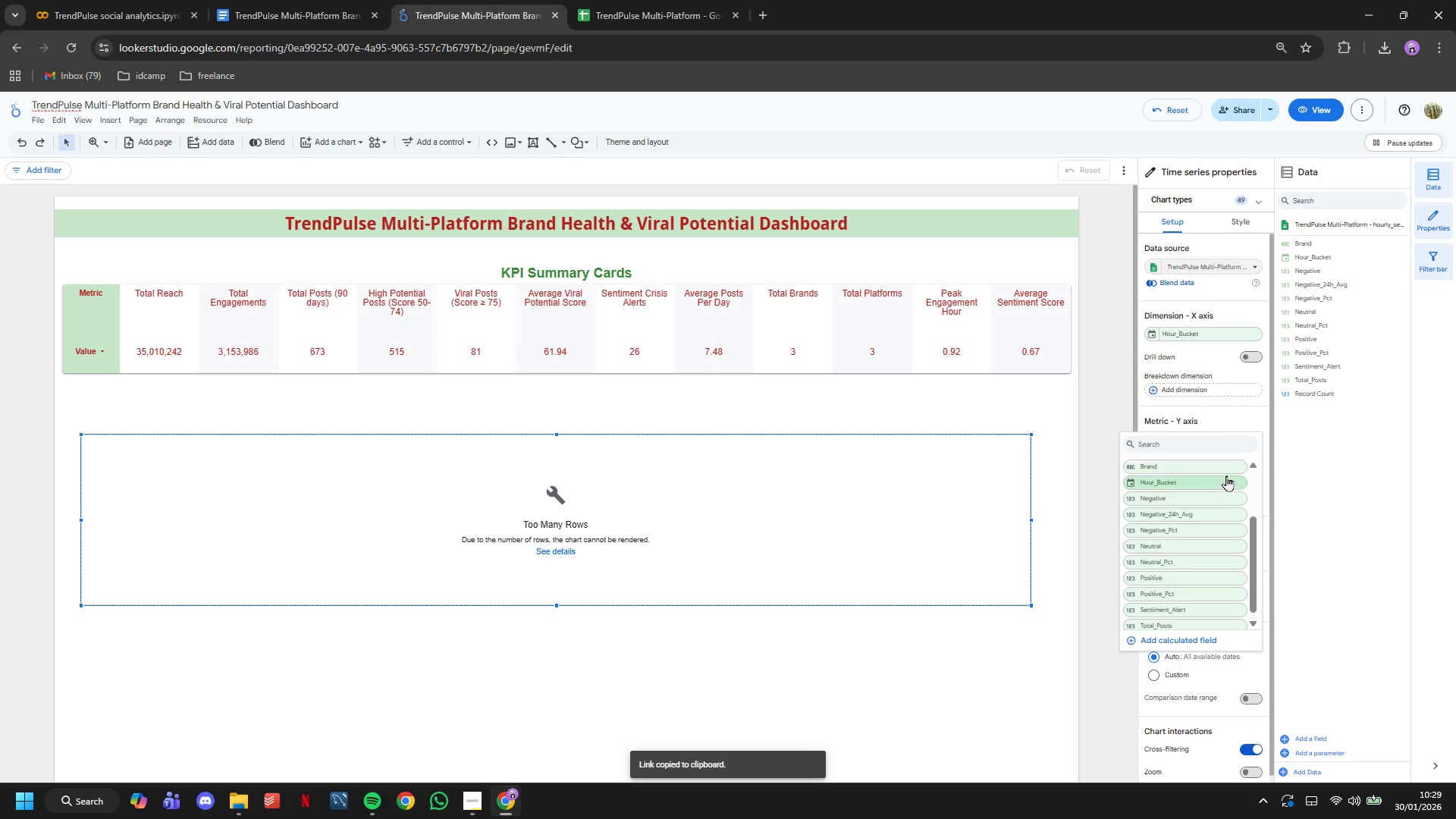 
left_click([1222, 410])
 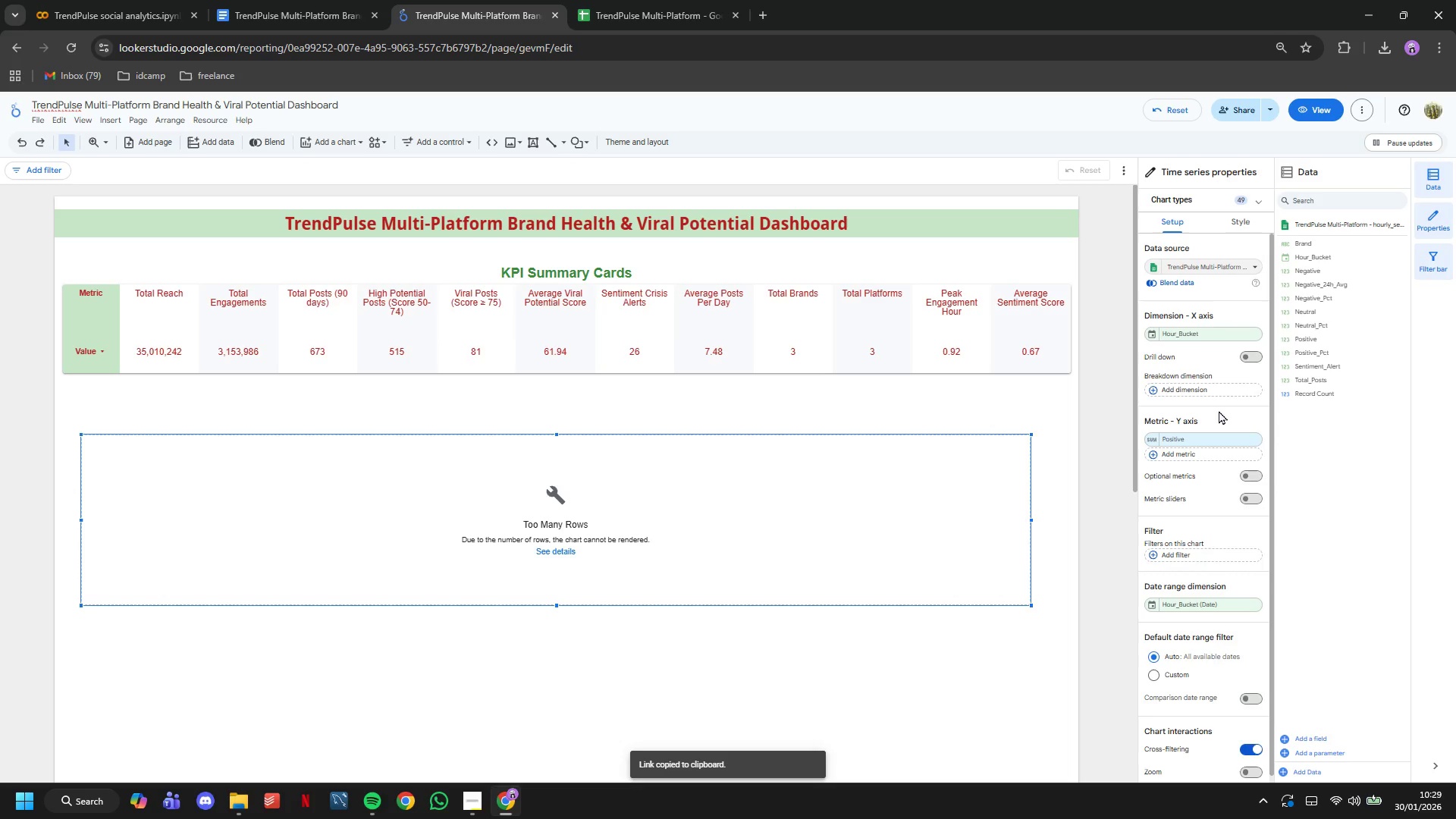 
scroll: coordinate [1226, 475], scroll_direction: up, amount: 3.0
 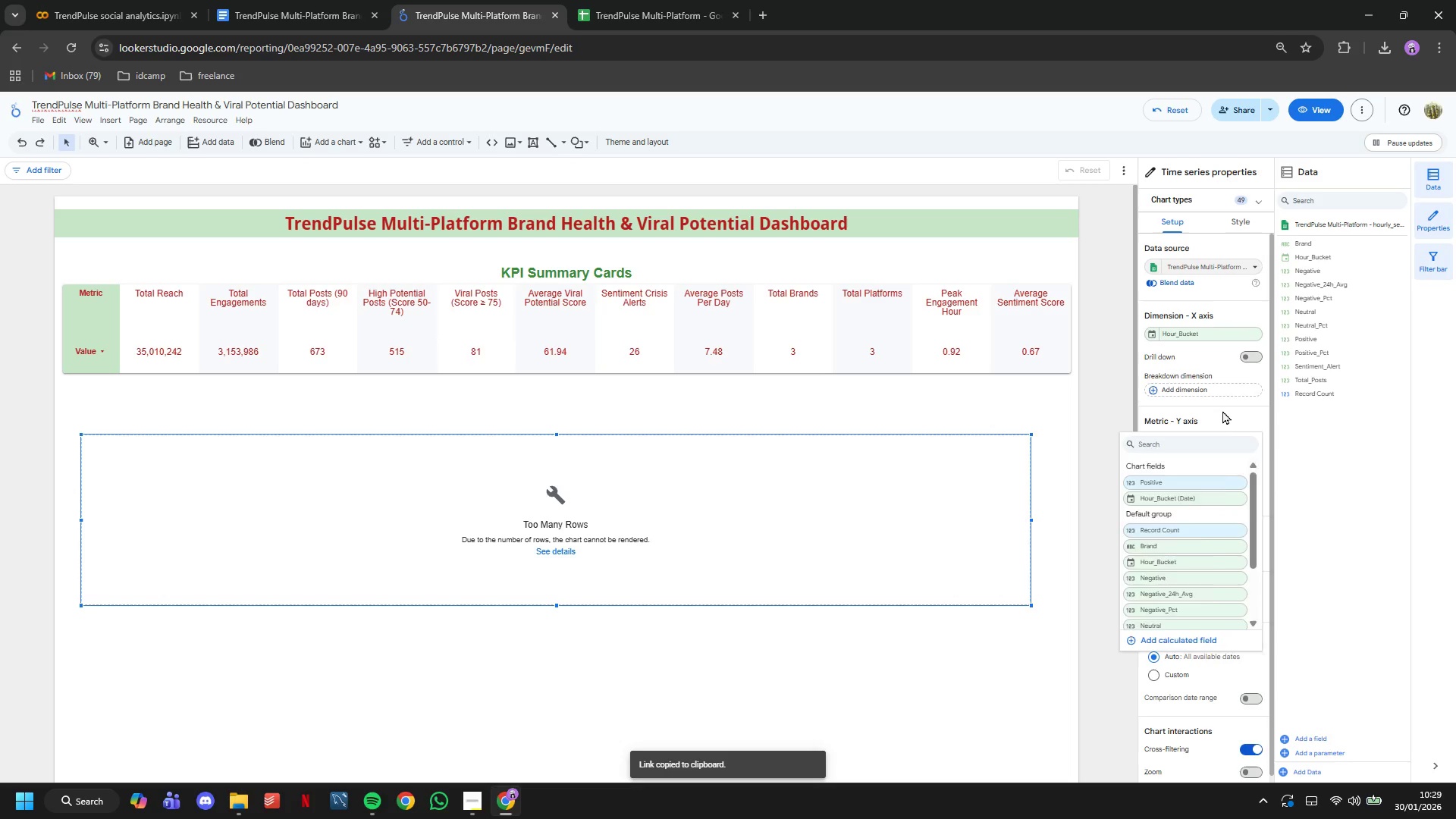 
wait(5.34)
 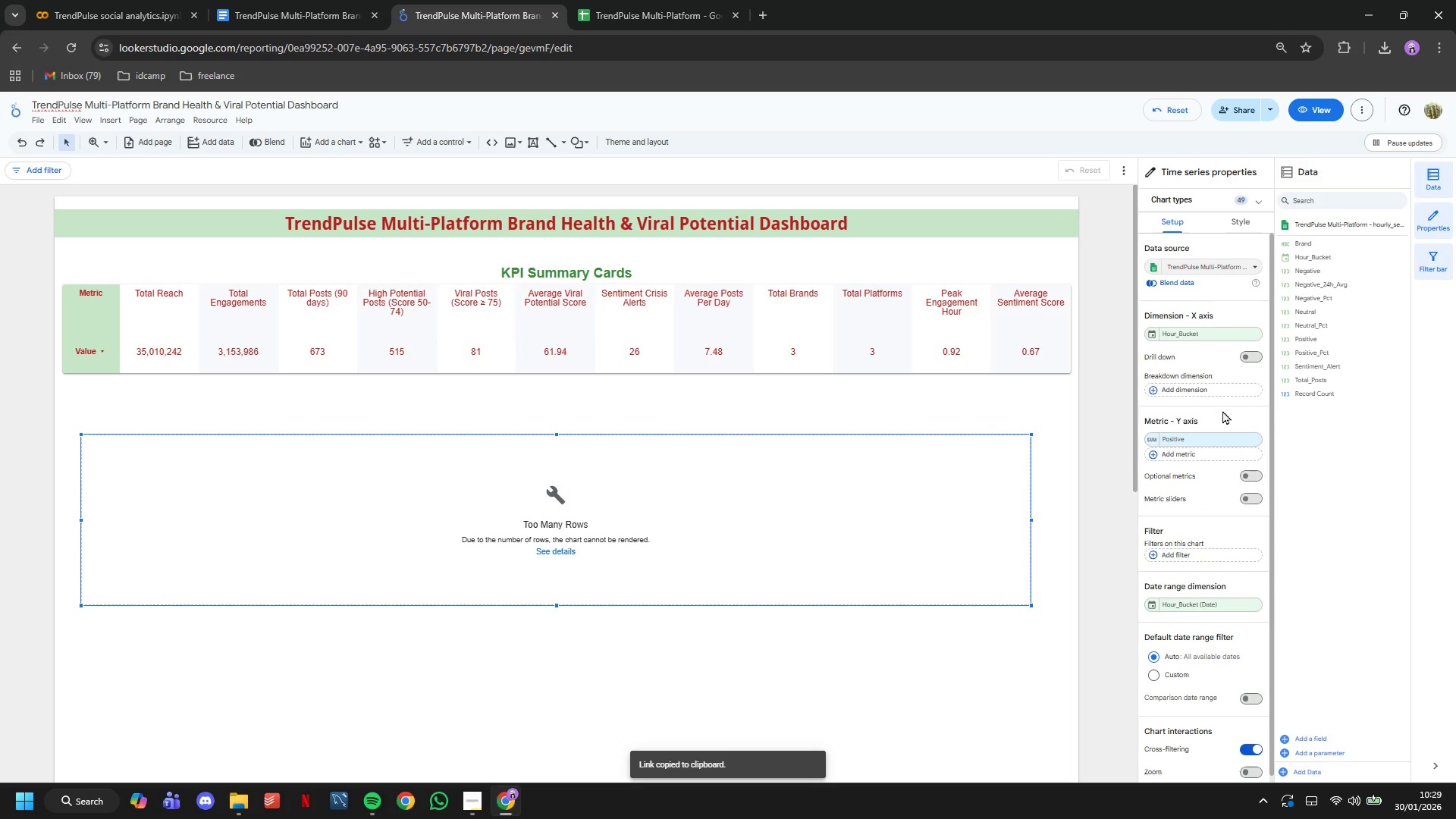 
left_click([1151, 333])
 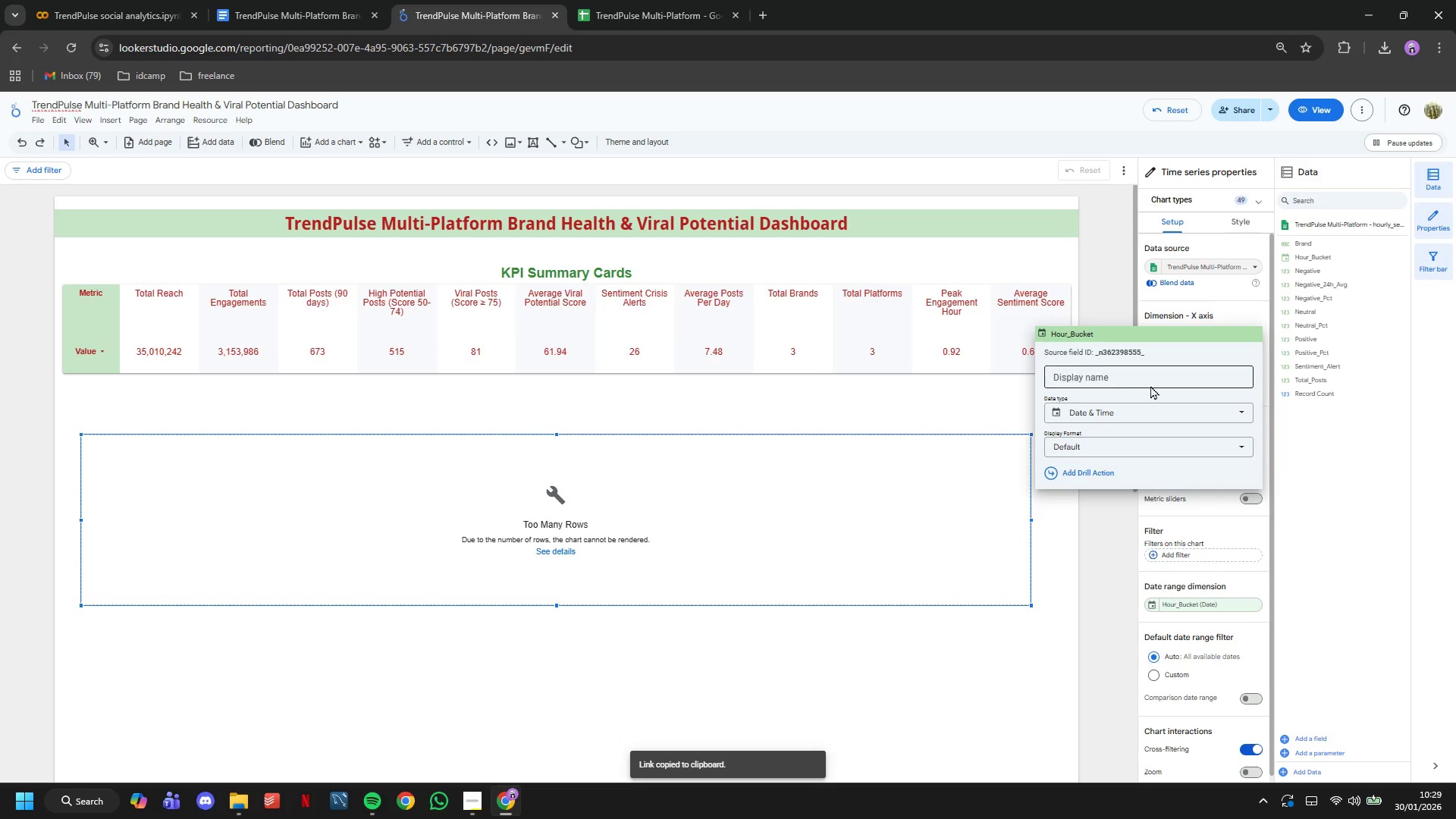 
left_click([1150, 411])
 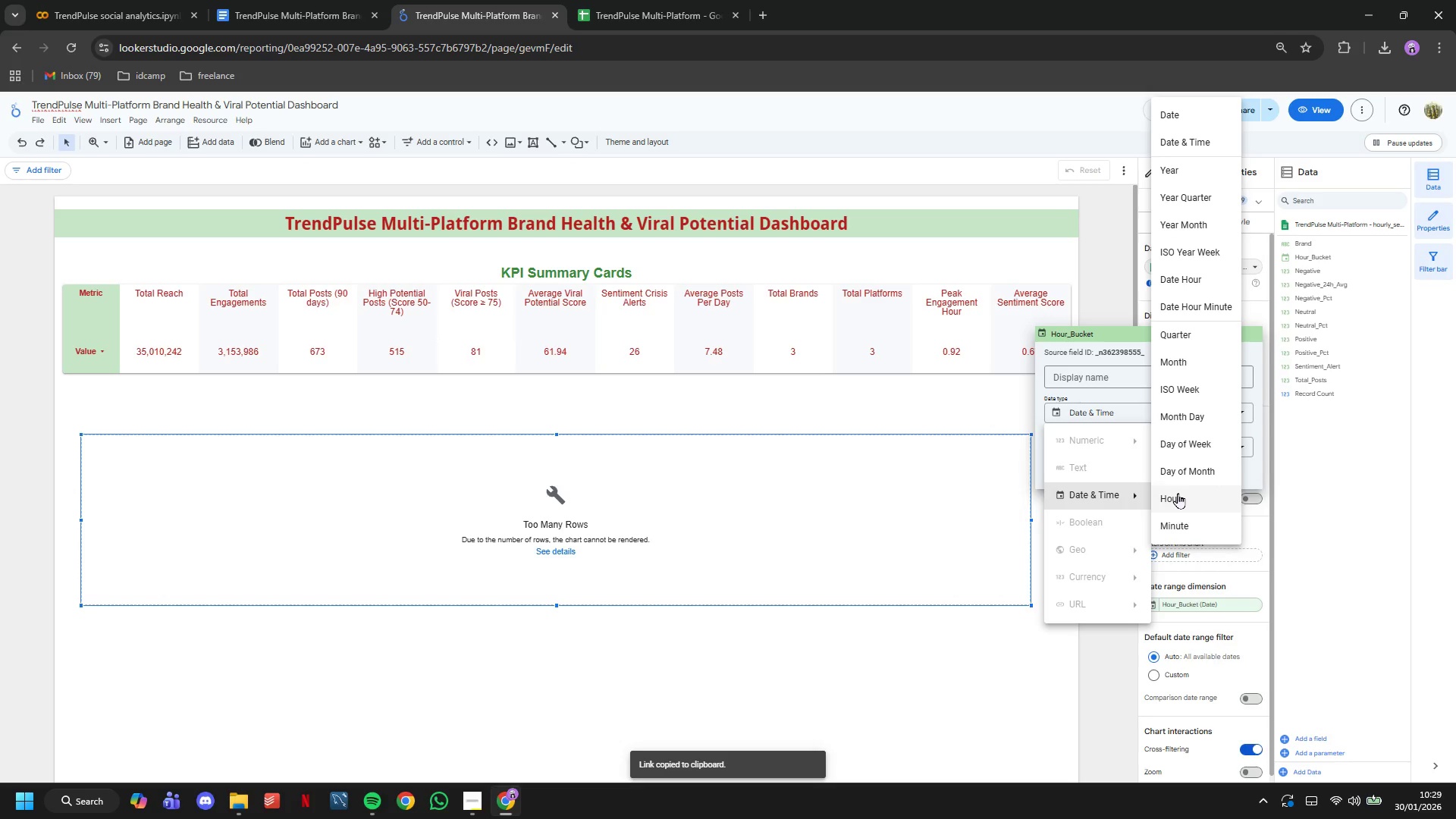 
left_click([1178, 493])
 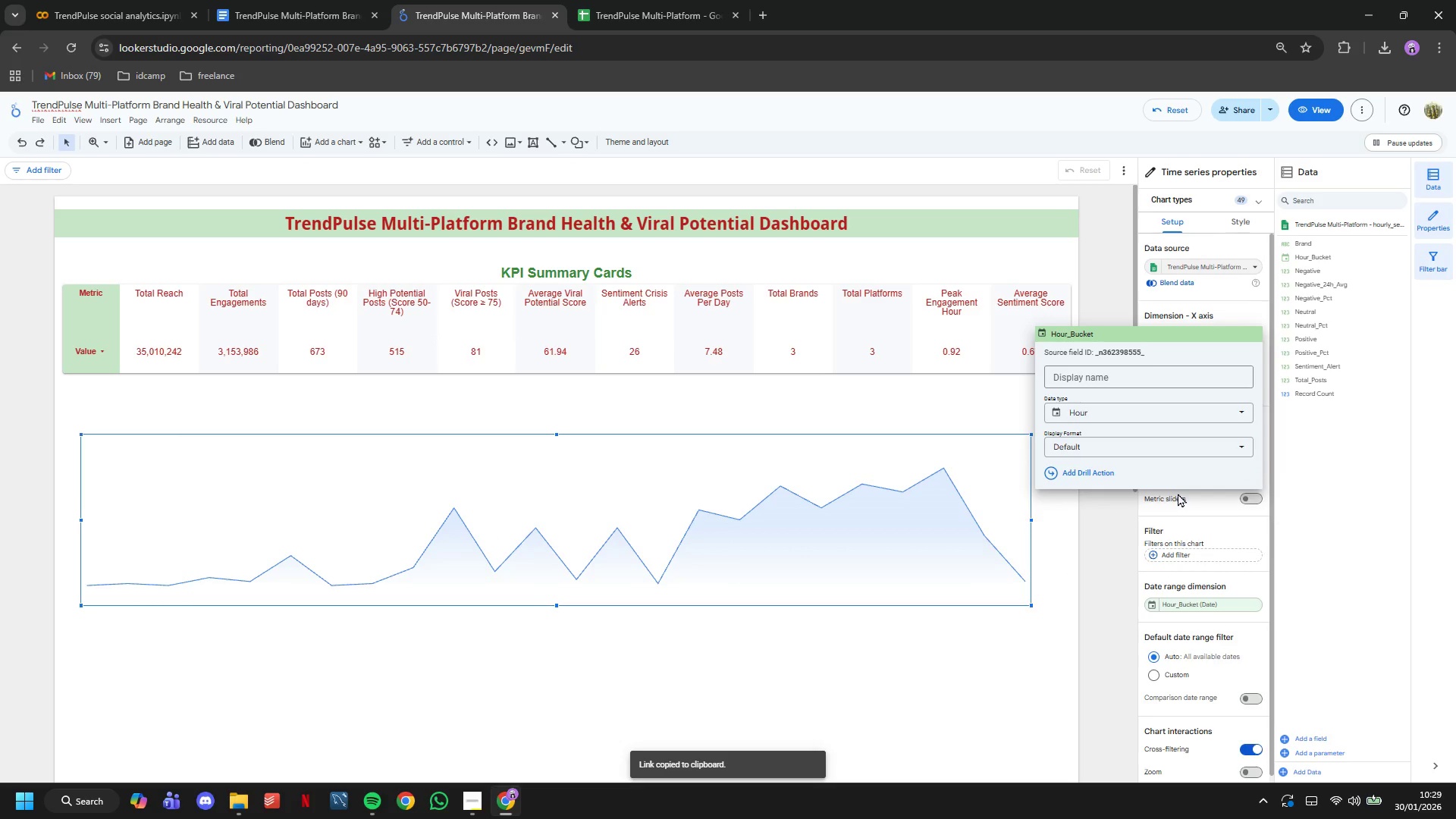 
left_click([1119, 512])
 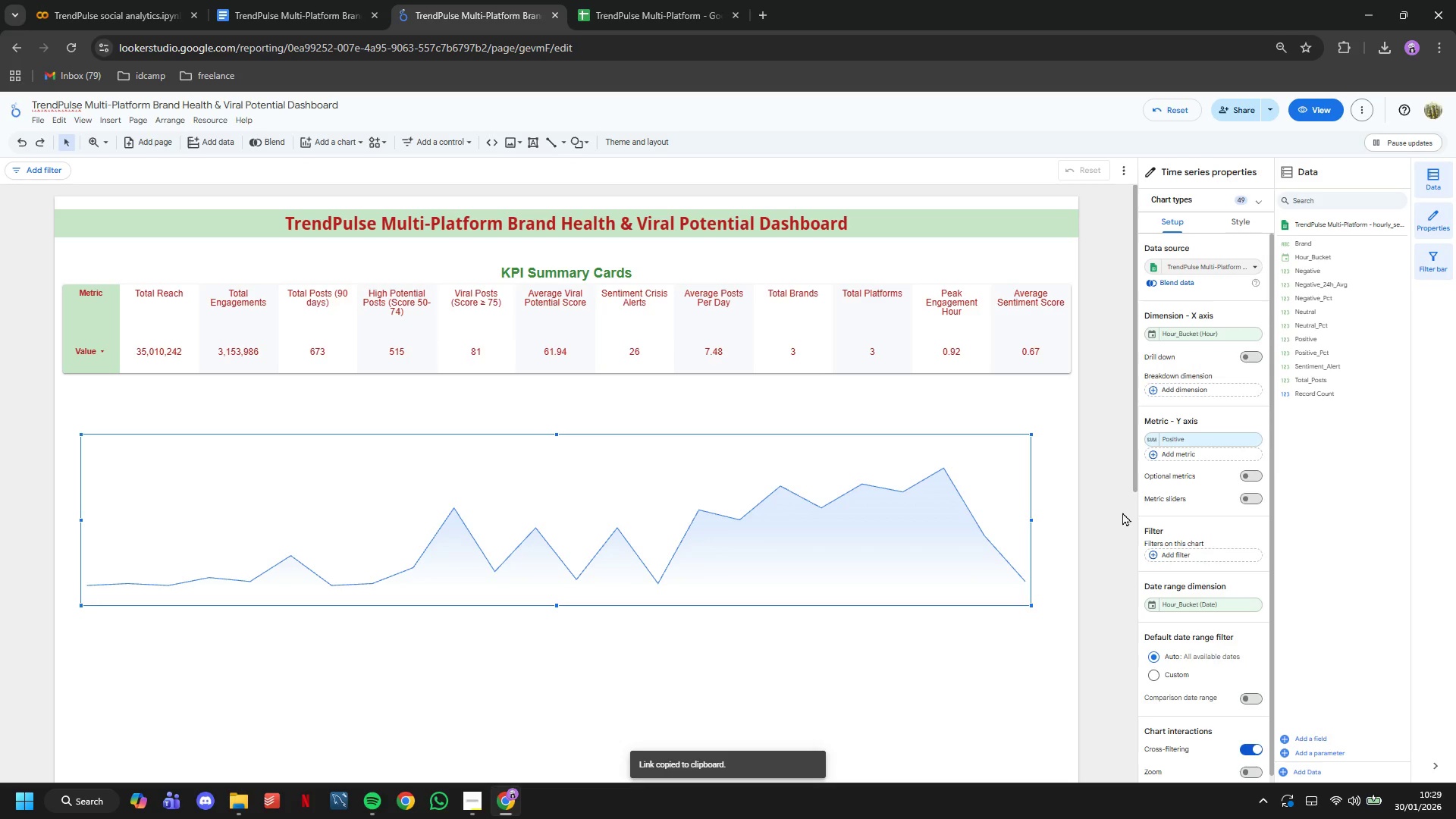 
wait(6.25)
 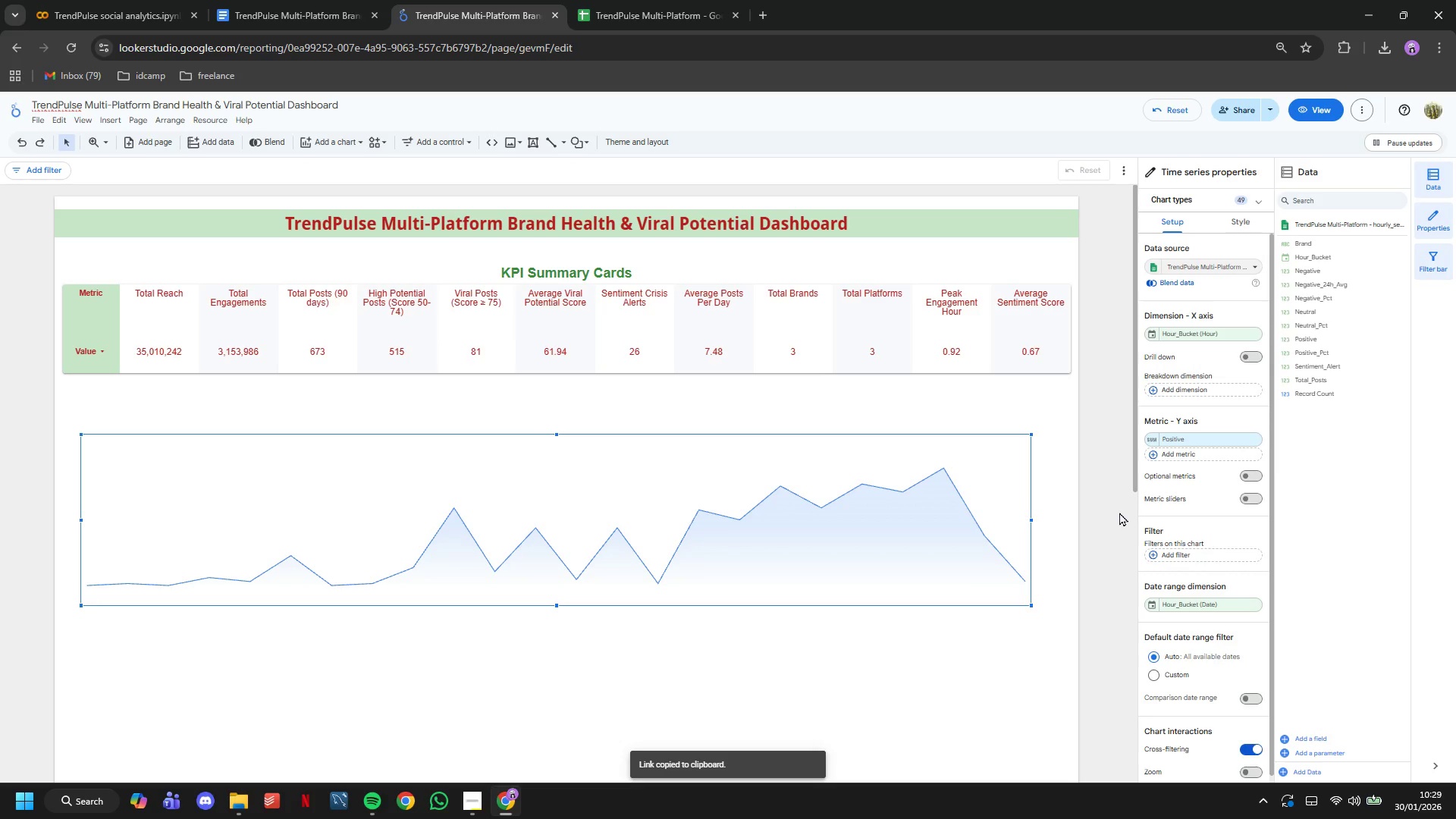 
left_click([1197, 441])
 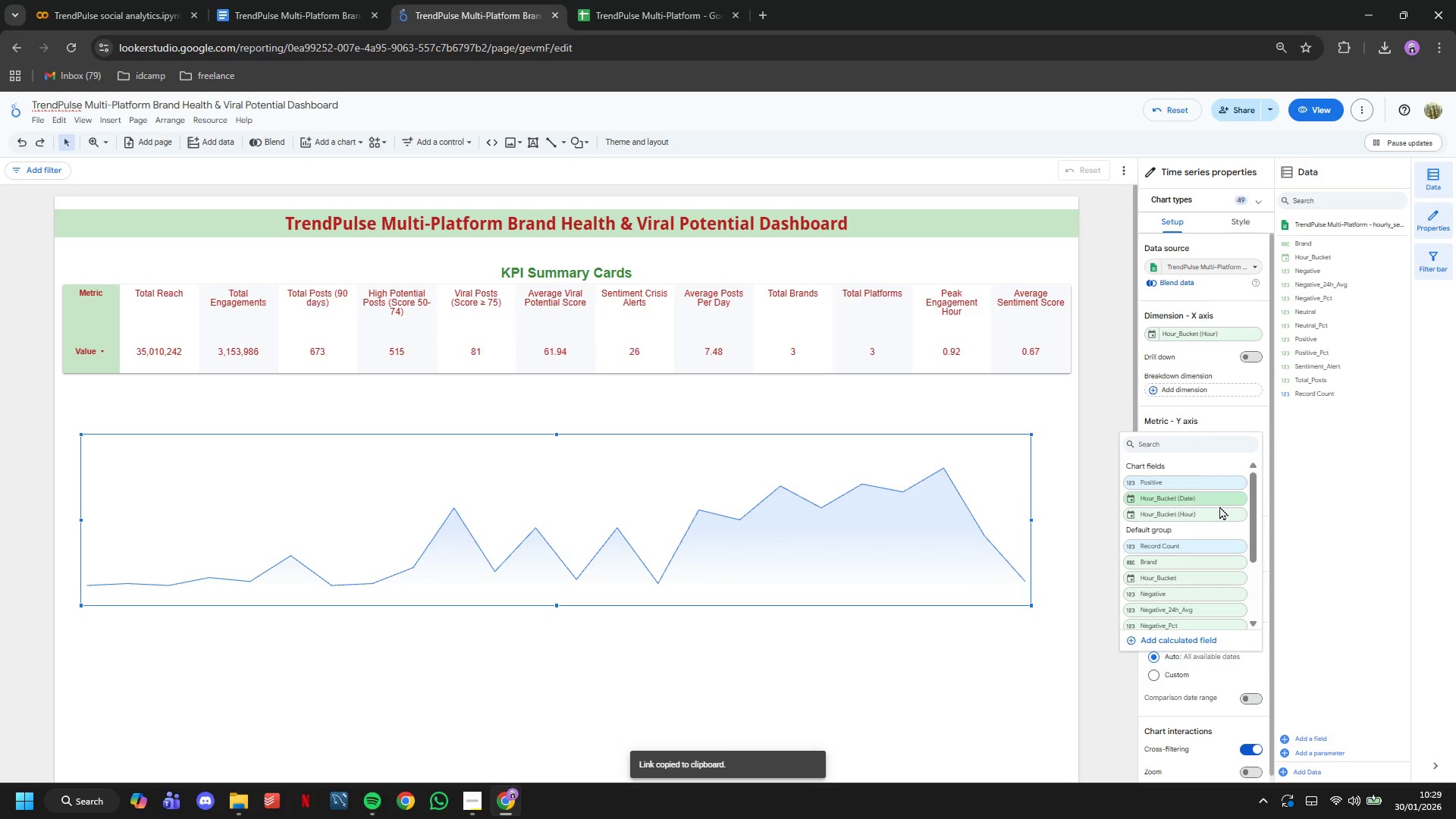 
scroll: coordinate [1220, 506], scroll_direction: down, amount: 1.0
 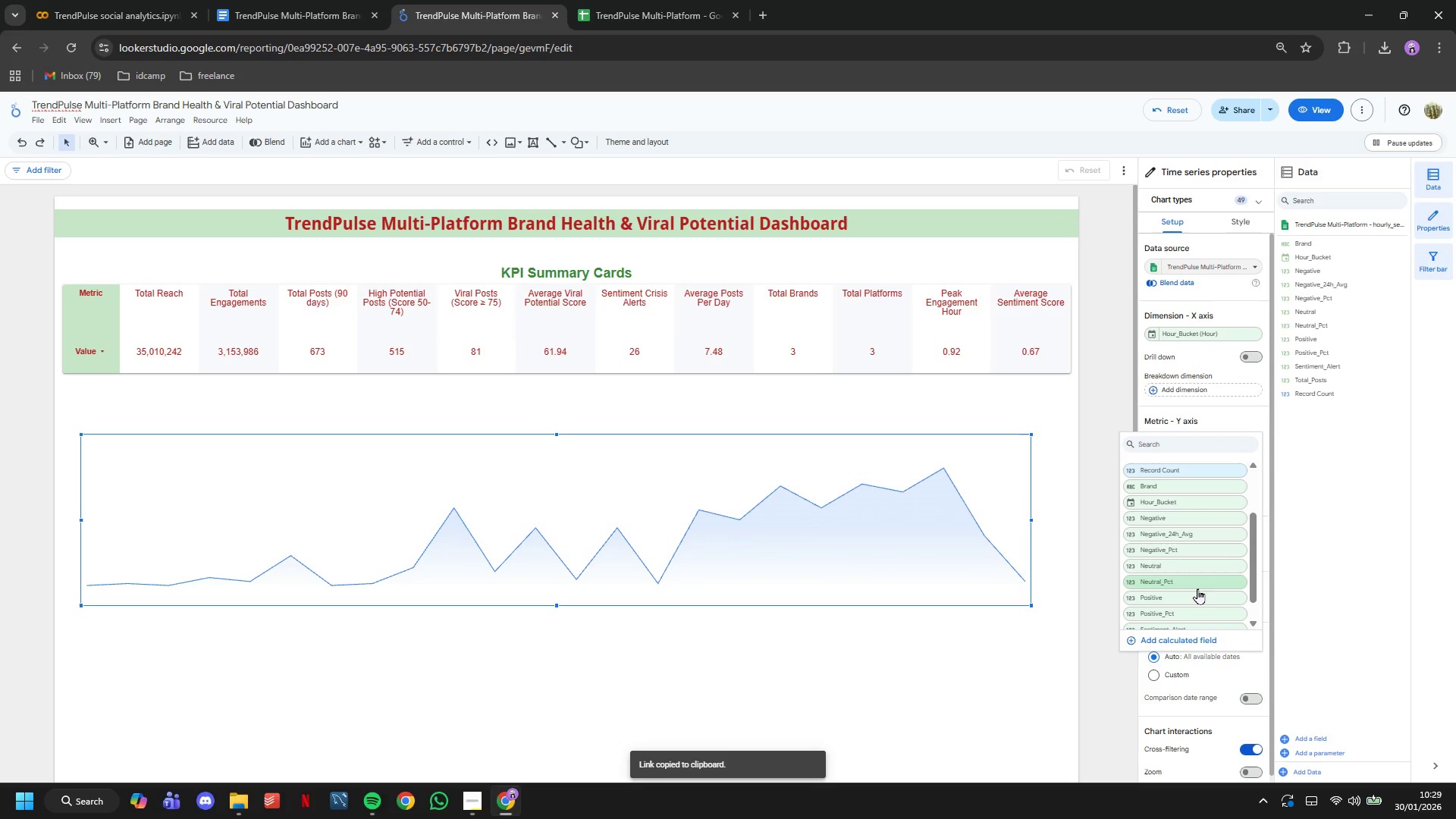 
left_click([1188, 584])
 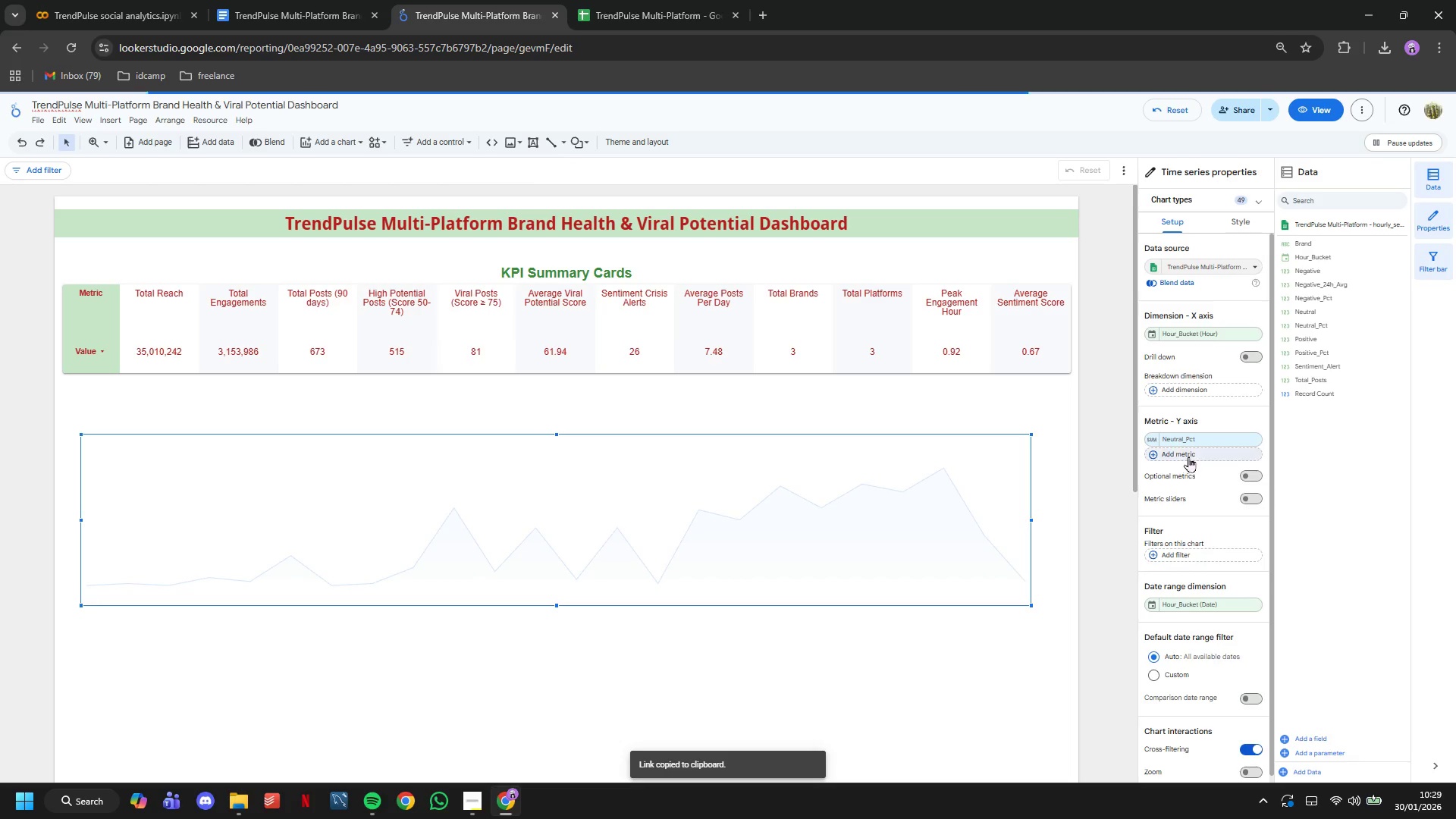 
left_click([1188, 453])
 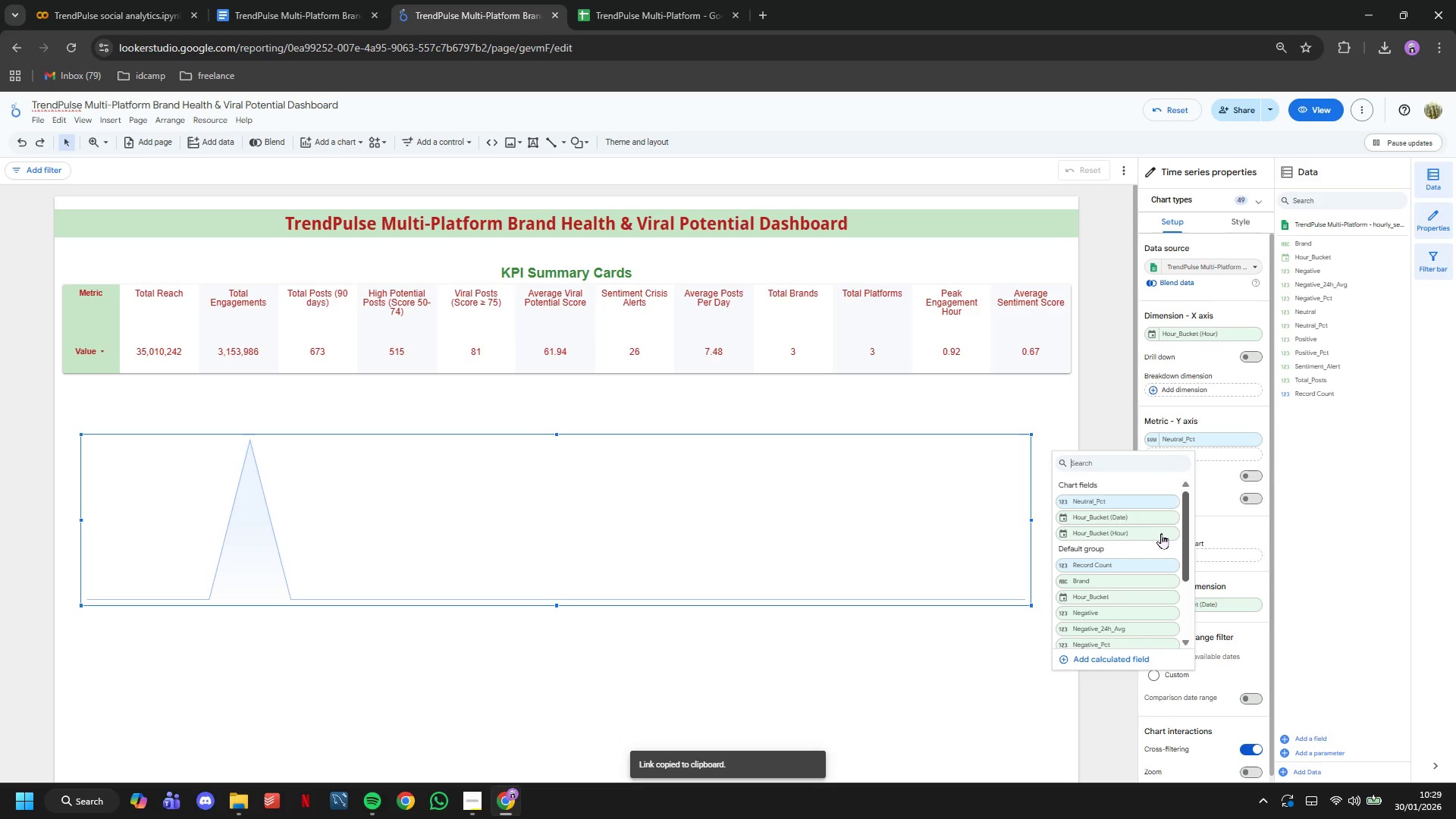 
scroll: coordinate [1153, 539], scroll_direction: down, amount: 1.0
 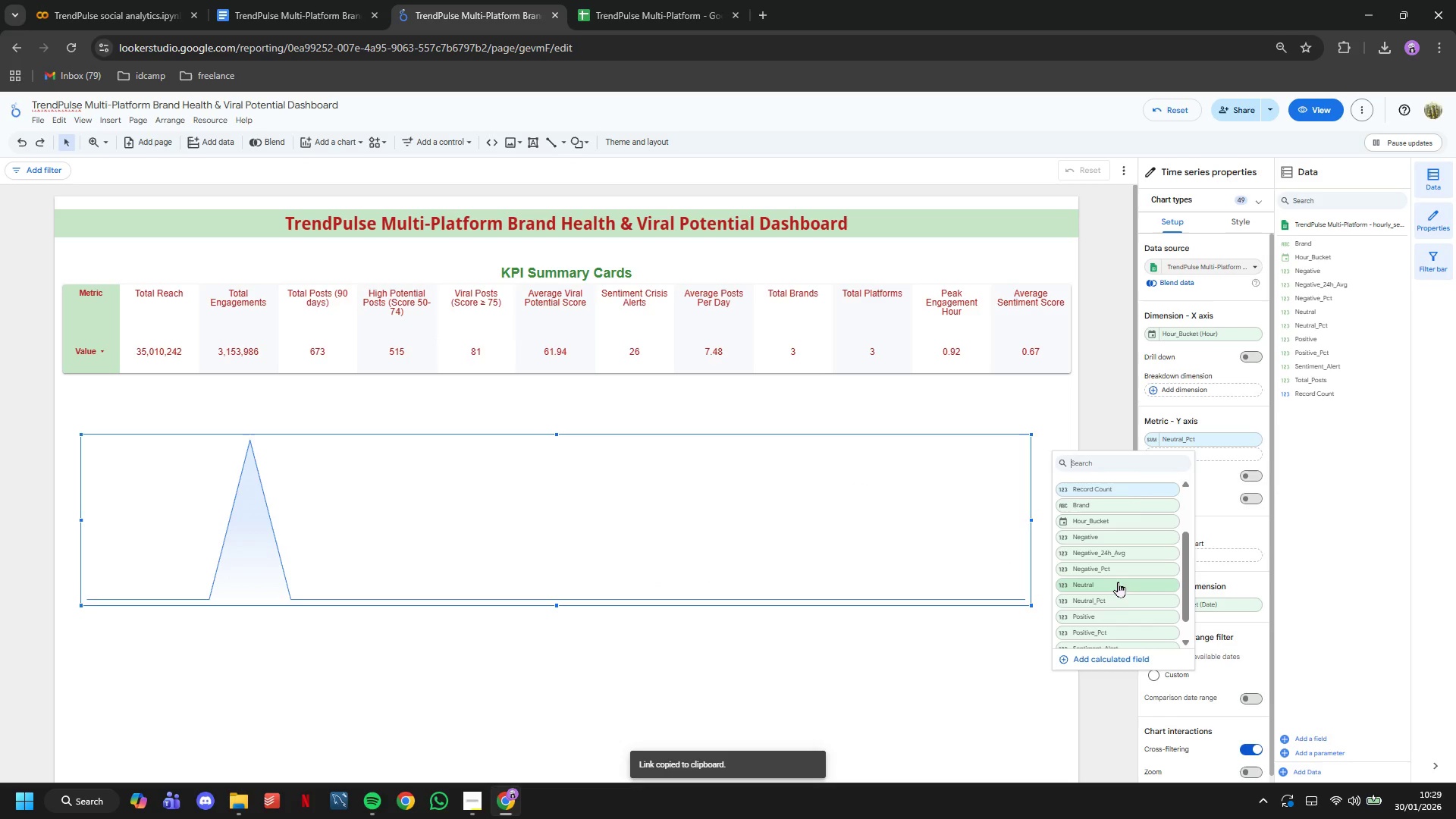 
left_click([1118, 632])
 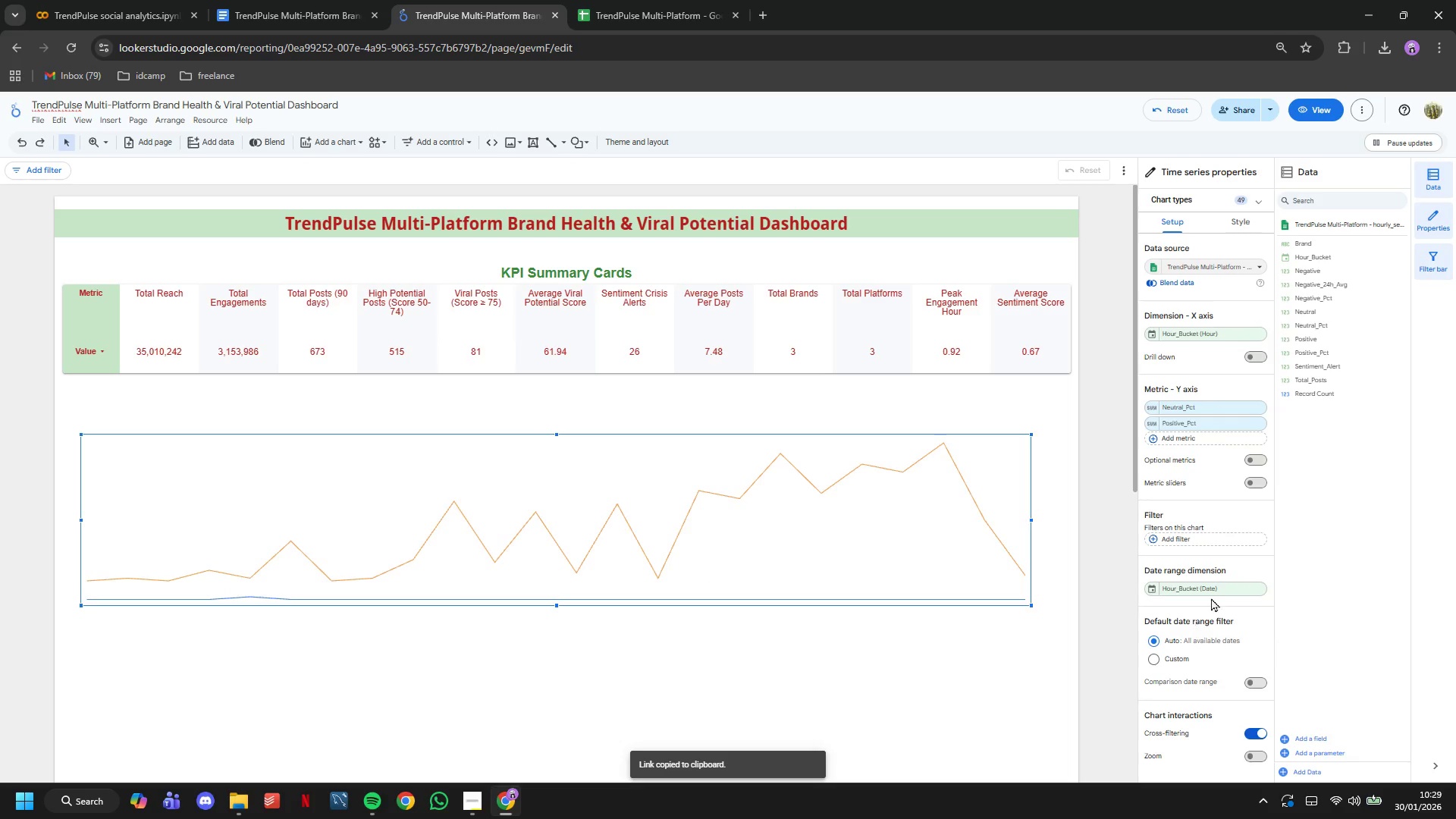 
left_click([1210, 443])
 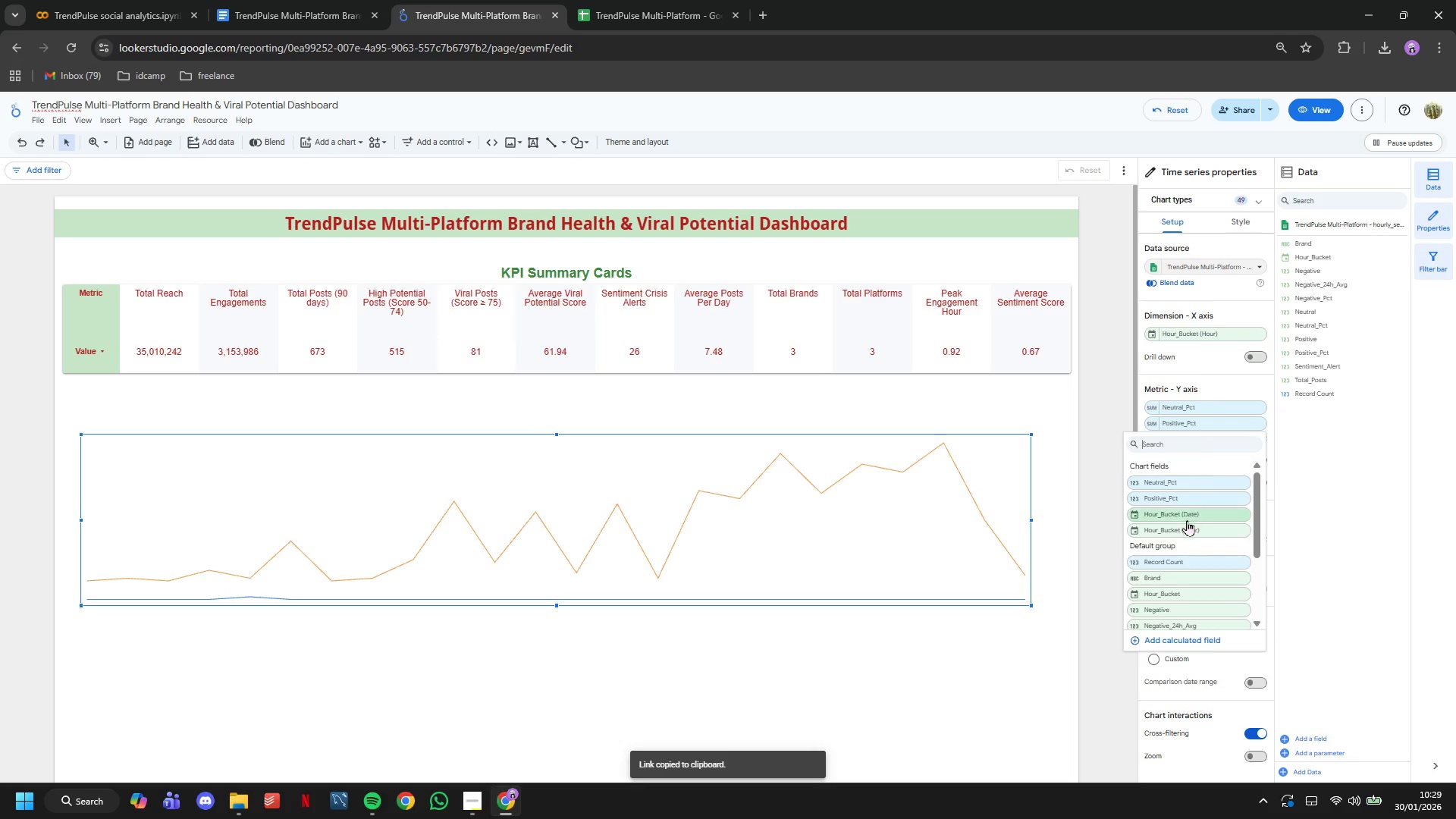 
scroll: coordinate [1187, 525], scroll_direction: down, amount: 1.0
 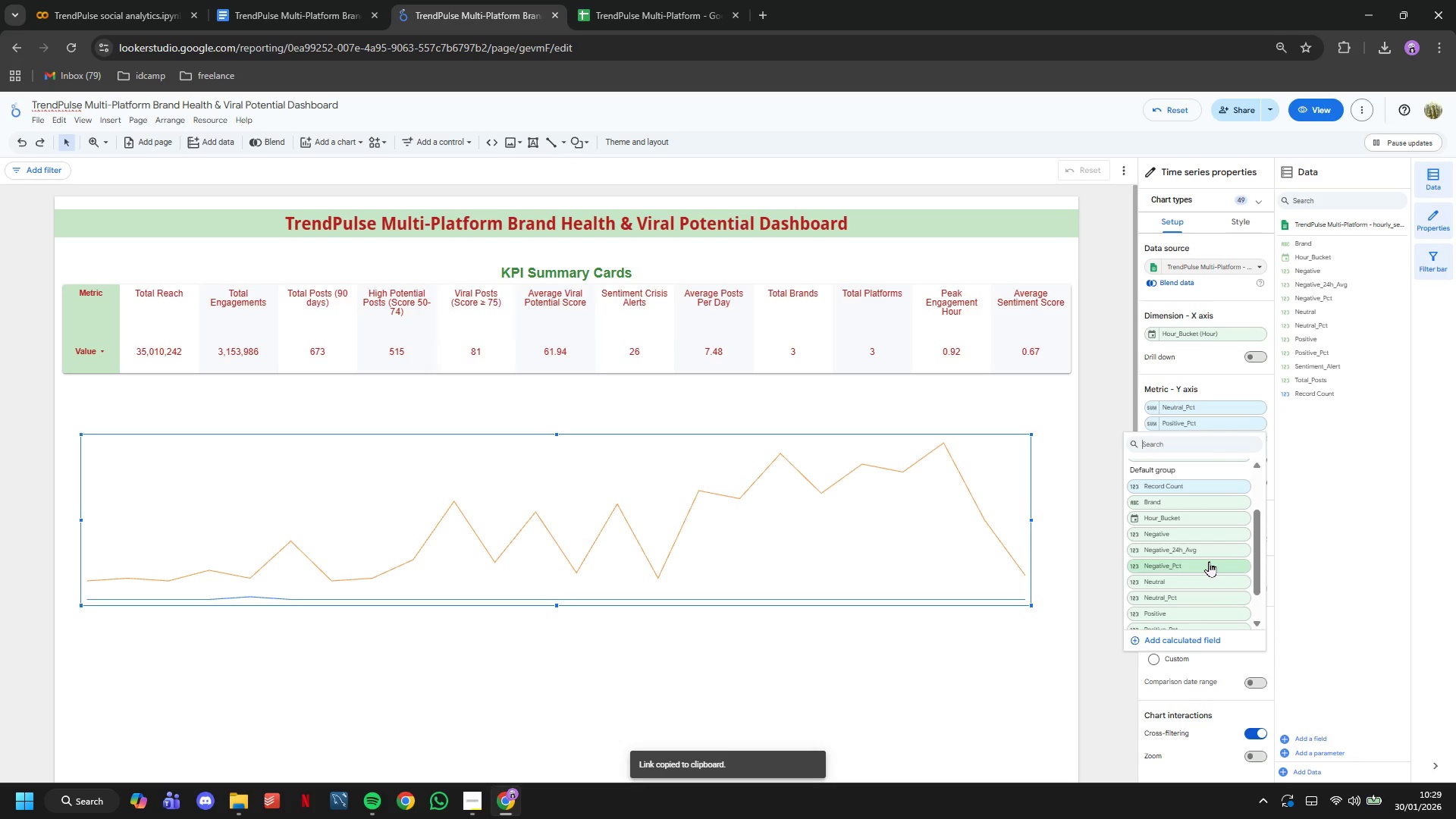 
left_click([1209, 561])
 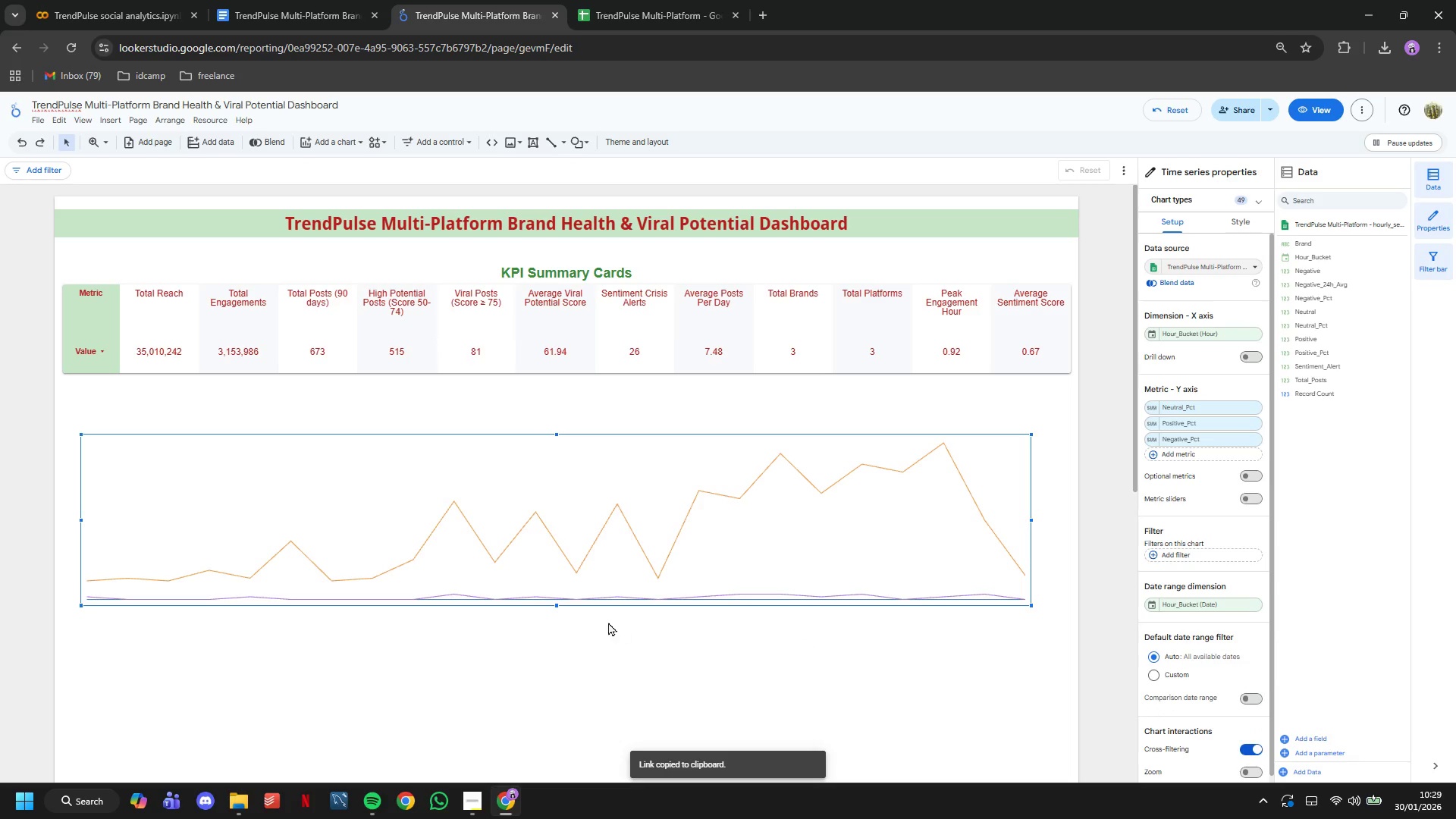 
left_click_drag(start_coordinate=[554, 604], to_coordinate=[557, 673])
 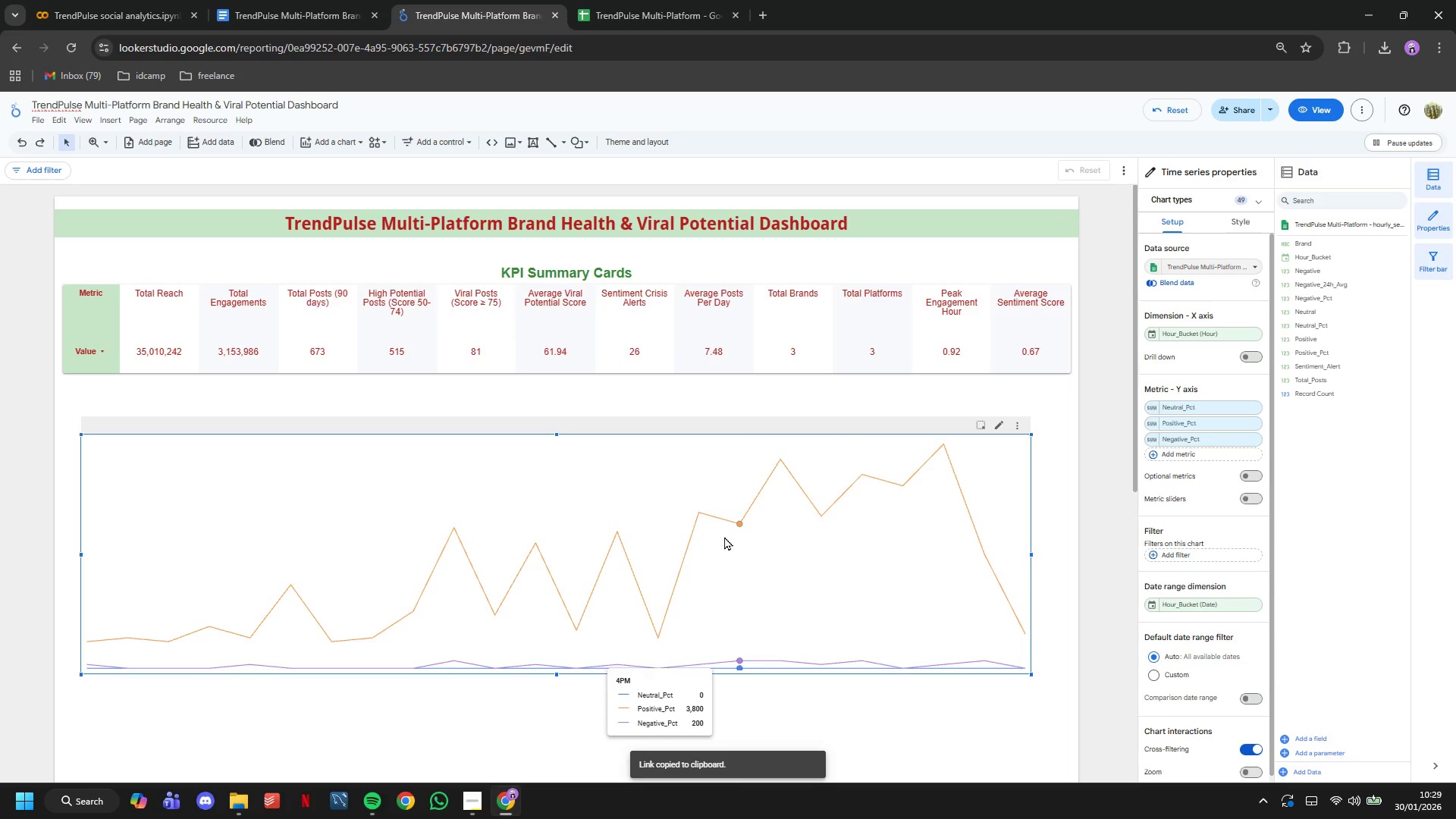 
wait(8.97)
 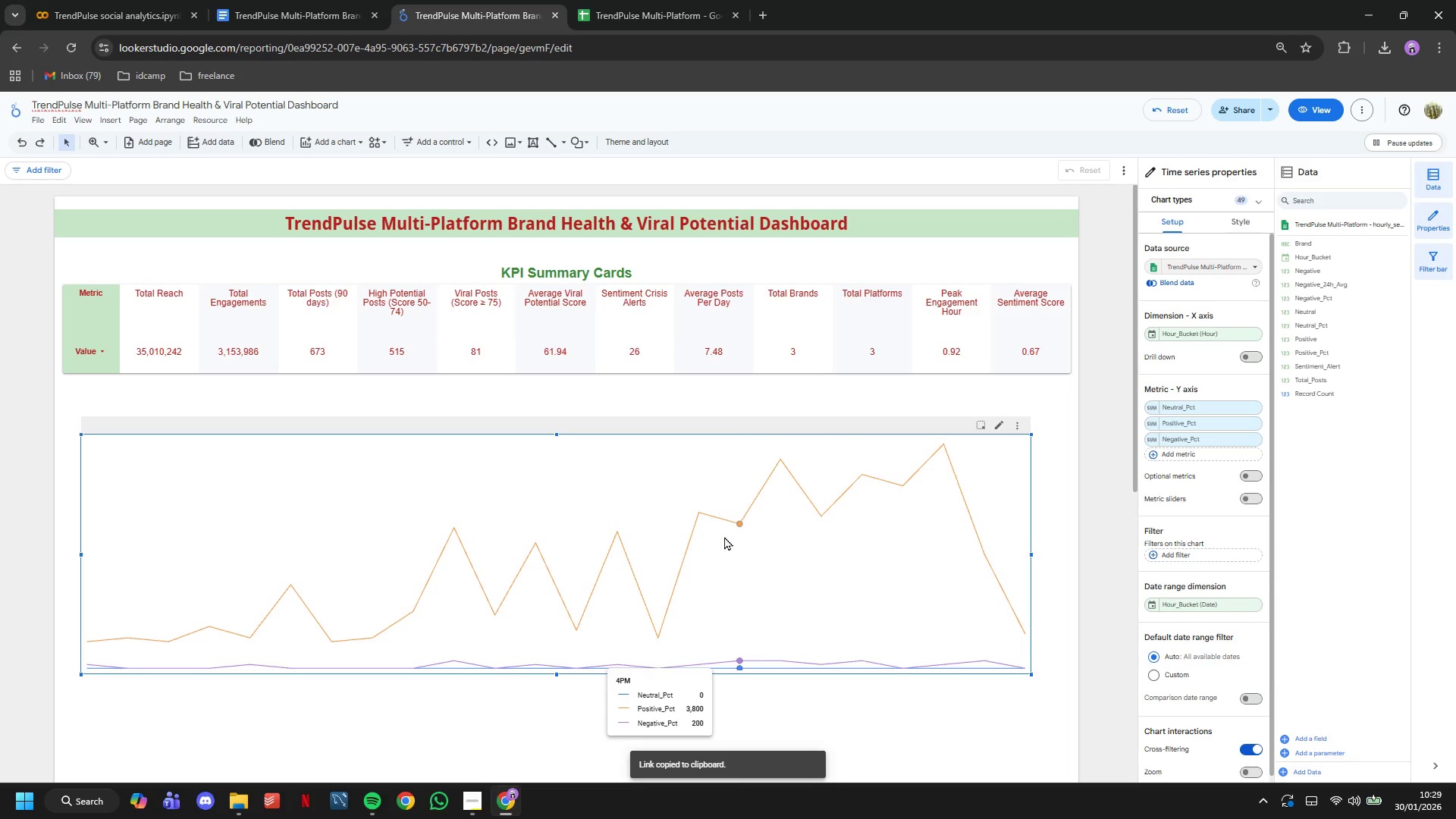 
scroll: coordinate [1237, 406], scroll_direction: down, amount: 3.0
 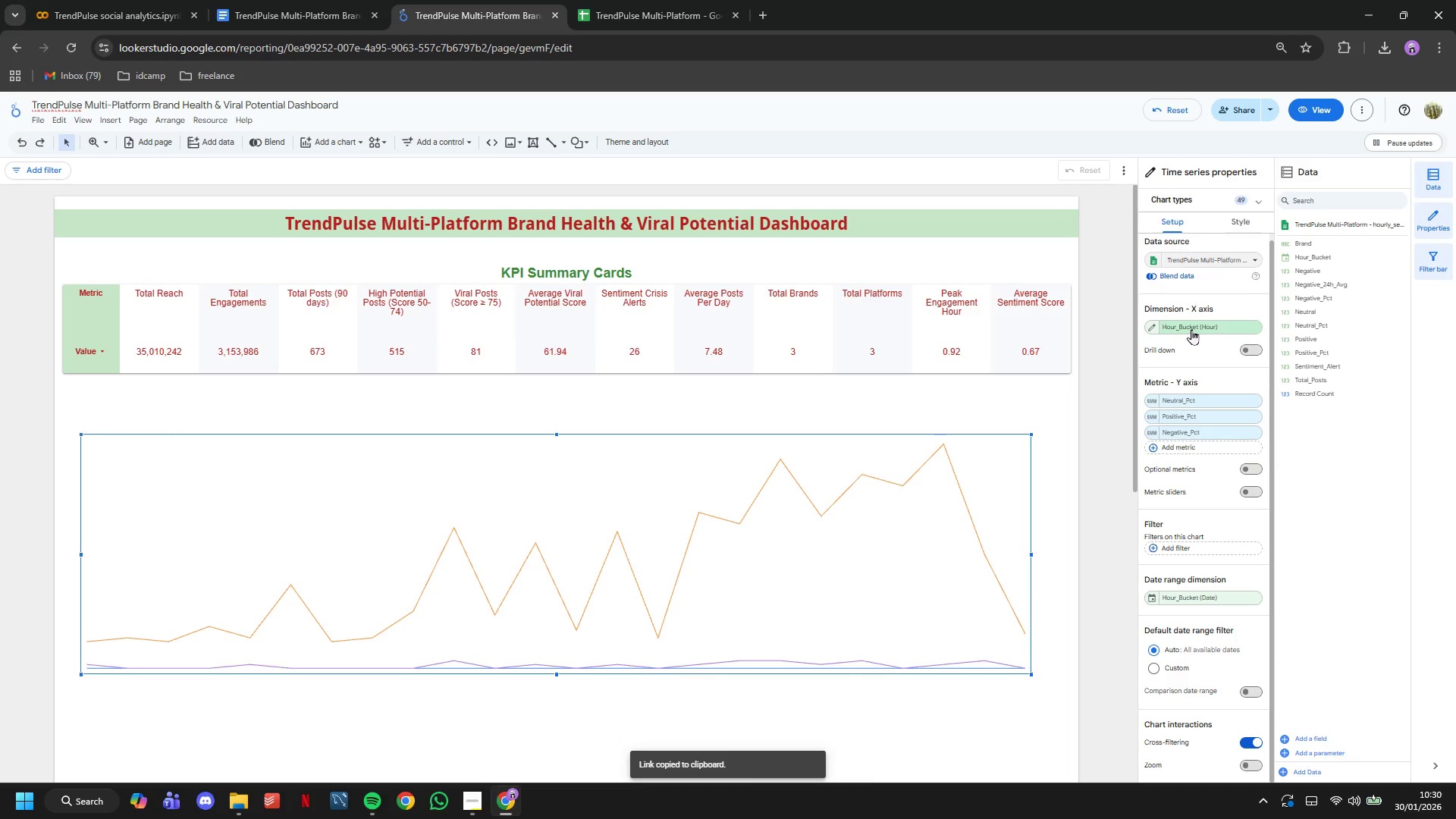 
wait(6.52)
 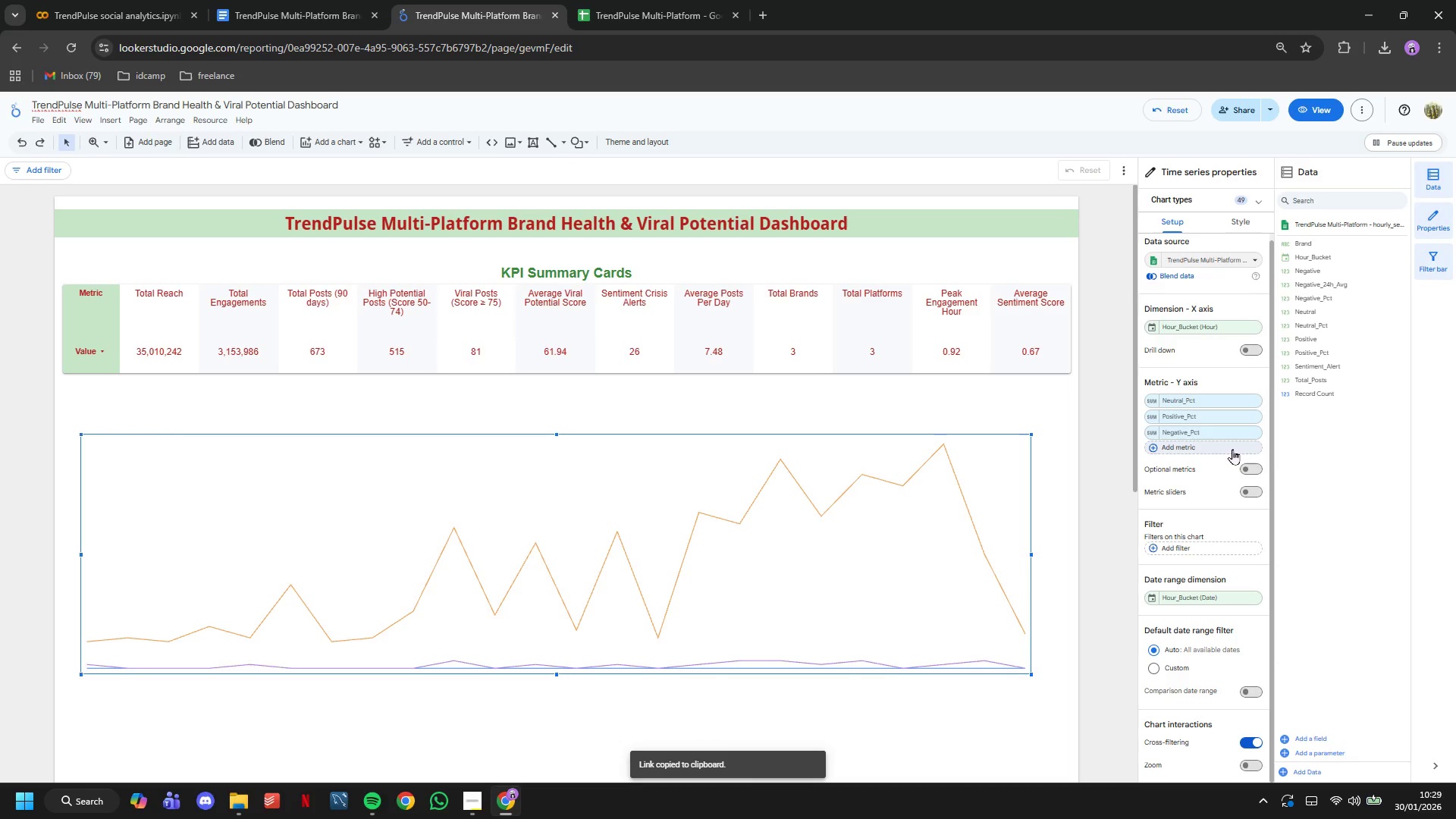 
left_click([1151, 329])
 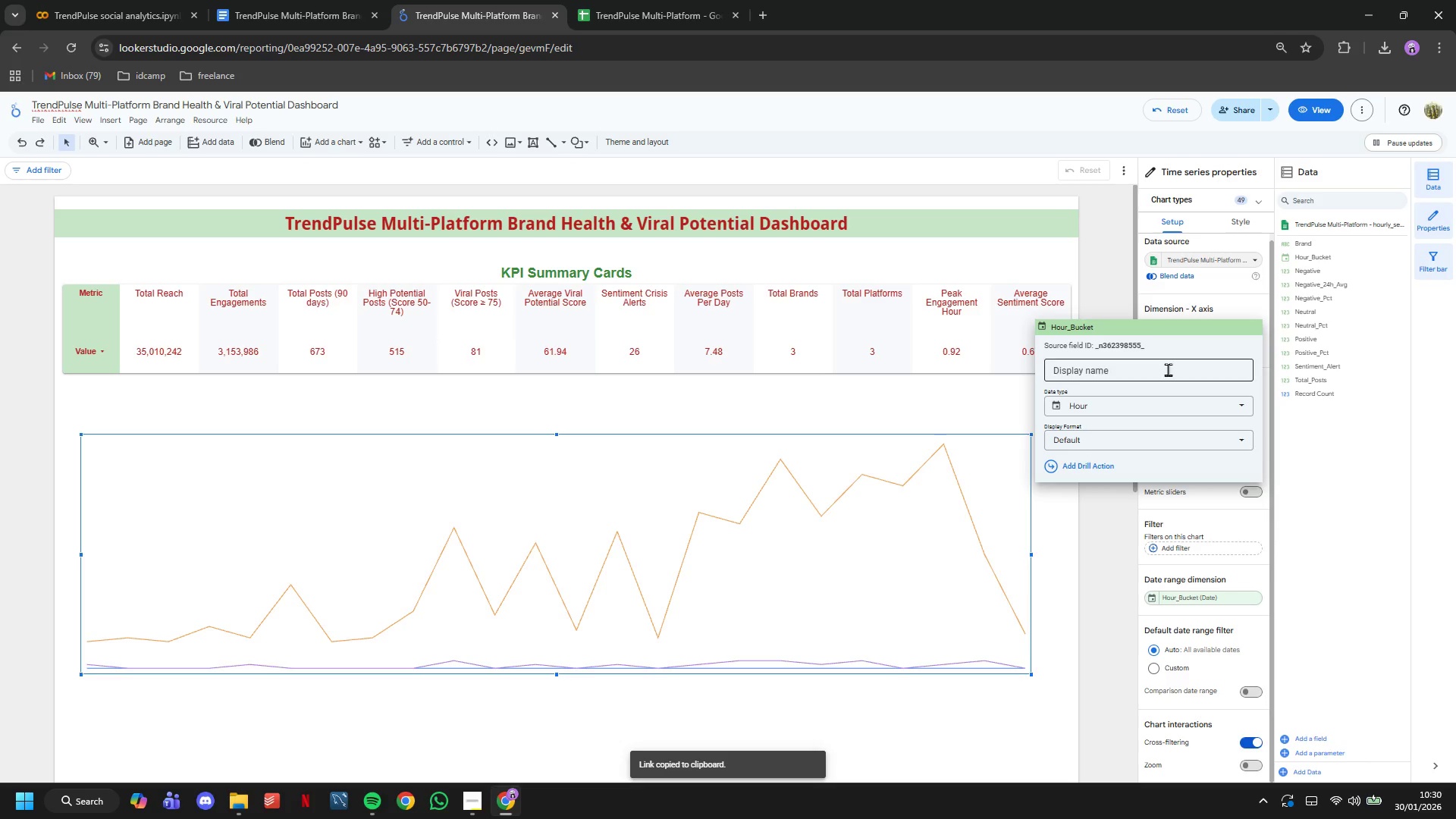 
left_click([1168, 369])
 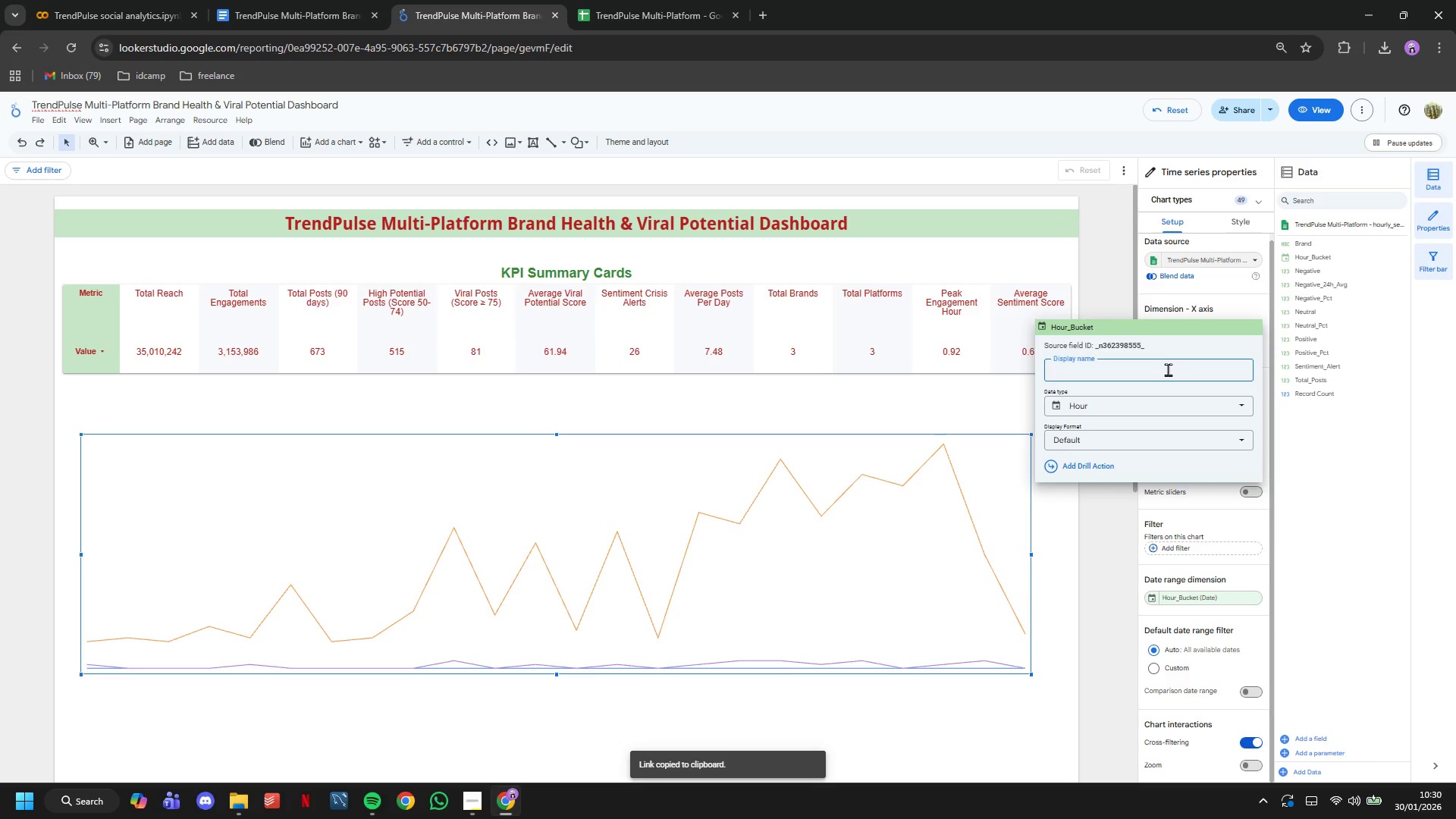 
type(Date and Time)
 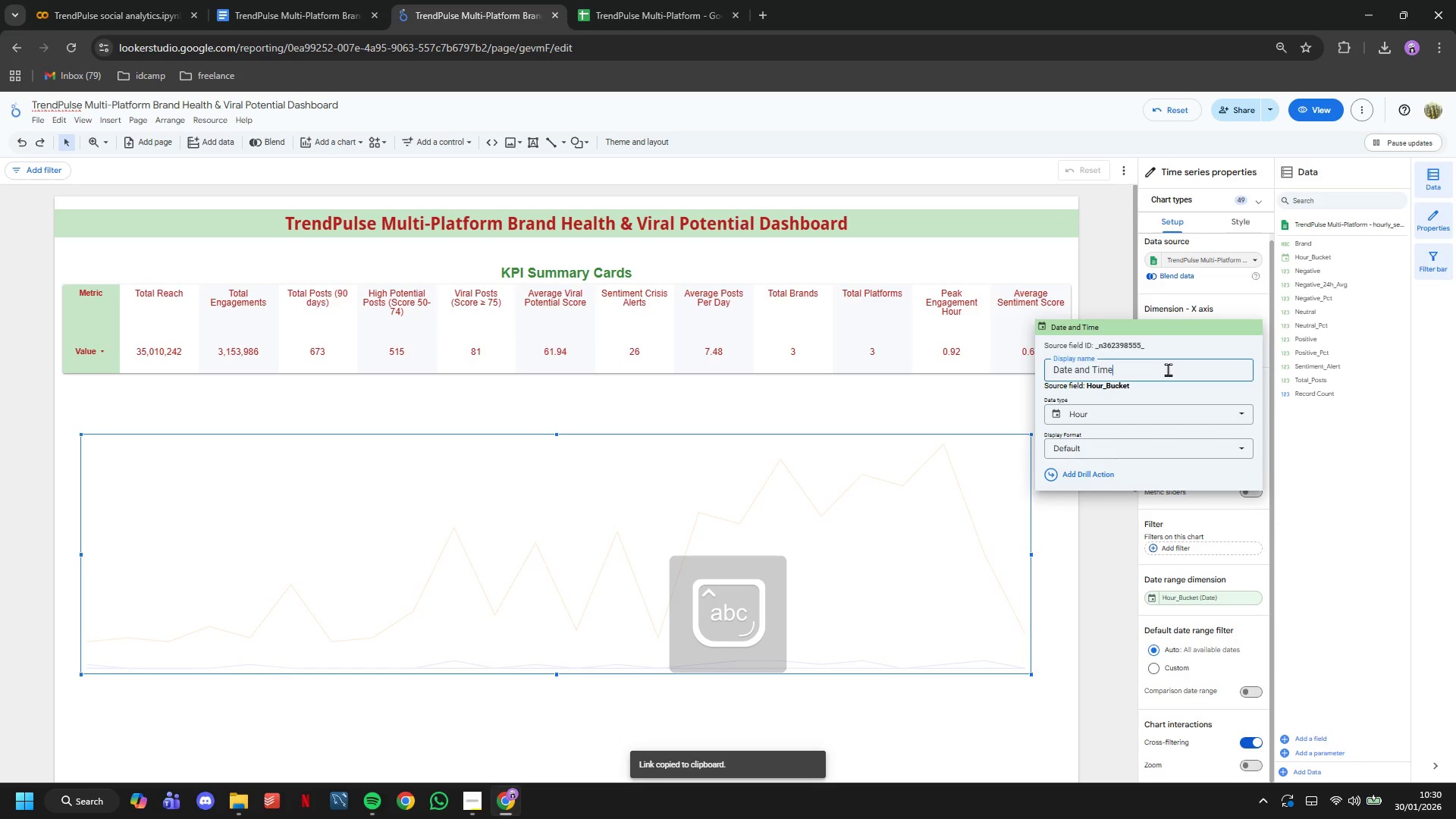 
key(Enter)
 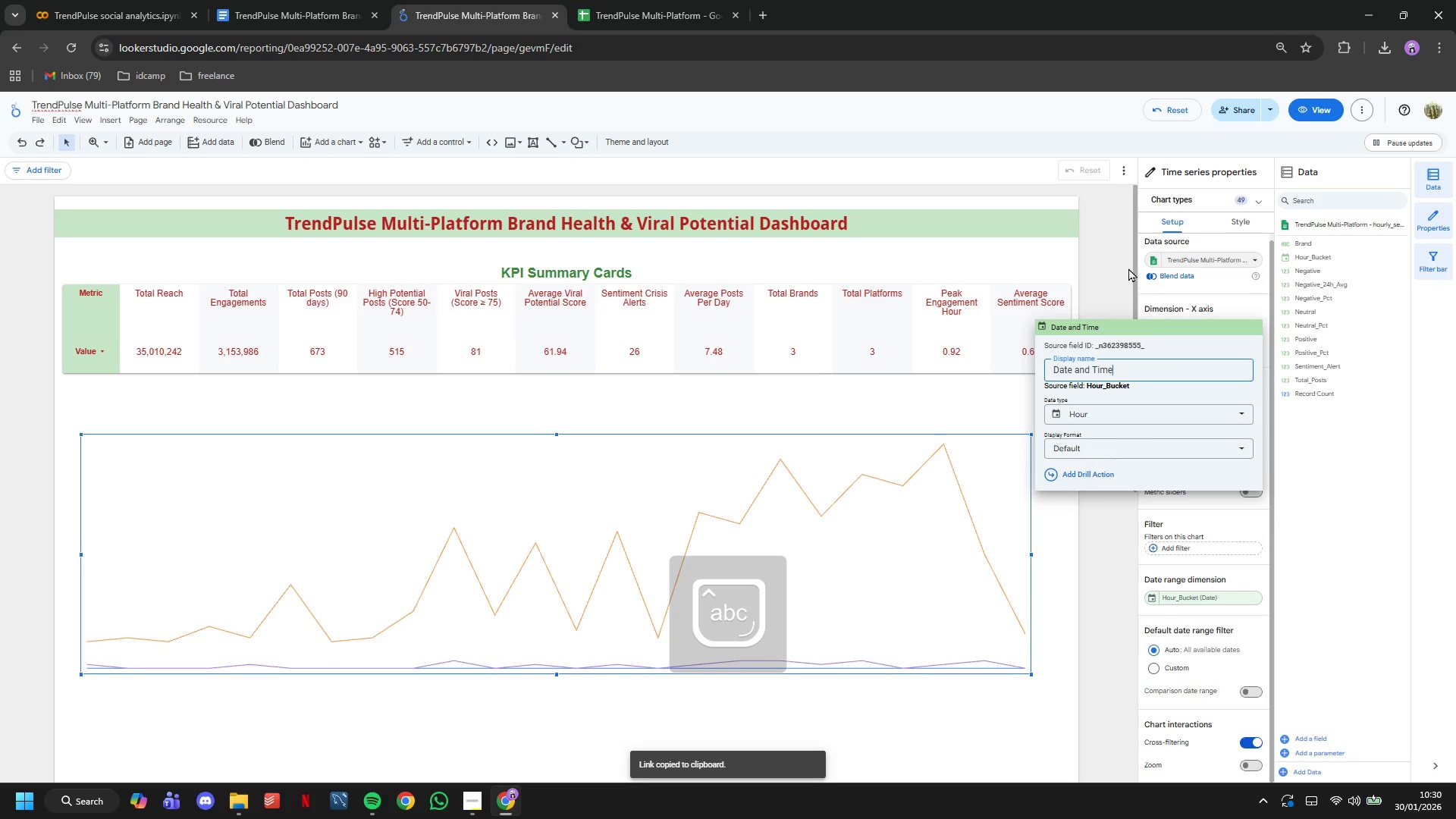 
left_click([1093, 239])
 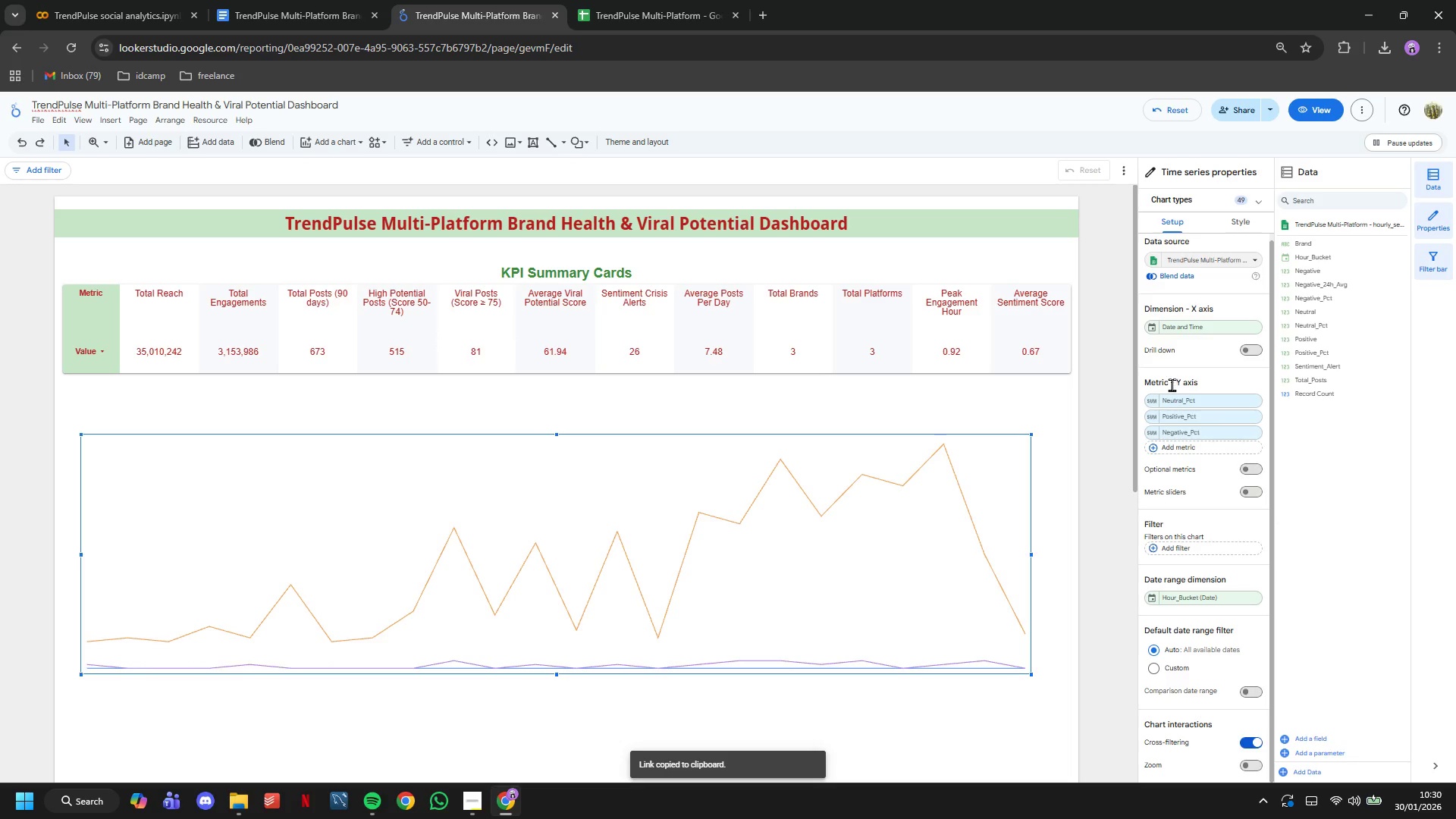 
scroll: coordinate [968, 406], scroll_direction: down, amount: 3.0
 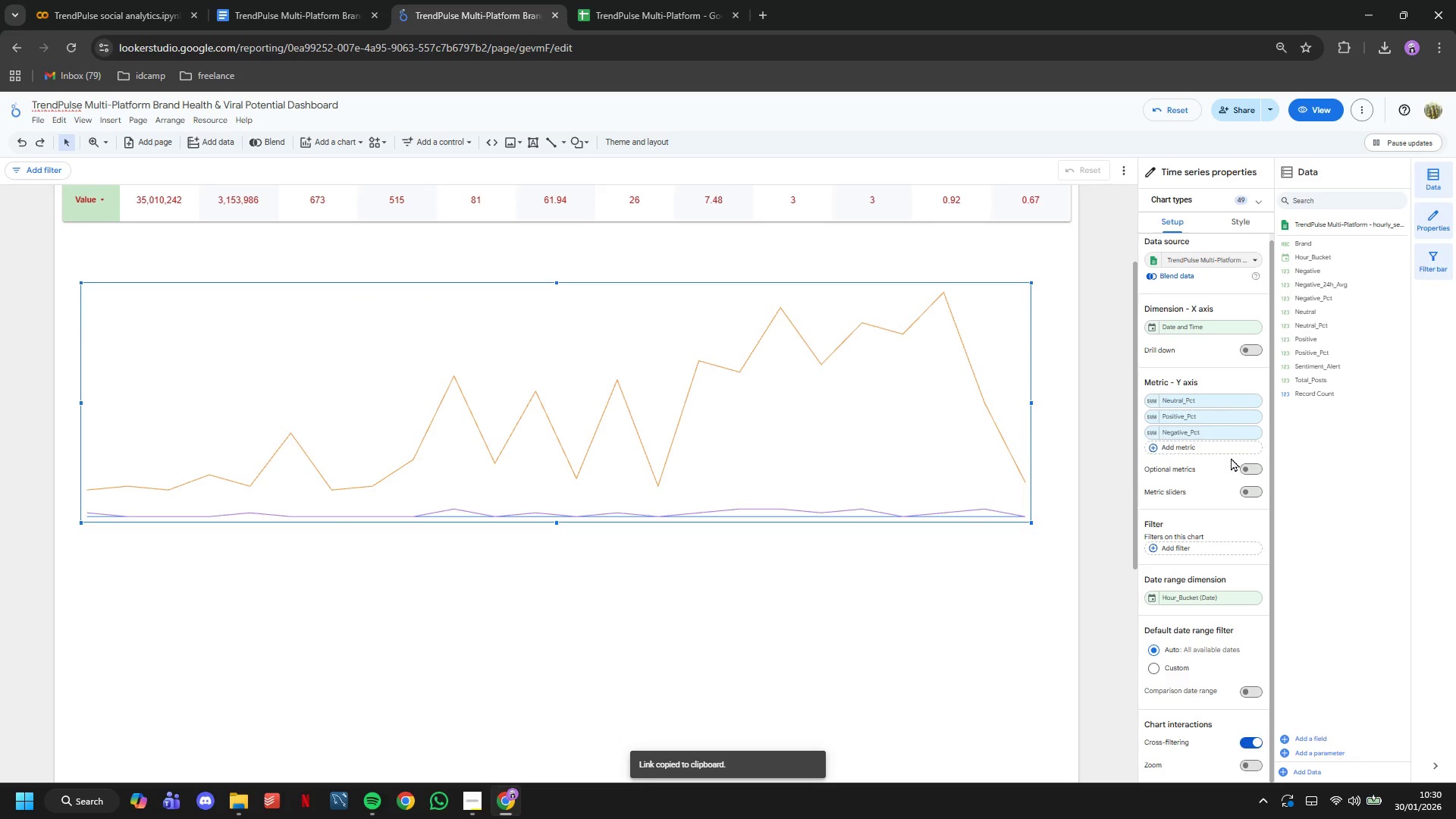 
left_click([1247, 463])
 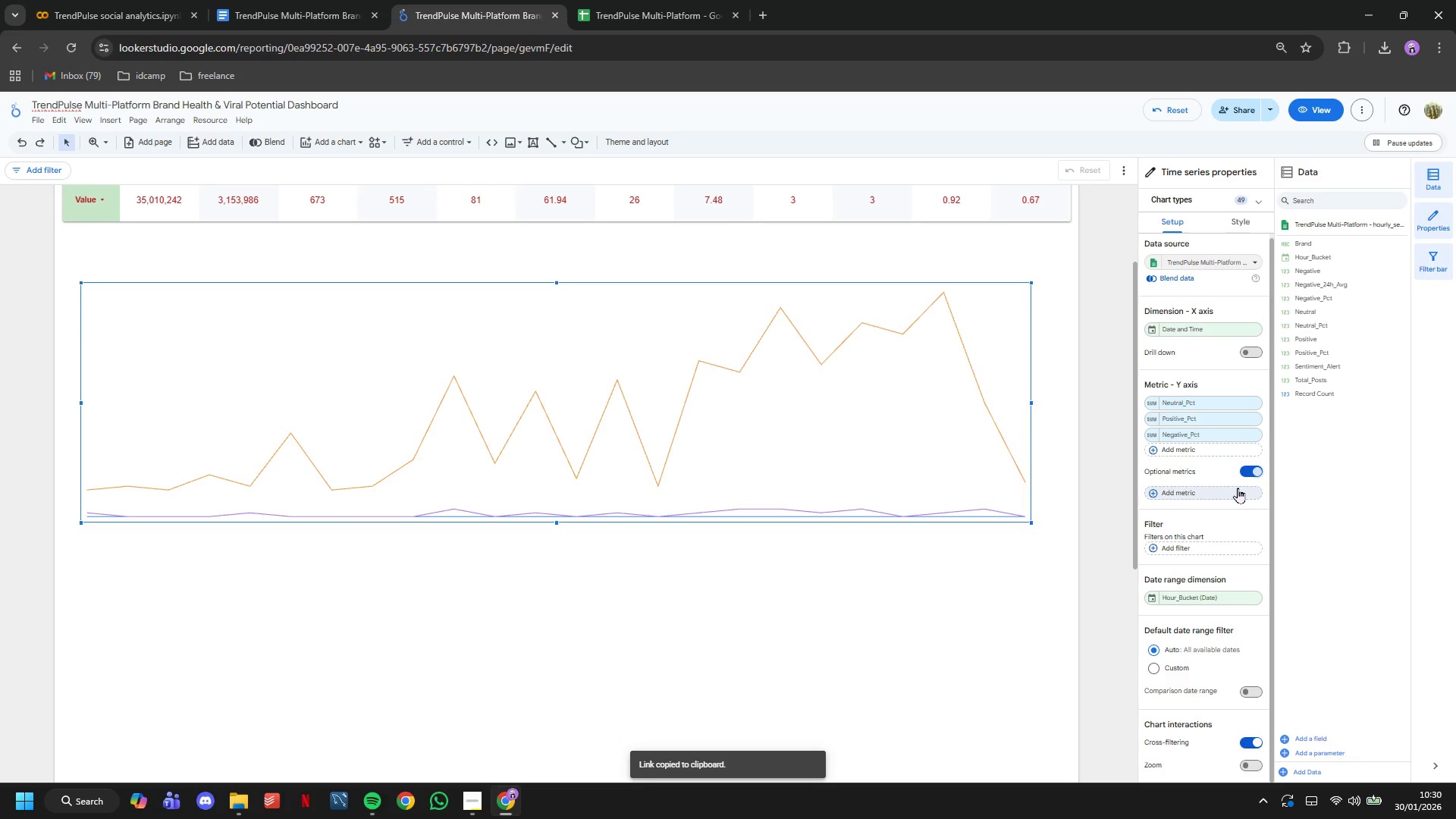 
left_click([1235, 491])
 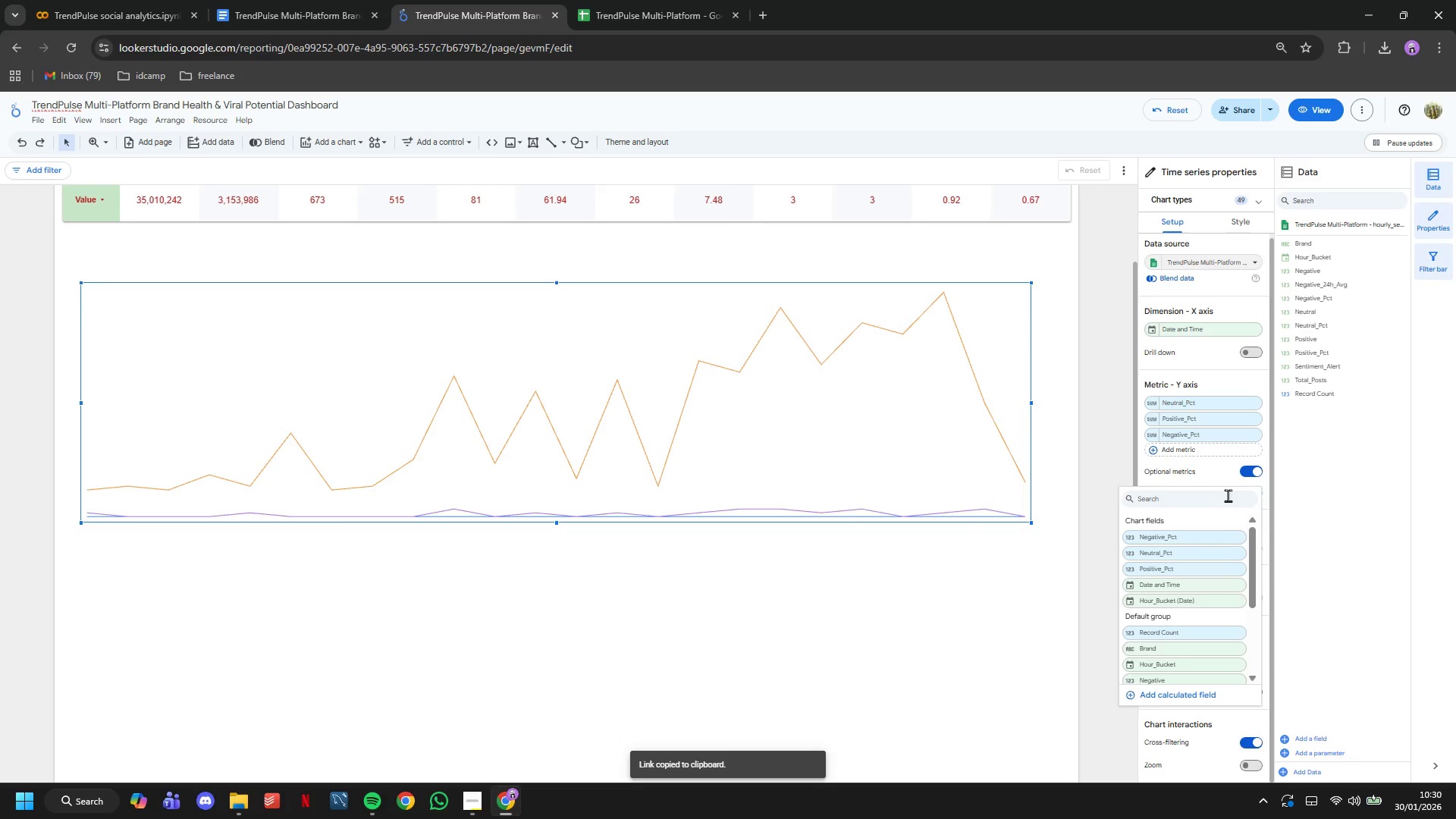 
scroll: coordinate [1217, 548], scroll_direction: down, amount: 1.0
 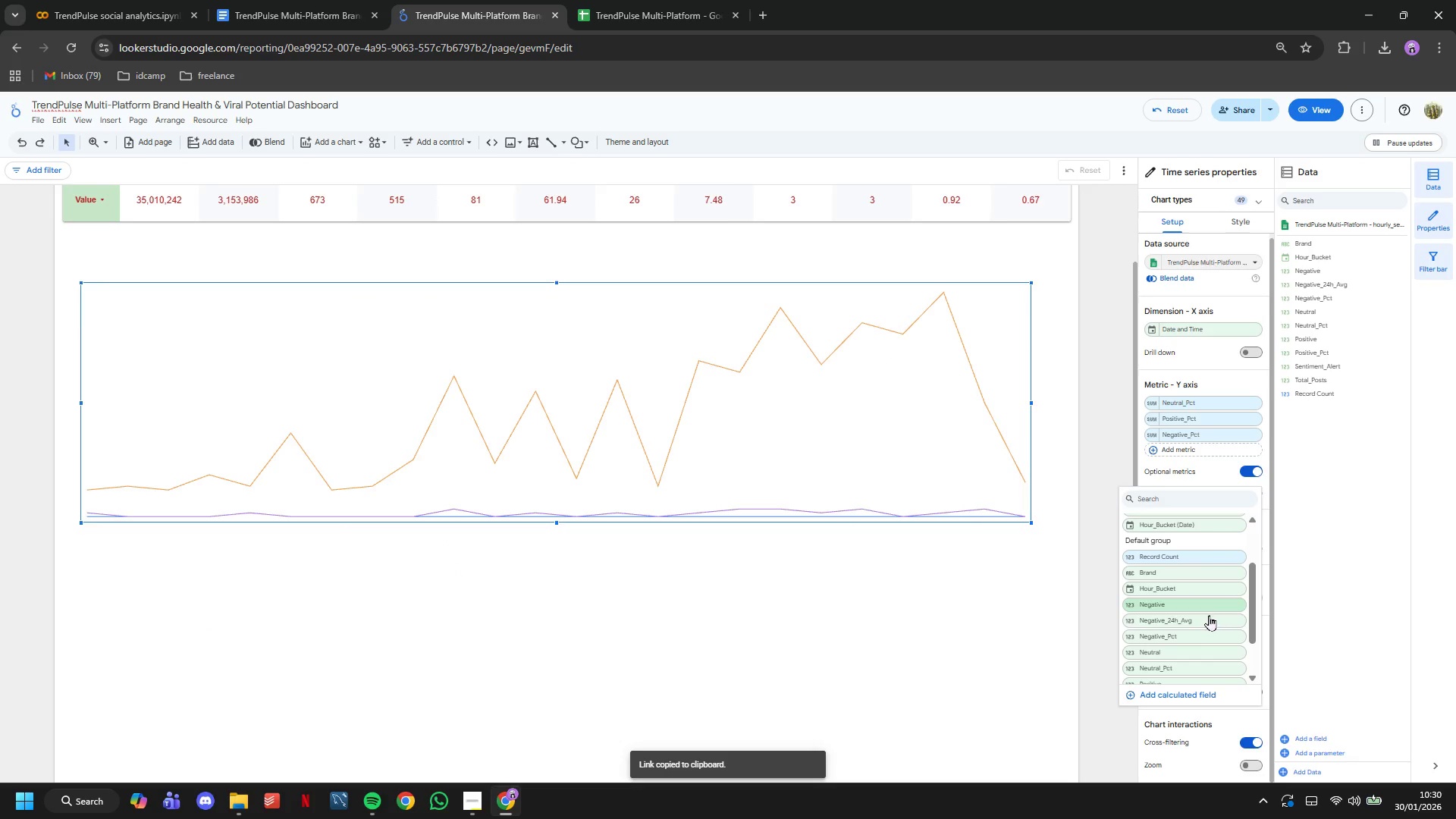 
left_click([1208, 623])
 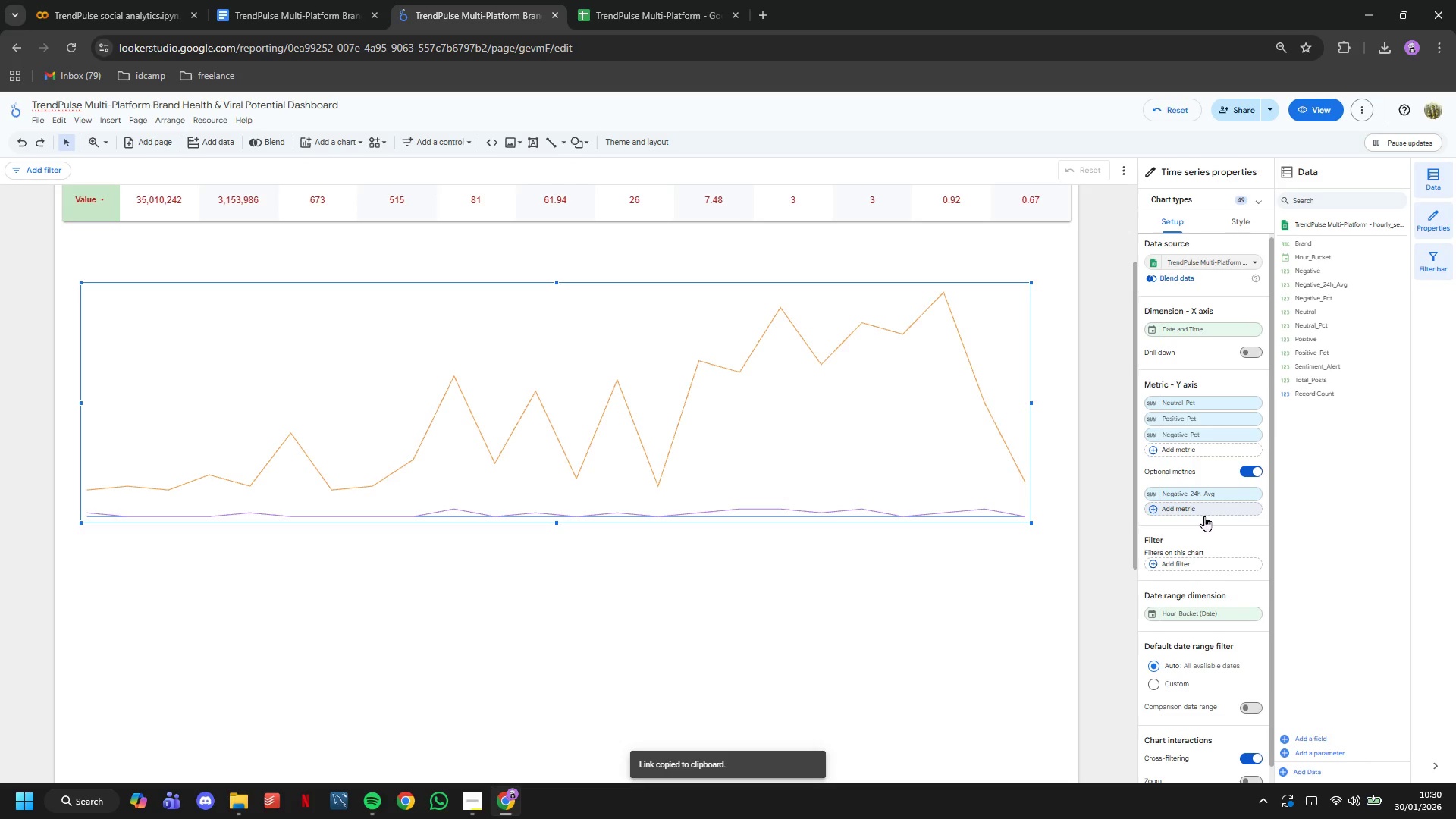 
left_click([1254, 467])
 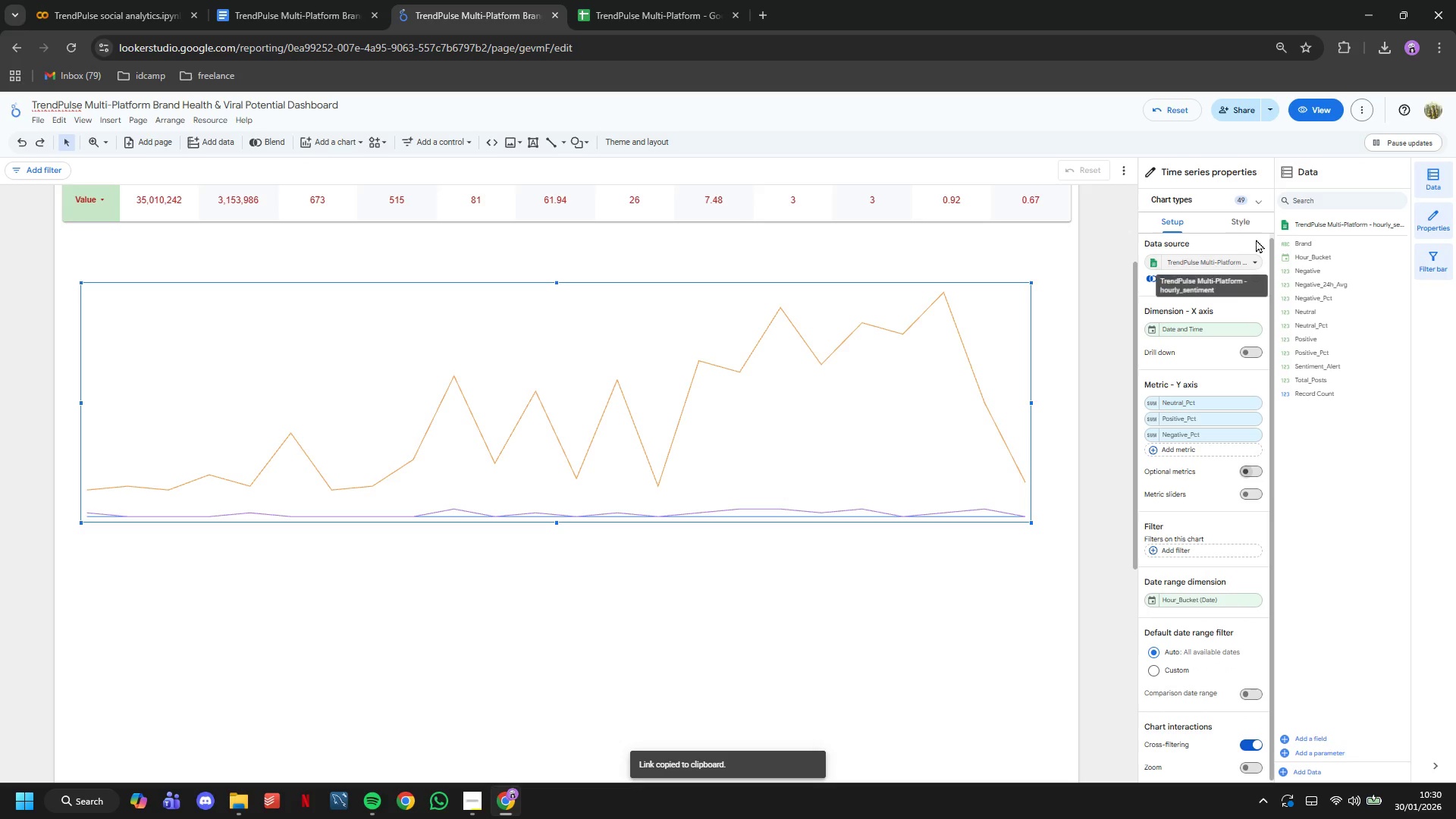 
left_click([1249, 224])
 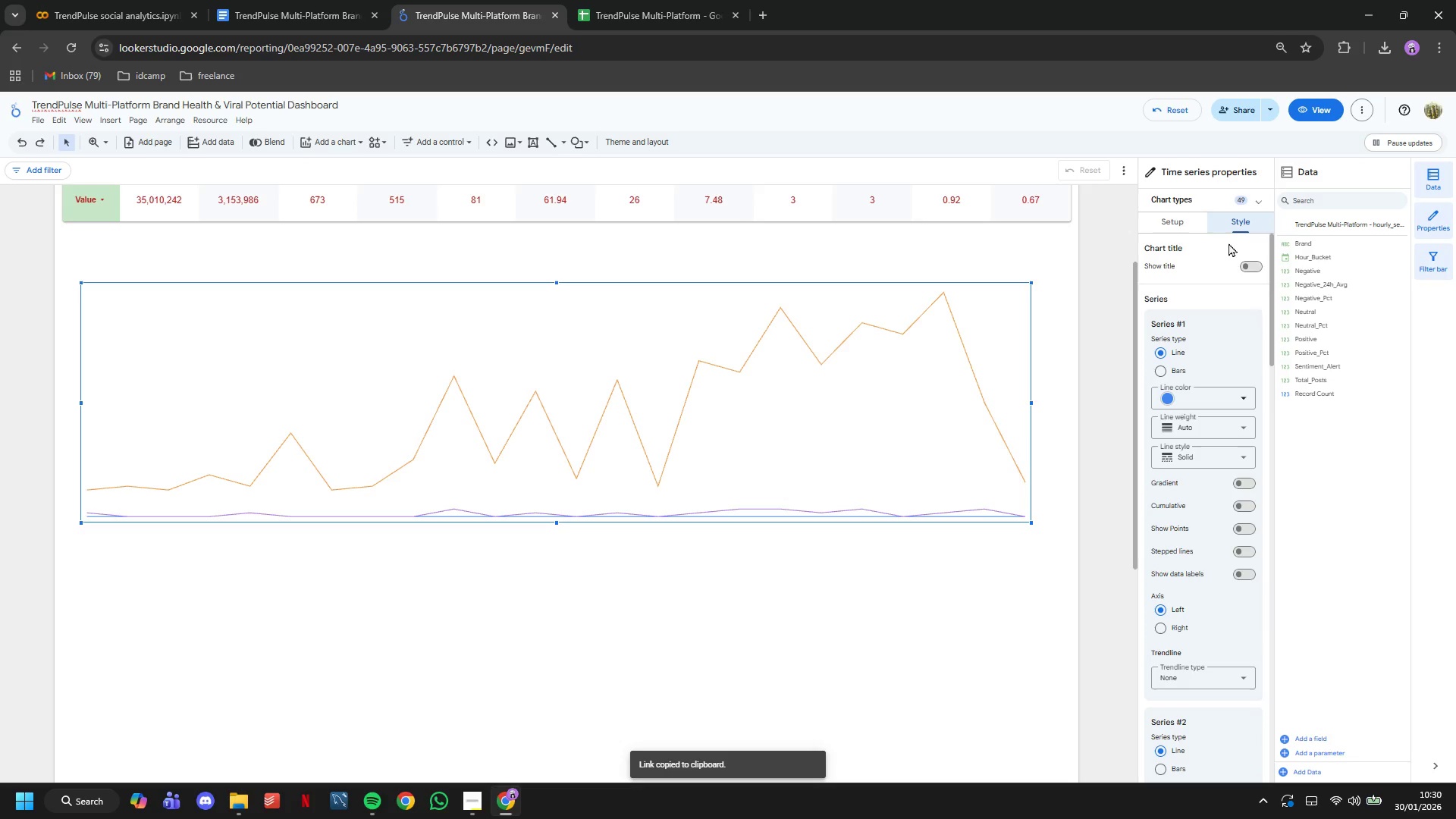 
left_click([1197, 227])
 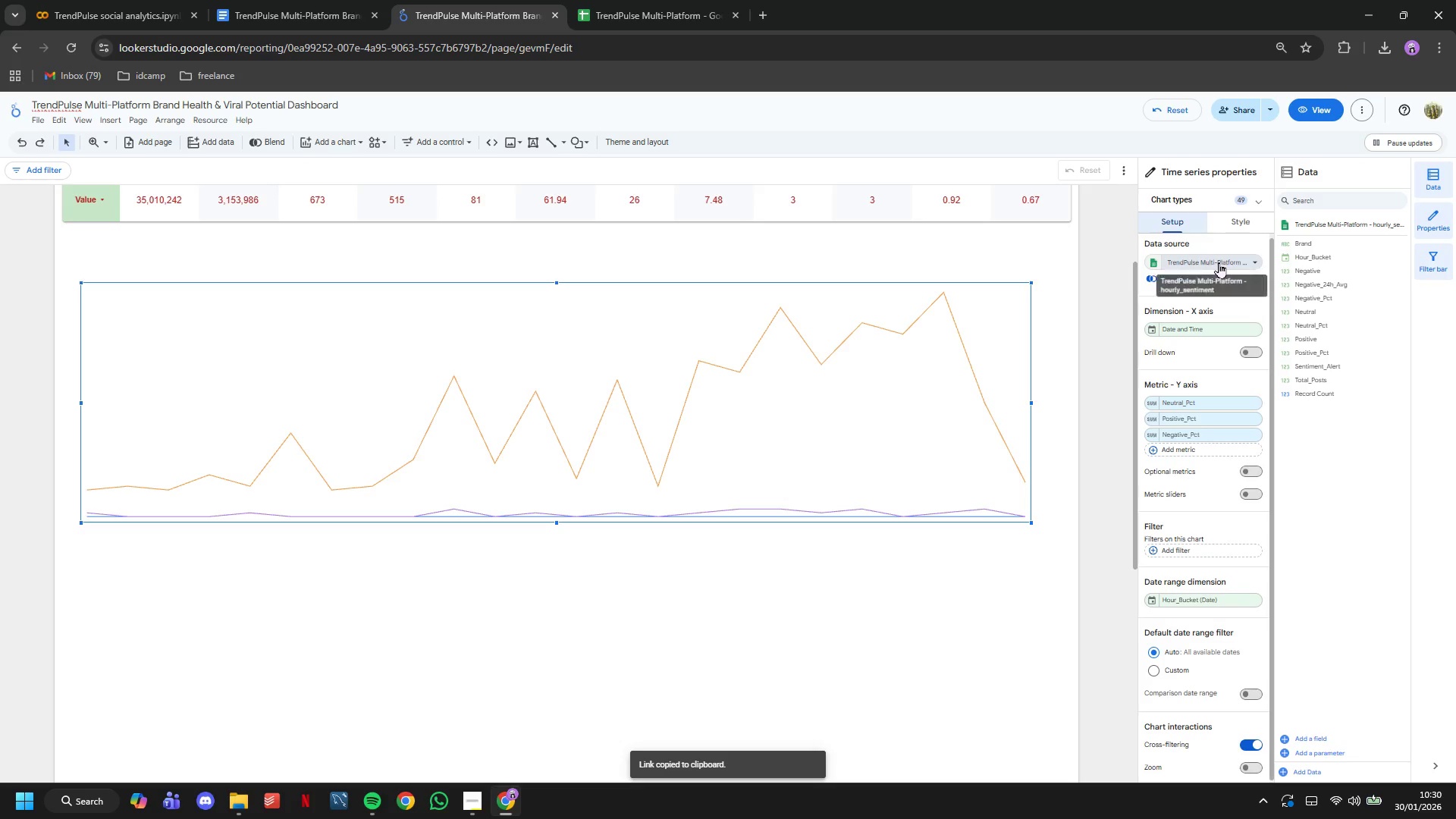 
scroll: coordinate [1219, 262], scroll_direction: up, amount: 3.0
 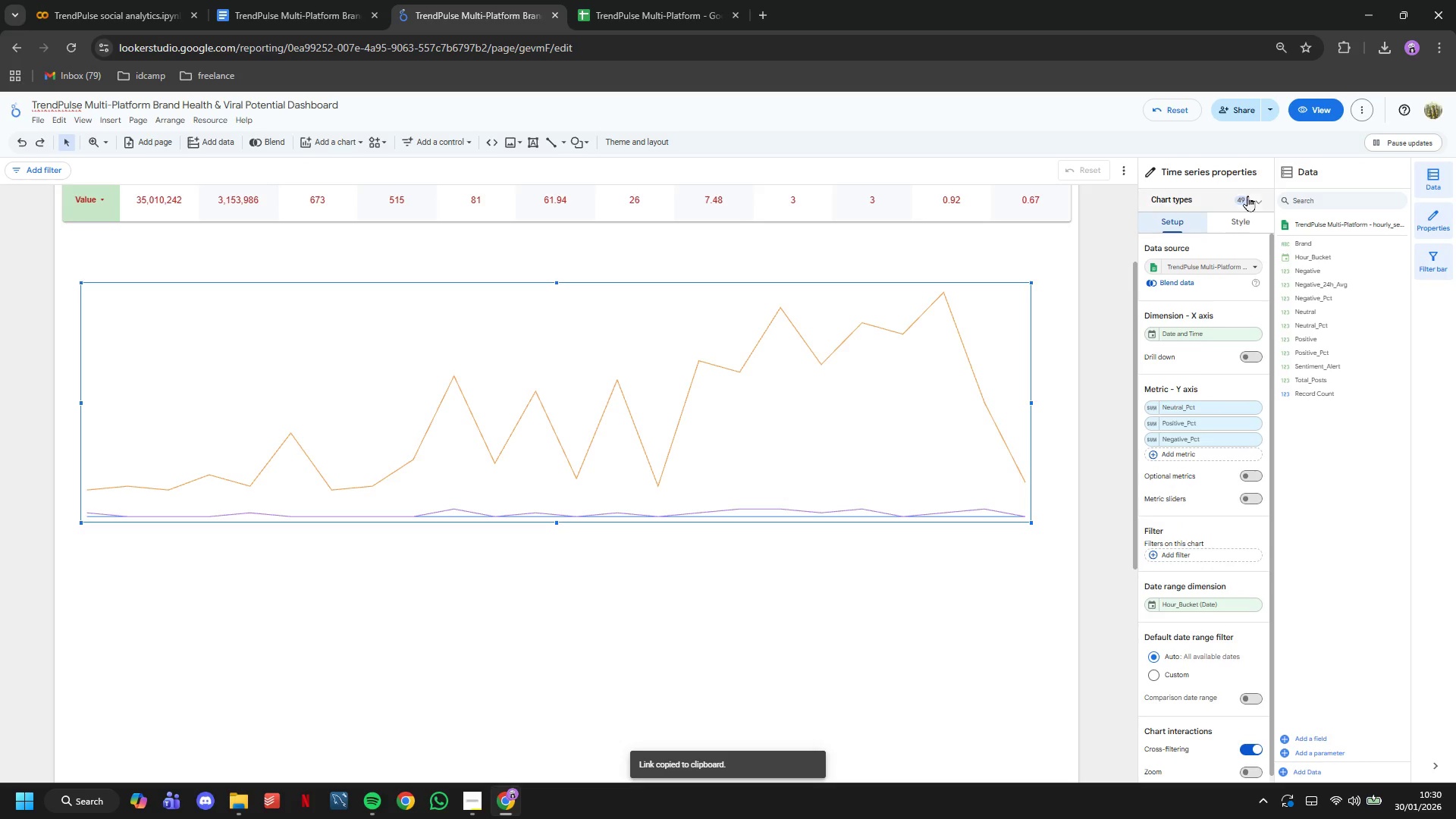 
left_click([1249, 197])
 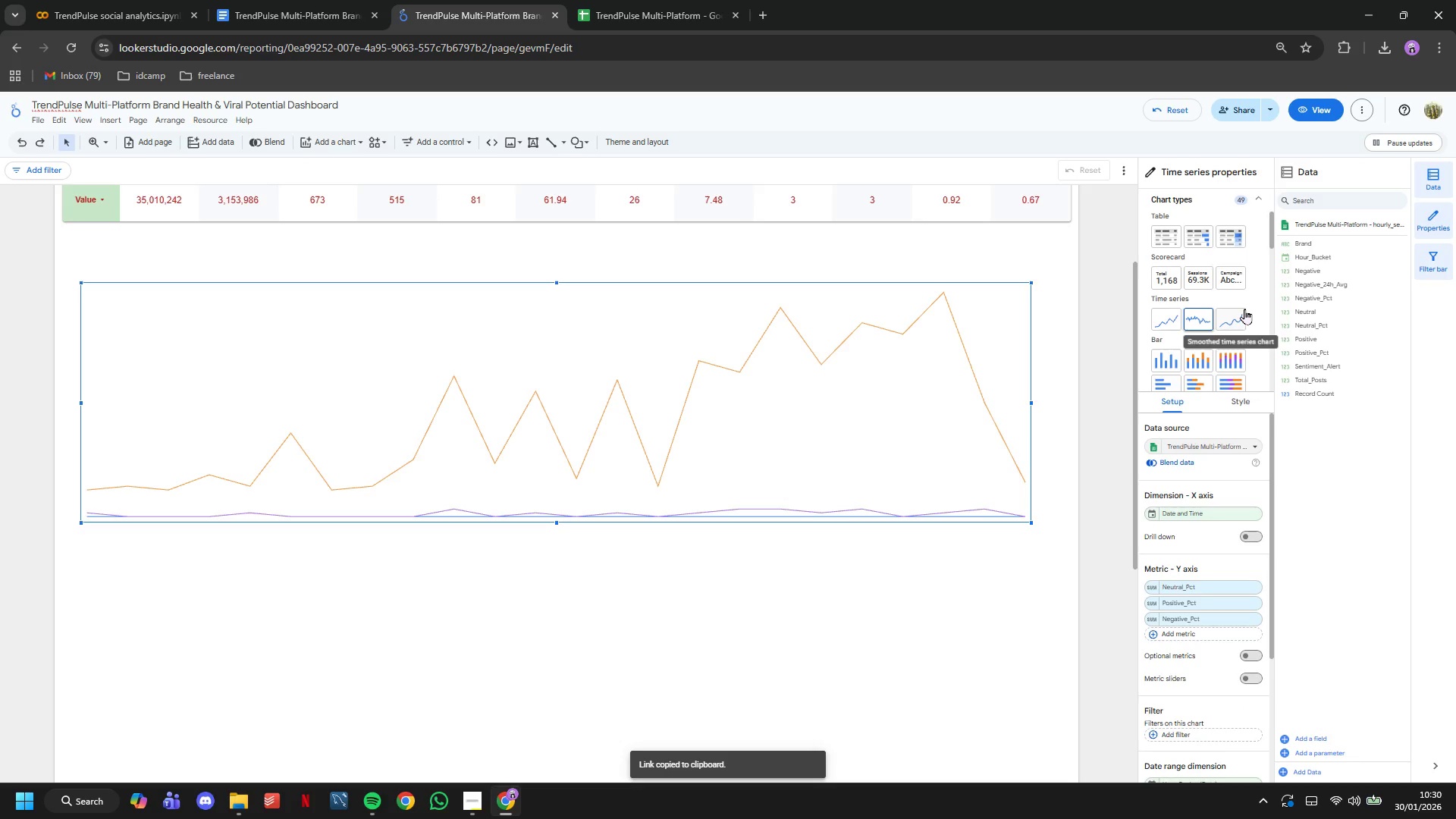 
scroll: coordinate [1220, 281], scroll_direction: down, amount: 2.0
 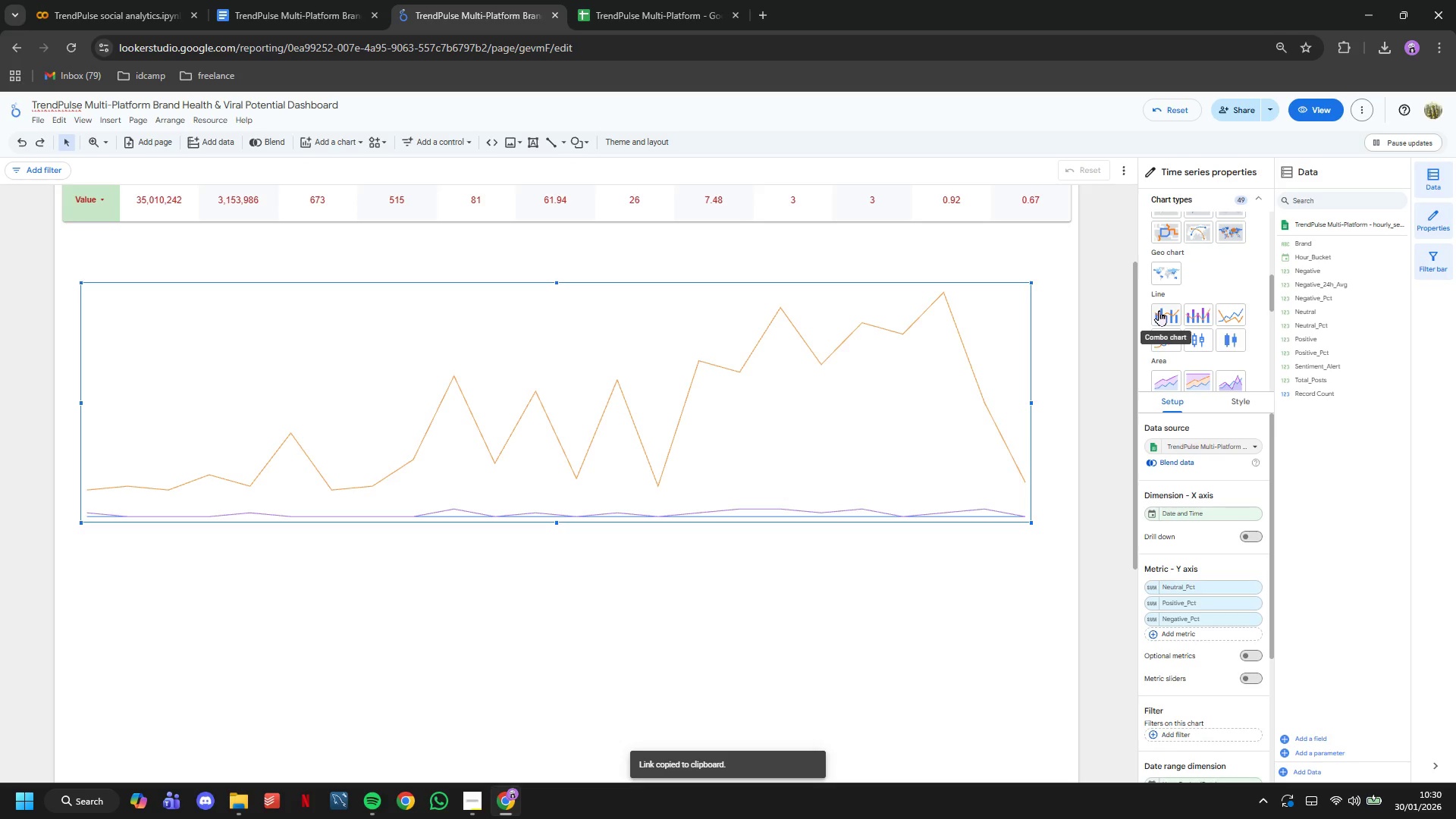 
wait(10.98)
 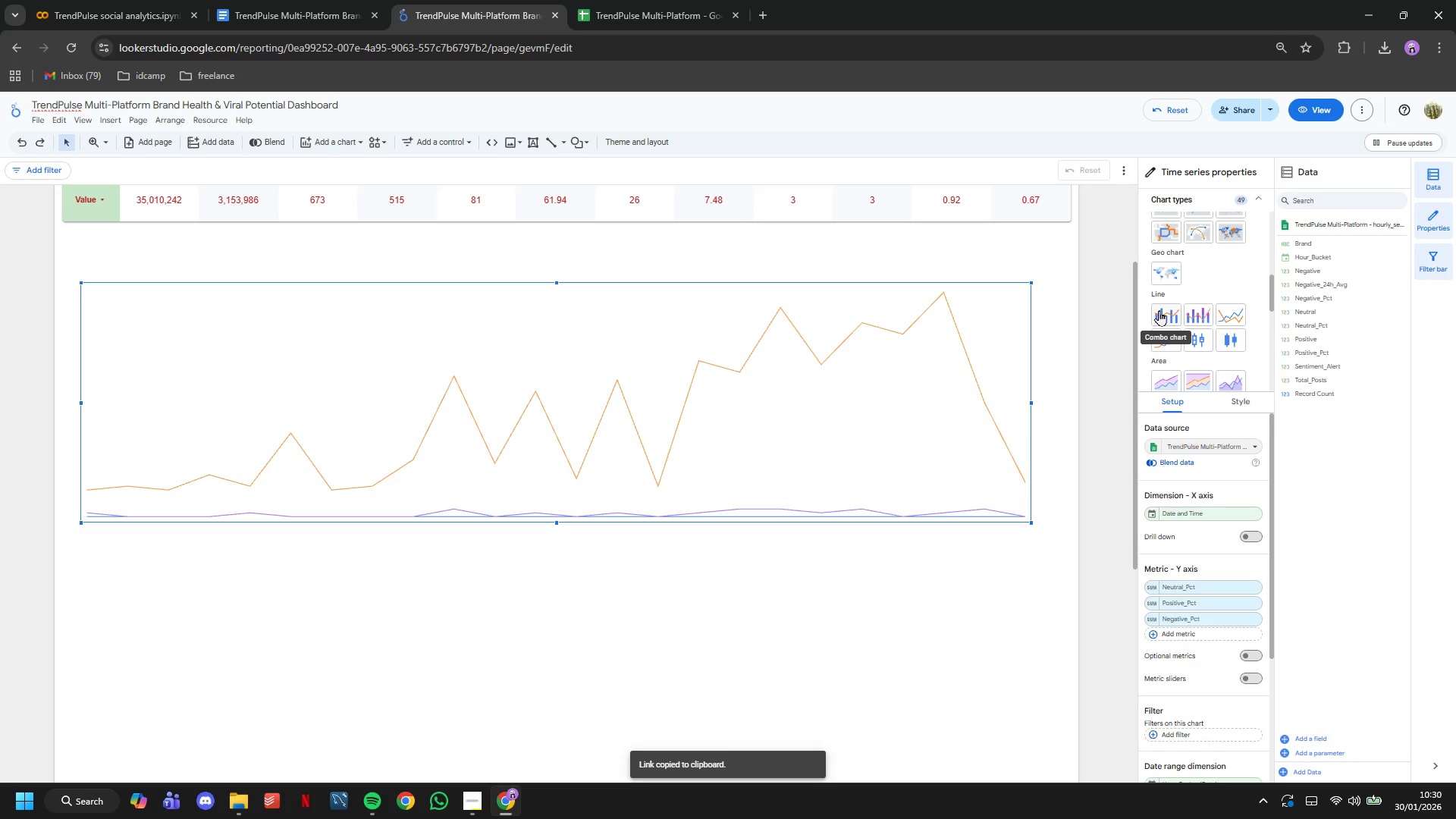 
left_click([1273, 199])
 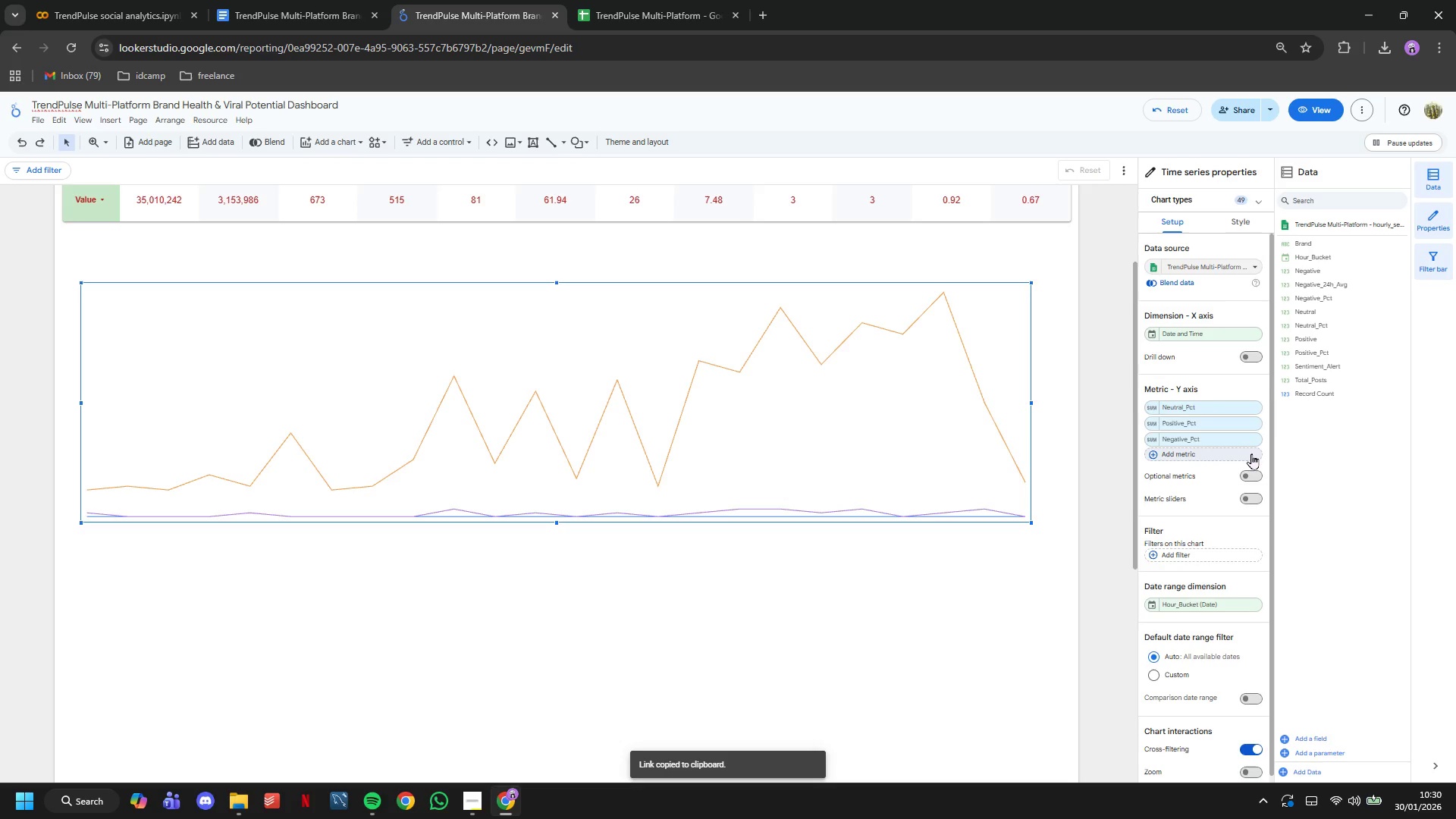 
wait(5.52)
 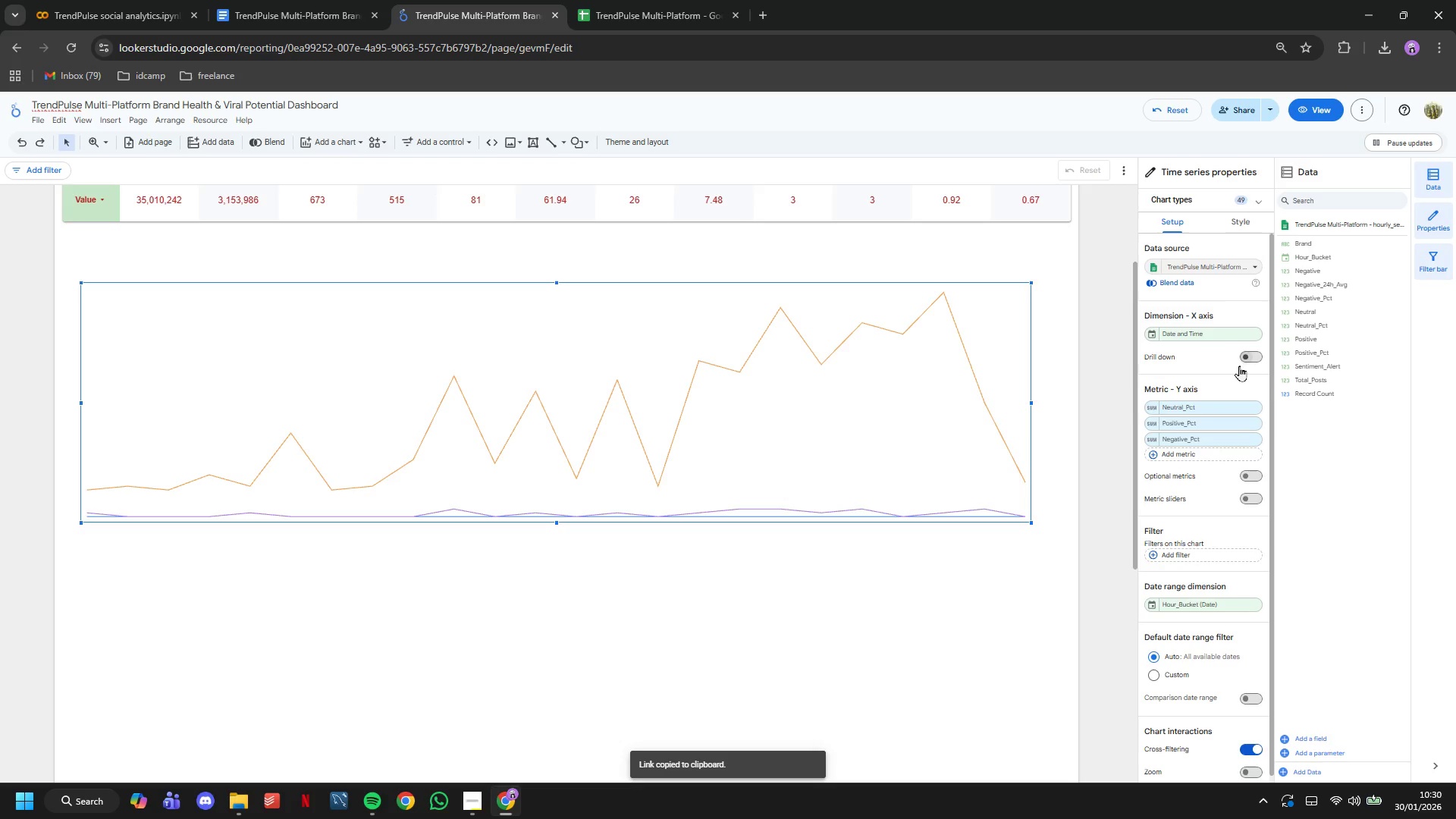 
left_click([1252, 224])
 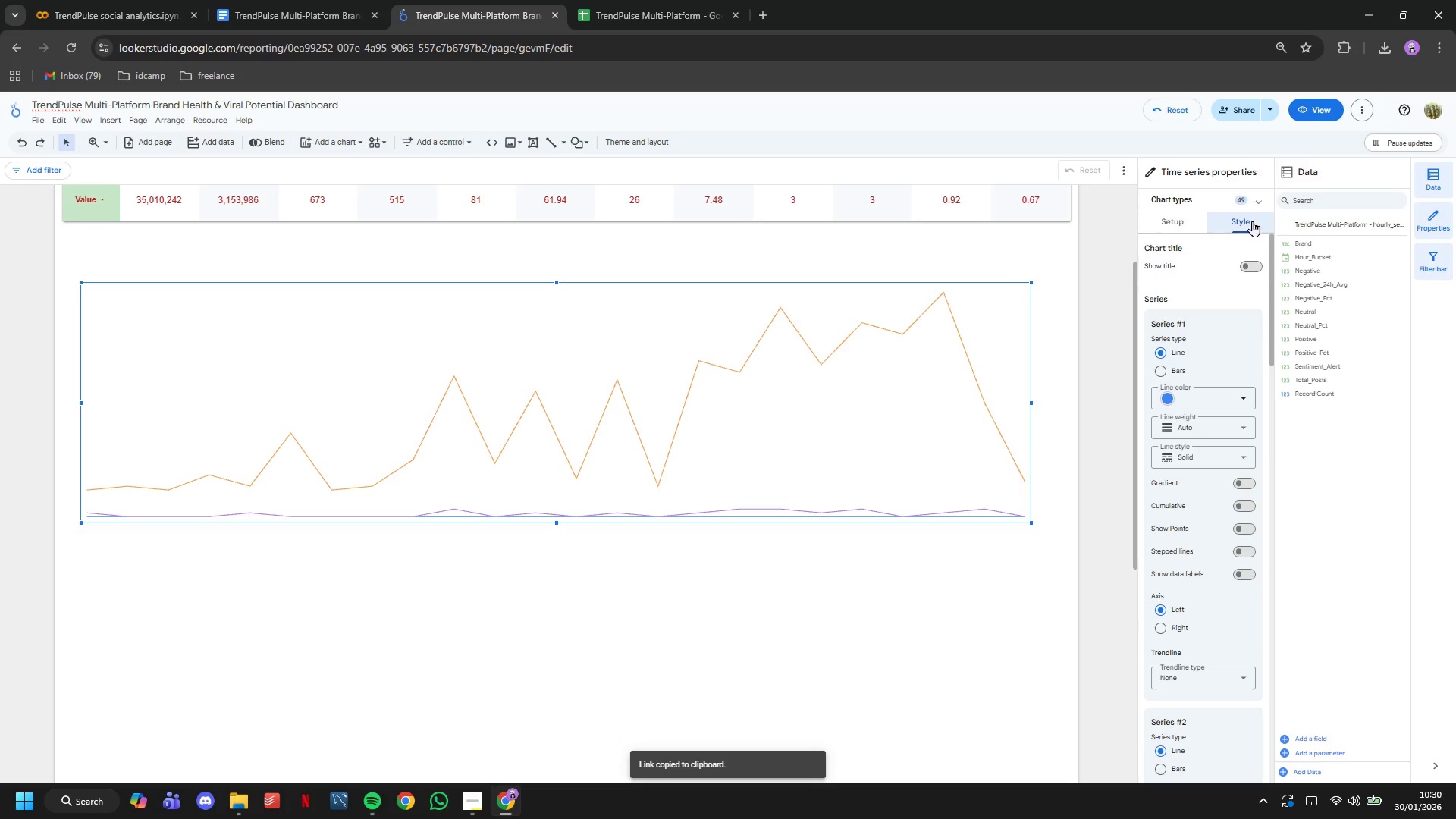 
left_click([1254, 208])
 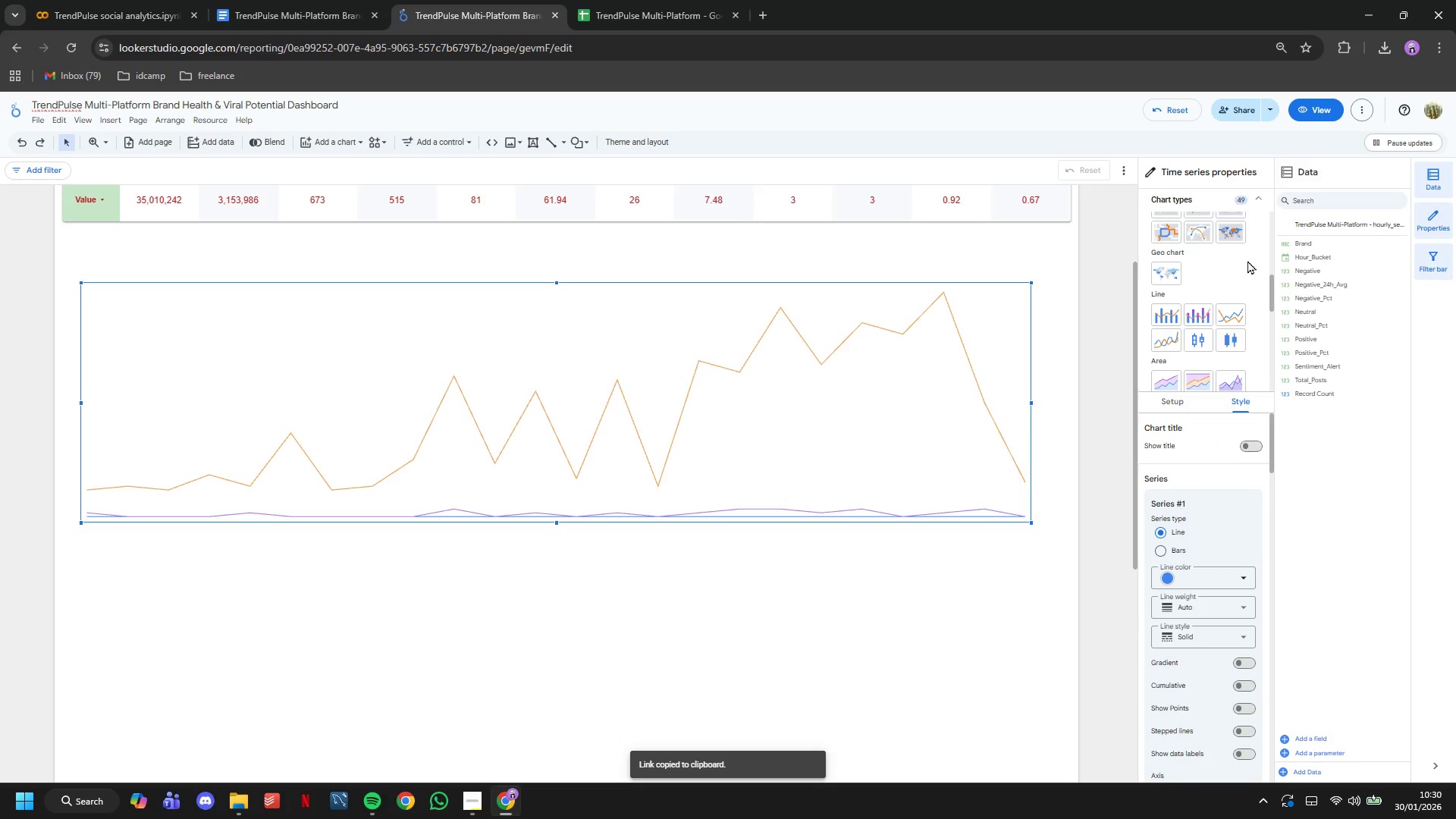 
scroll: coordinate [1247, 260], scroll_direction: down, amount: 1.0
 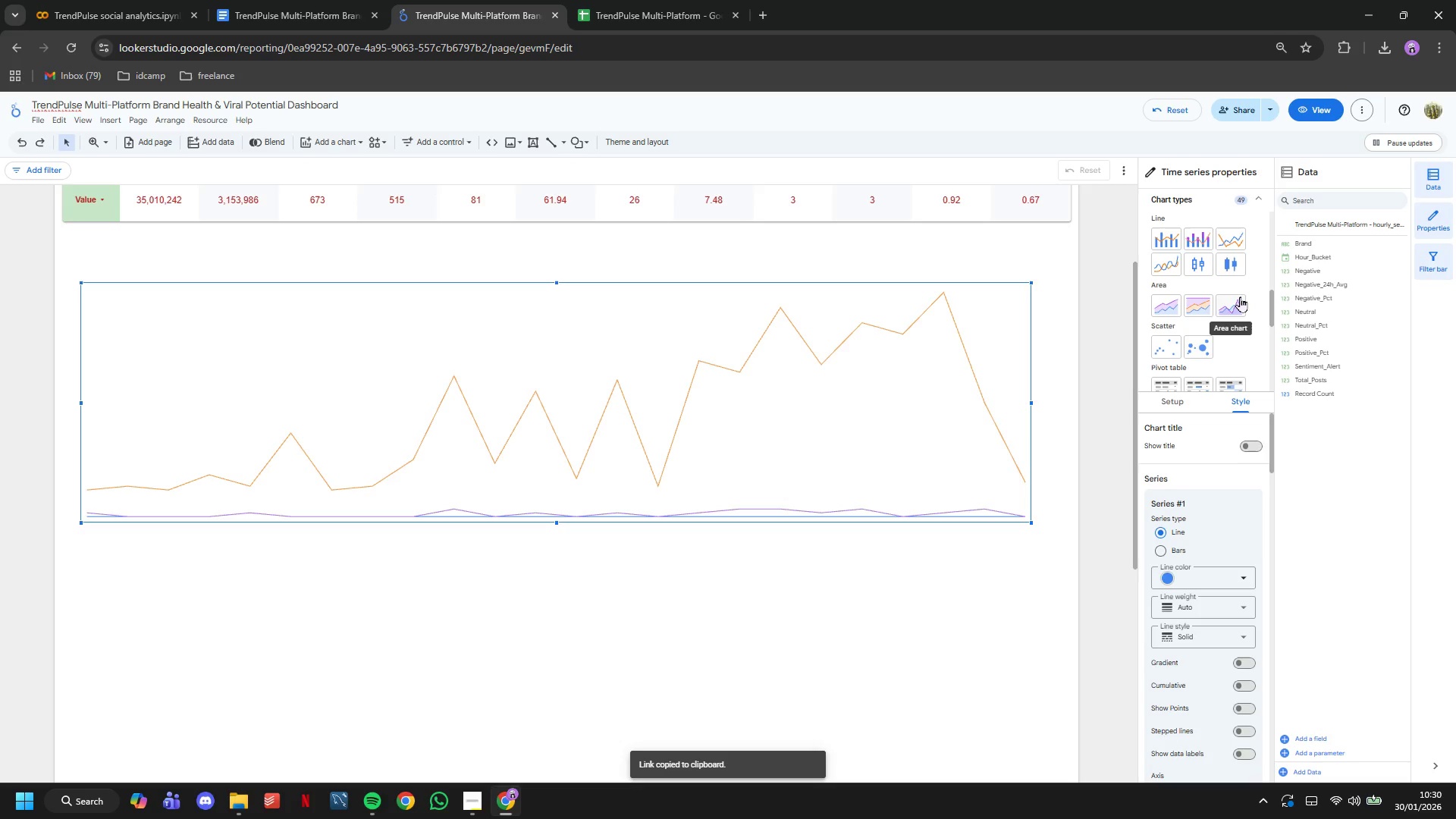 
scroll: coordinate [1240, 297], scroll_direction: up, amount: 3.0
 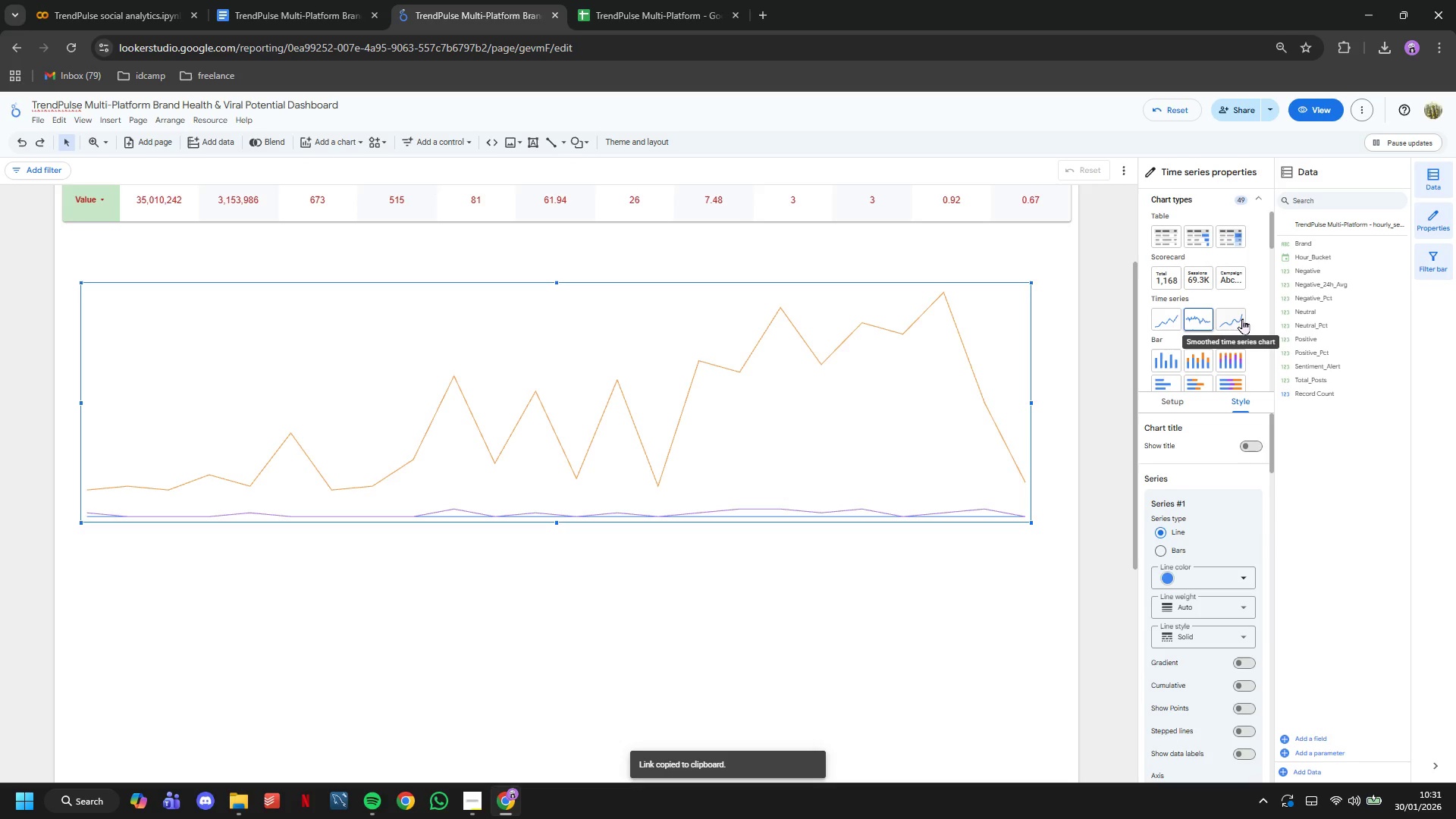 
left_click([1240, 314])
 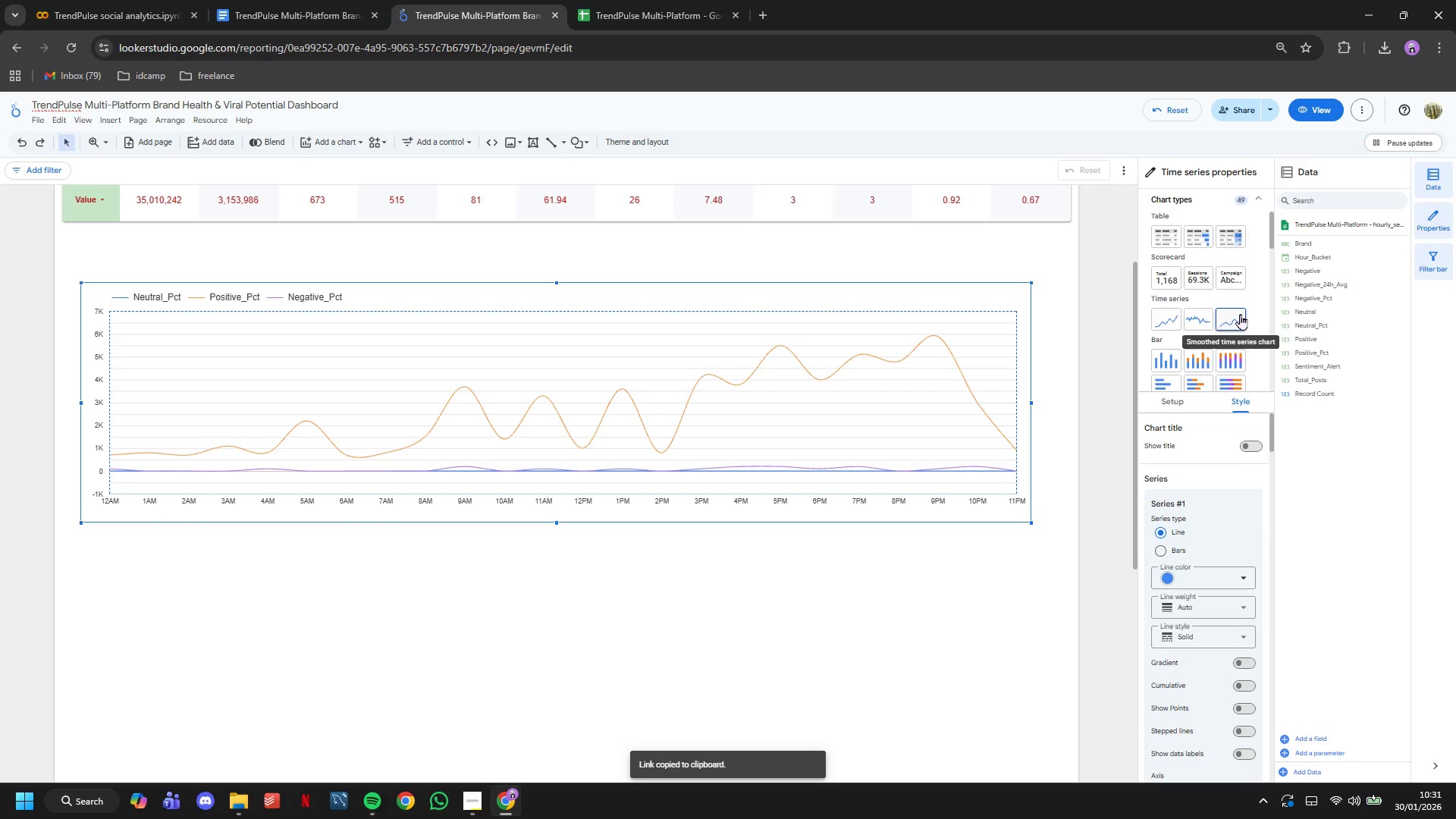 
wait(6.64)
 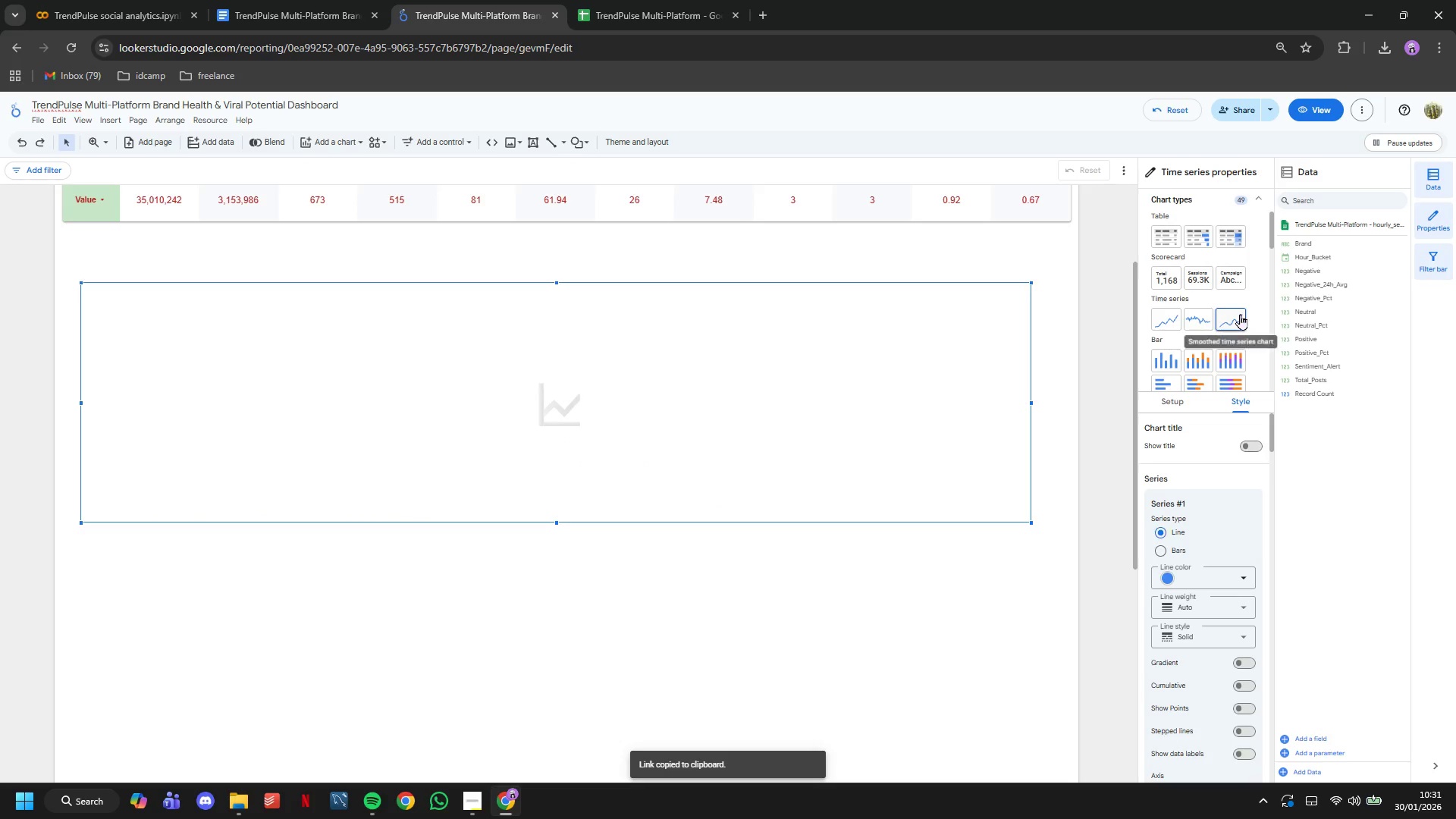 
left_click([1256, 199])
 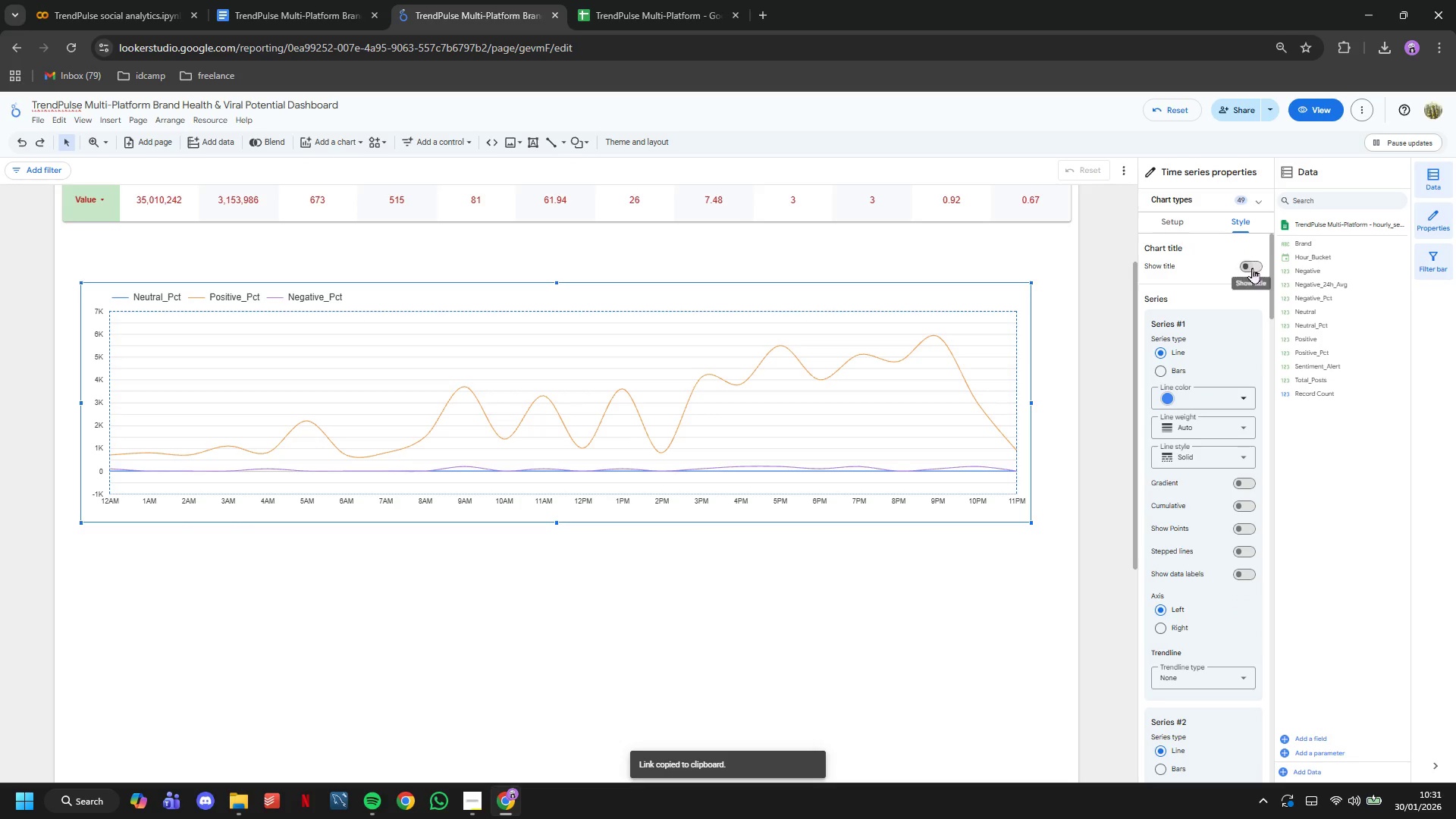 
left_click([1252, 268])
 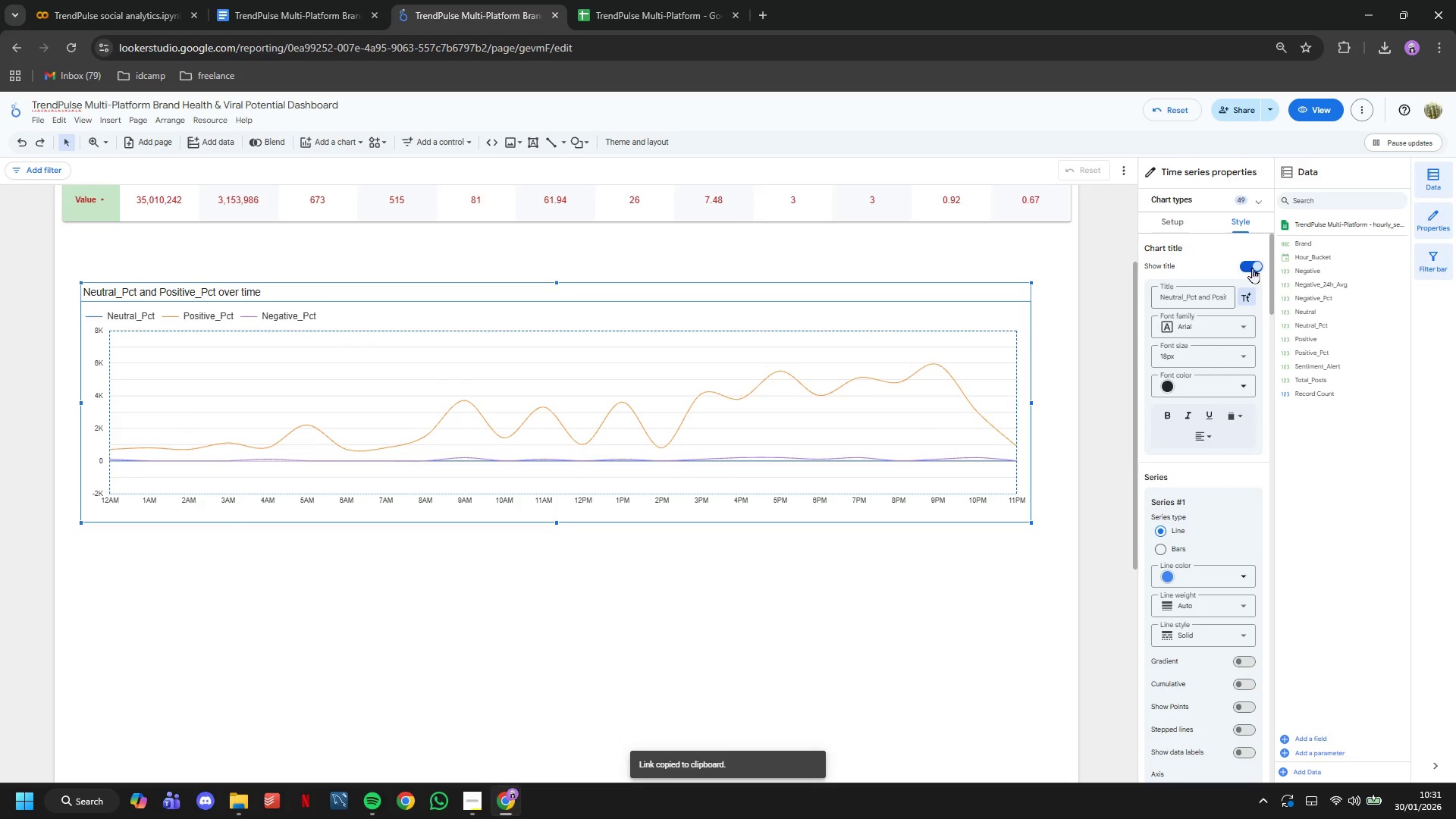 
double_click([1208, 302])
 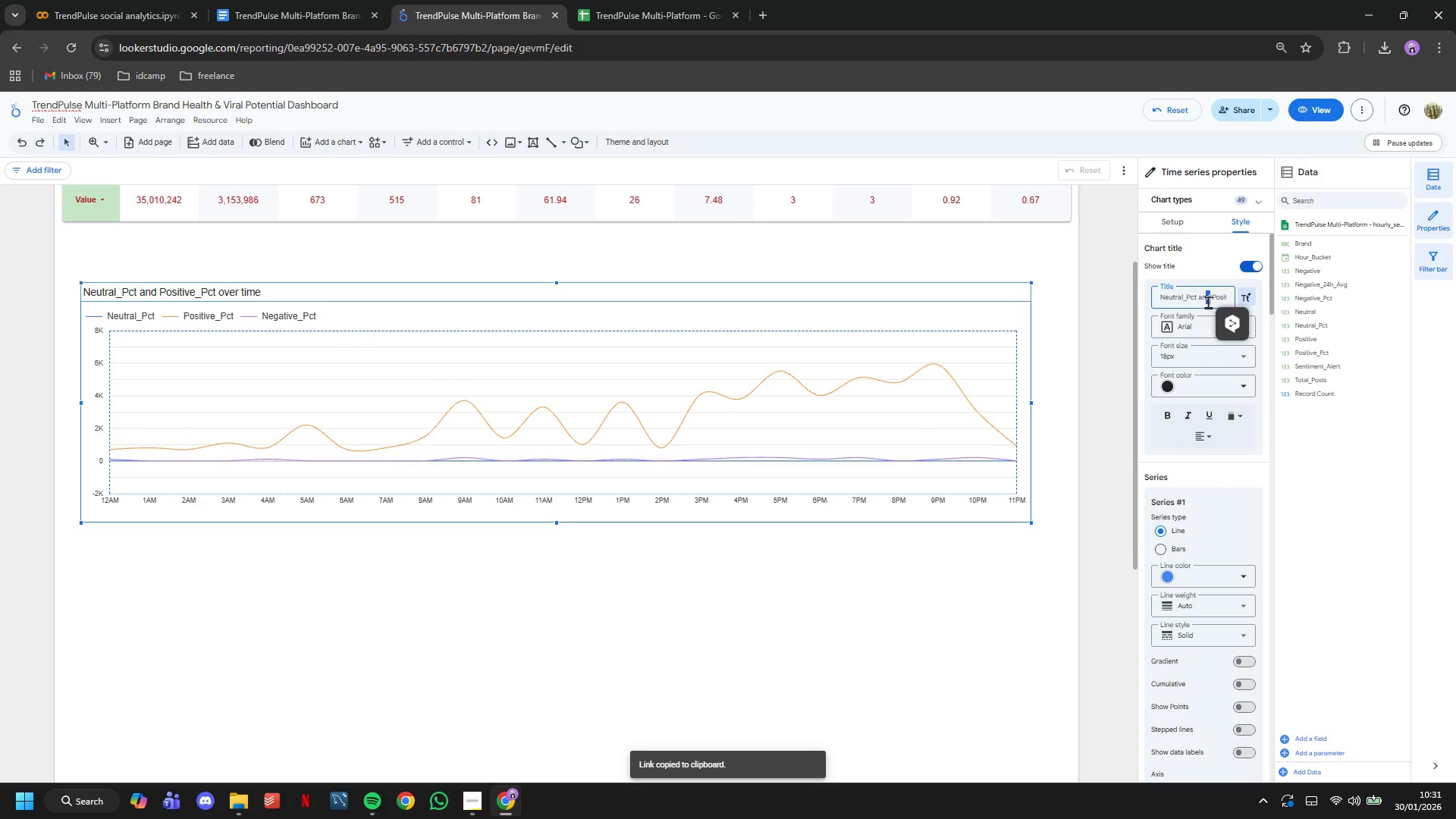 
triple_click([1208, 302])
 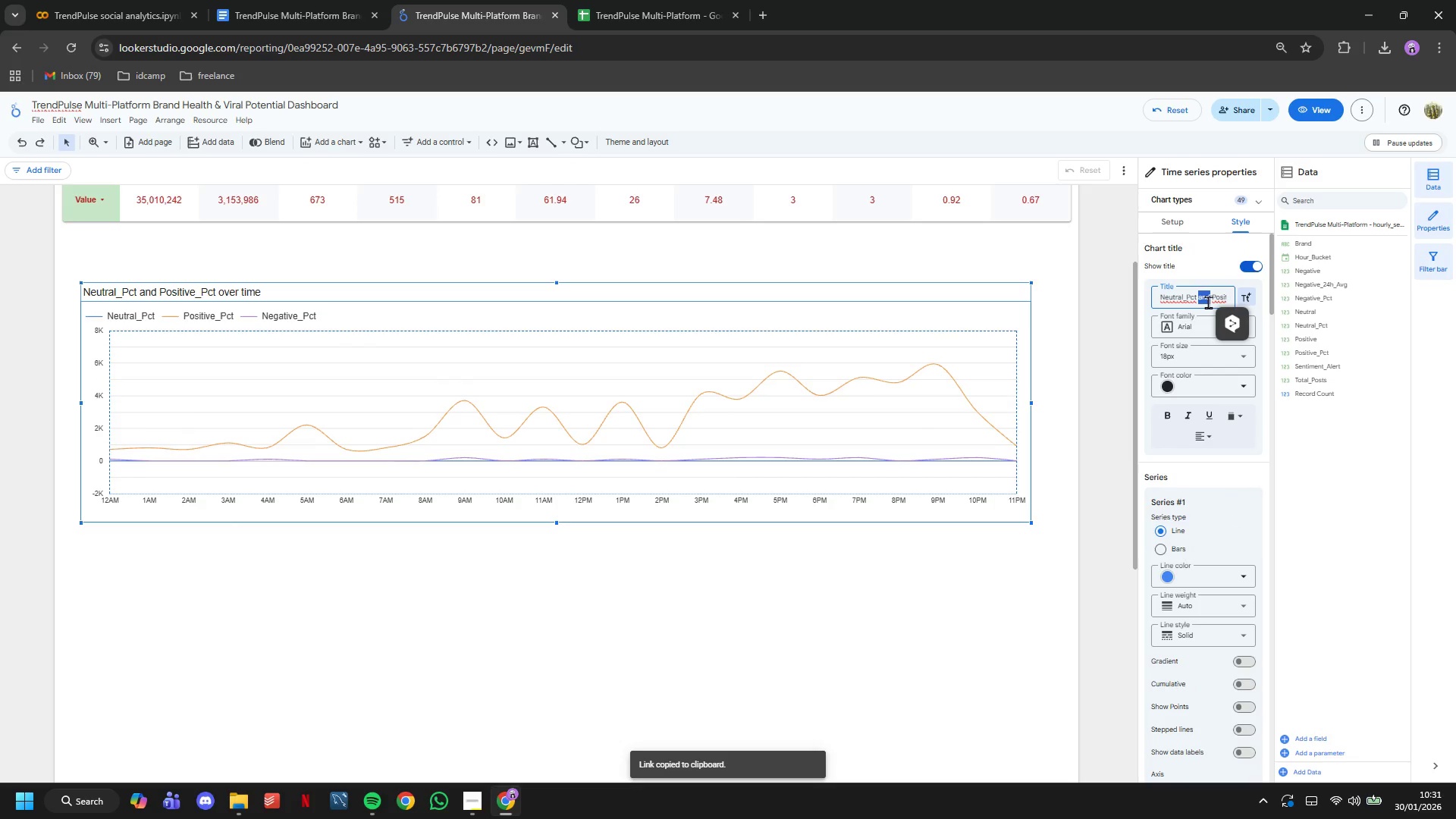 
type(Sen)
 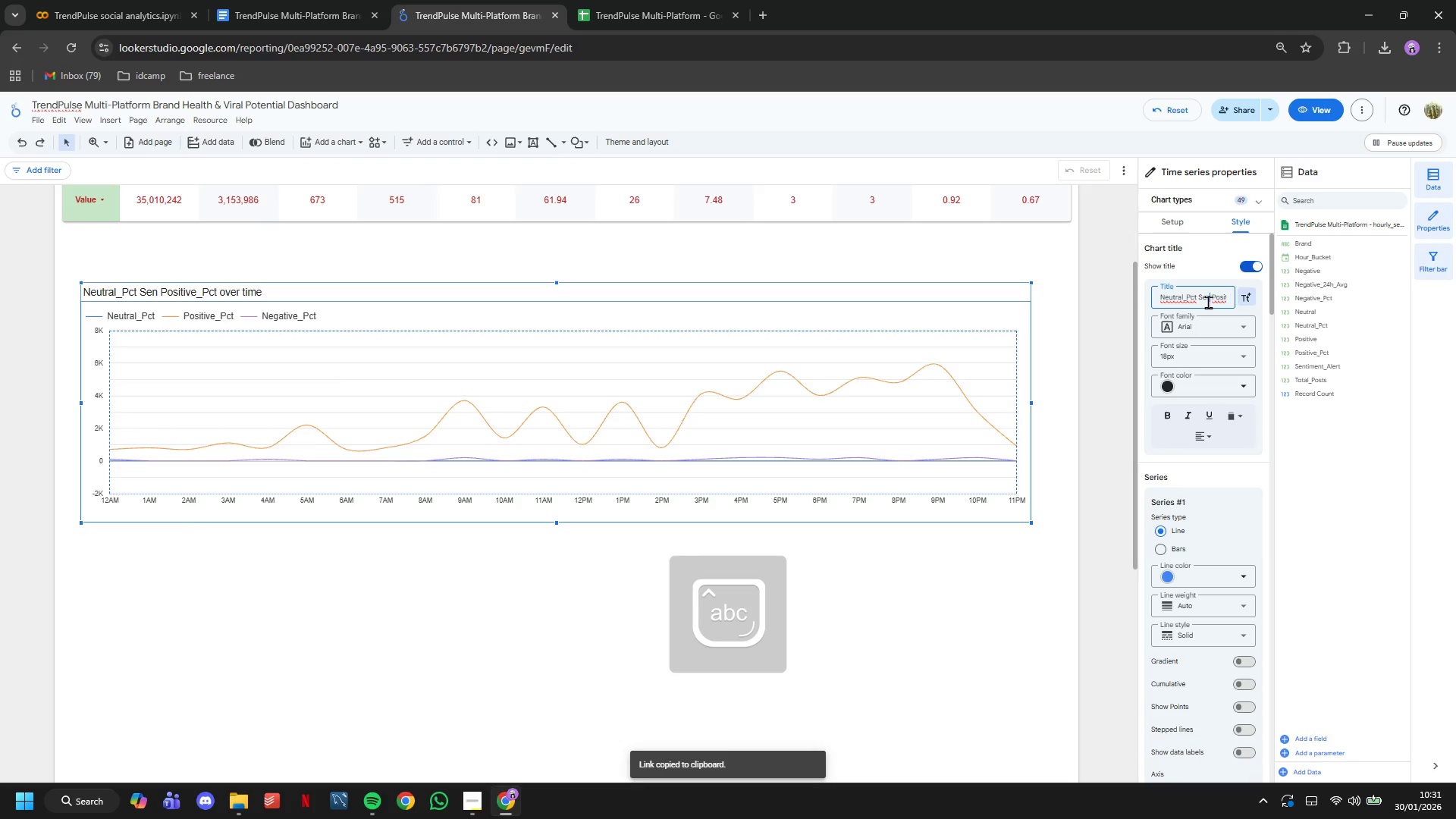 
key(Control+ControlLeft)
 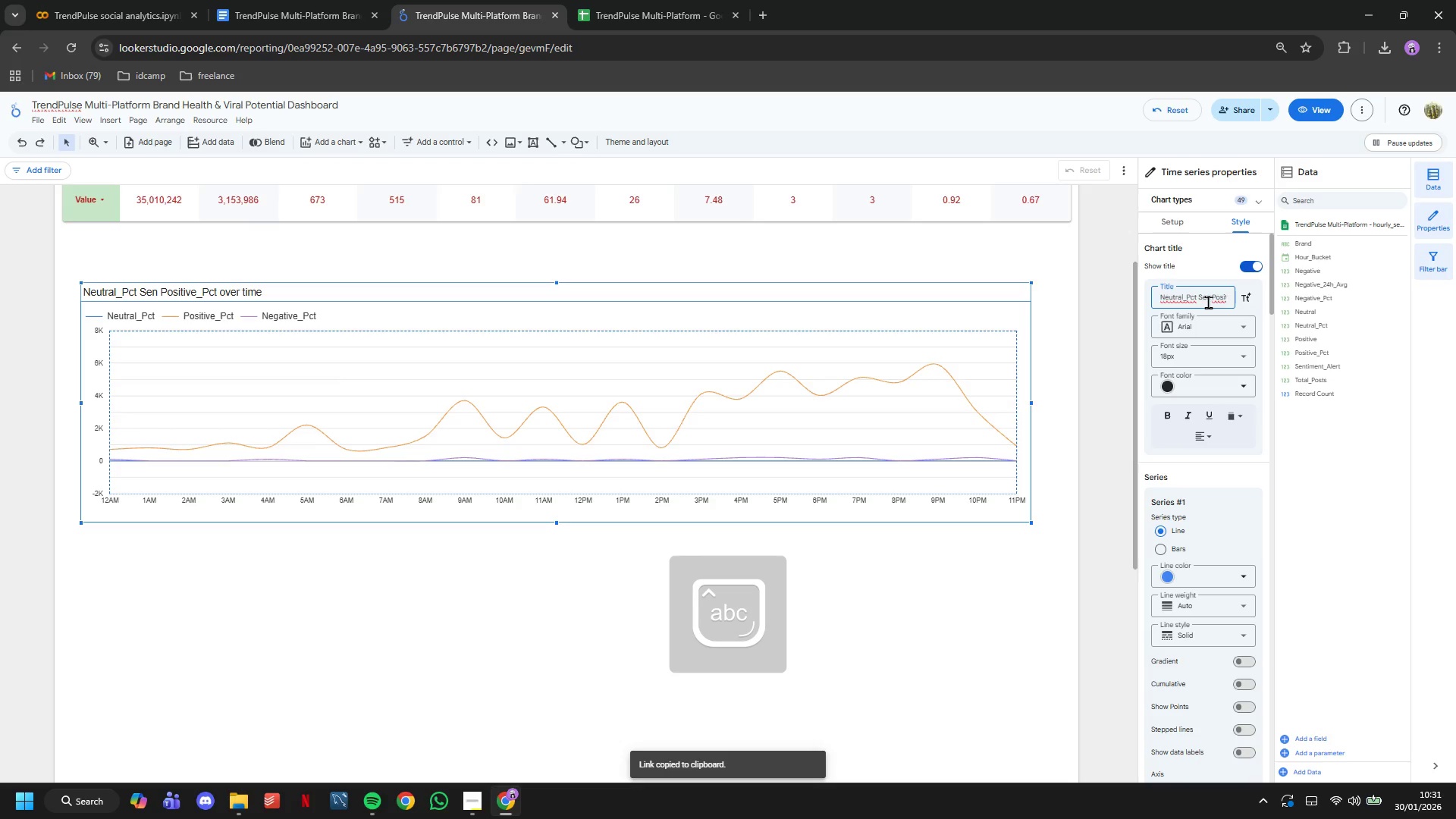 
key(Control+A)
 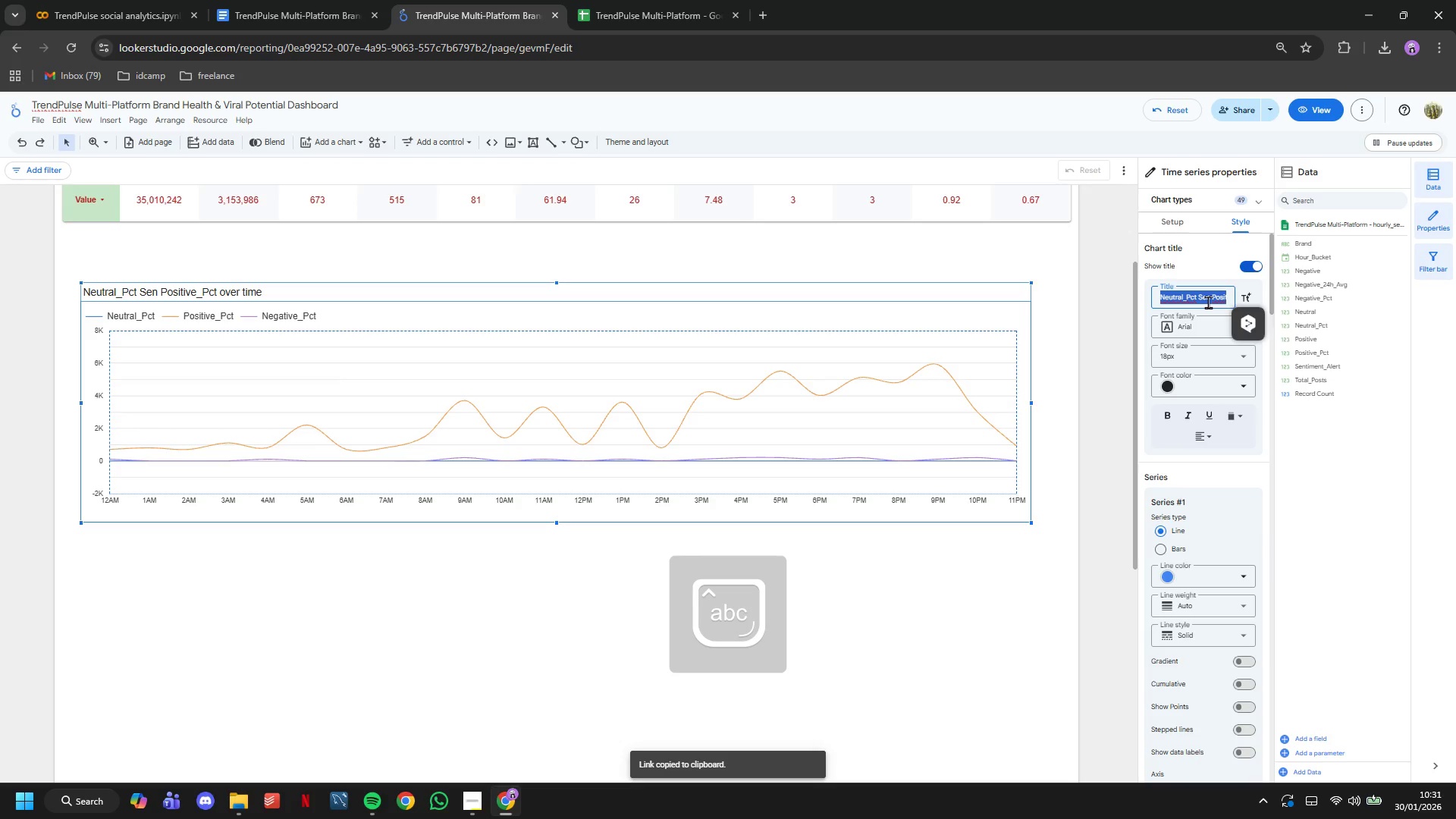 
type(Sentiment Shift Detector - Hour-by-Hour Brand Health)
 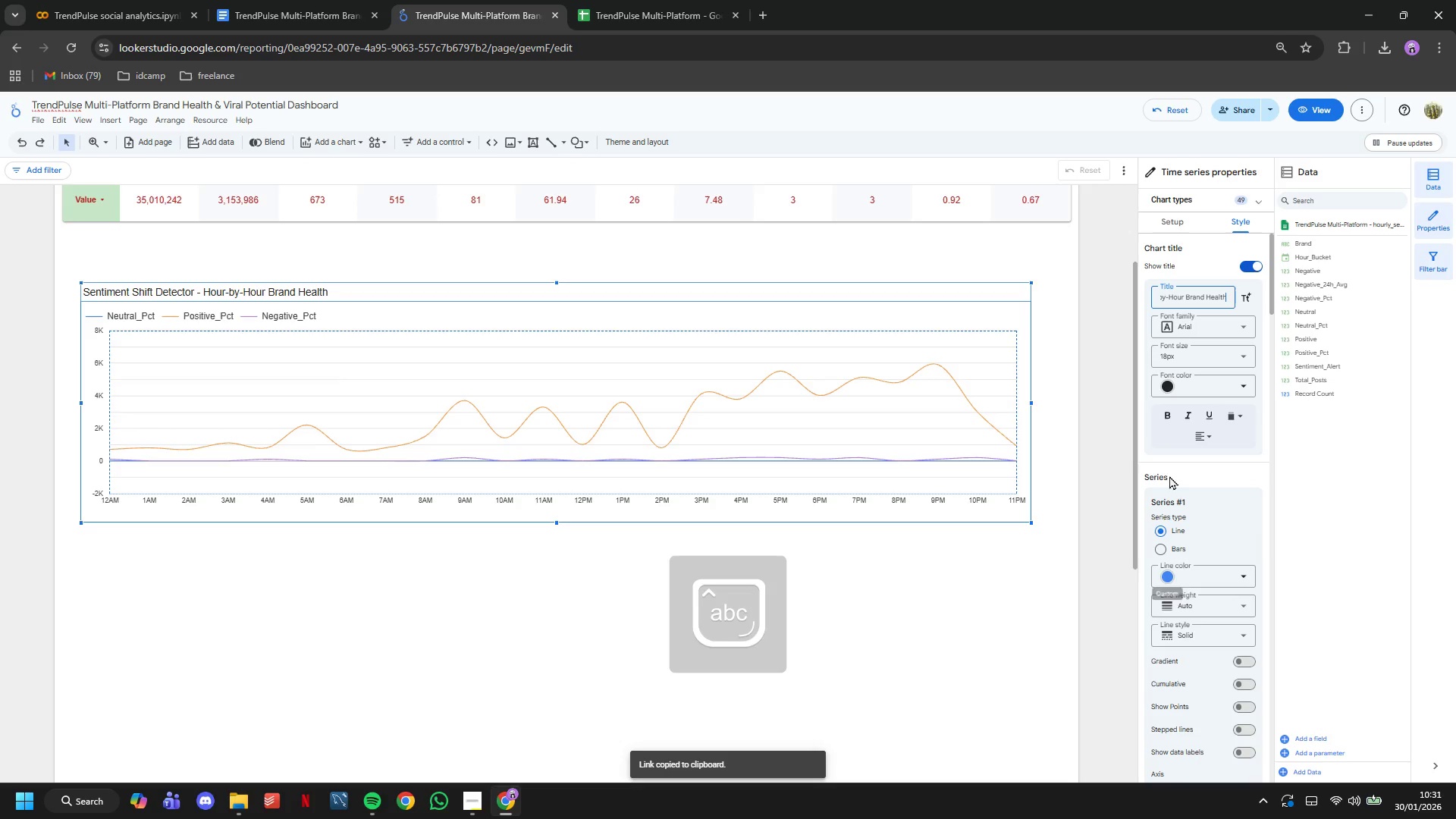 
left_click([1169, 410])
 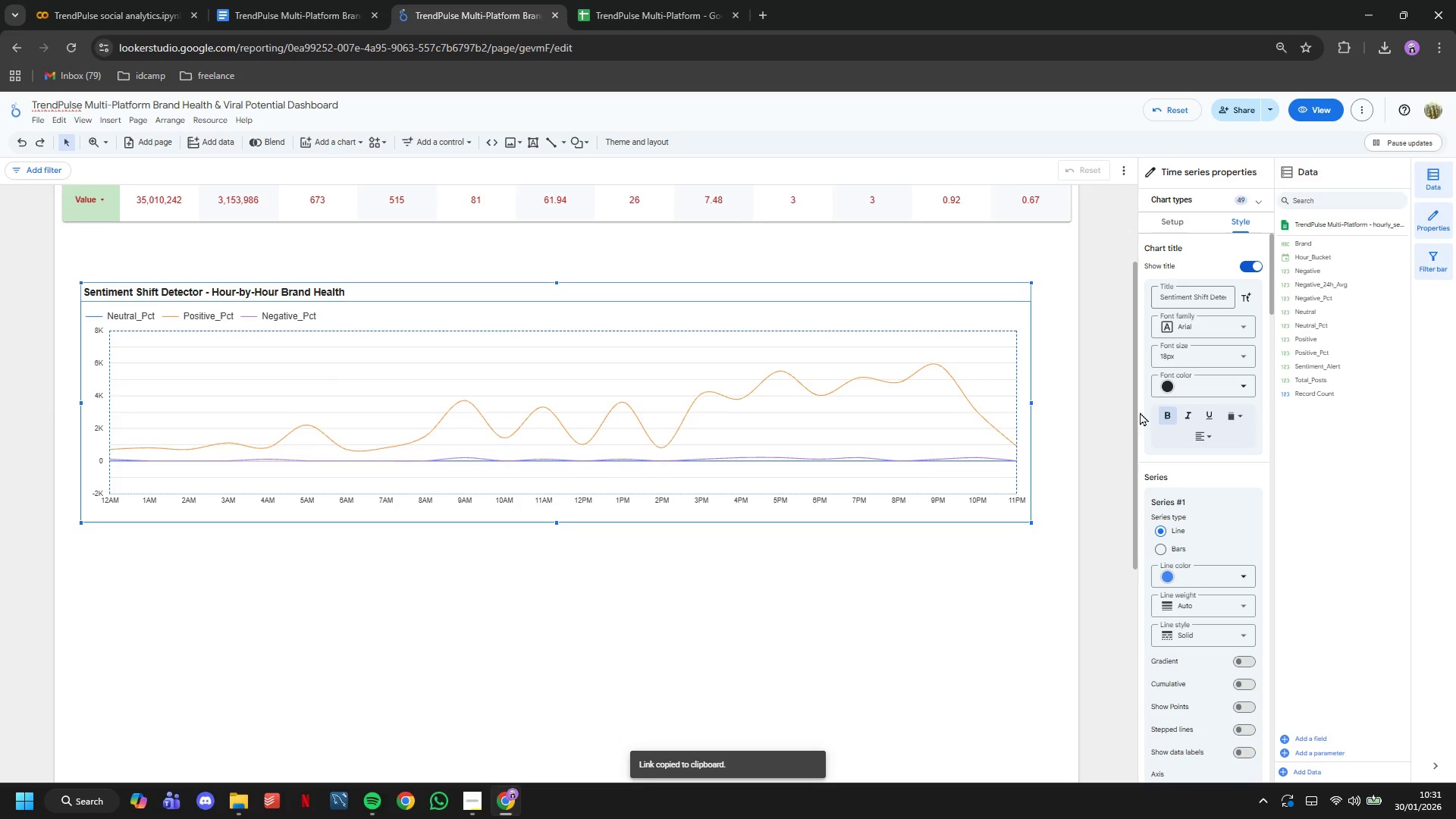 
scroll: coordinate [1018, 403], scroll_direction: up, amount: 4.0
 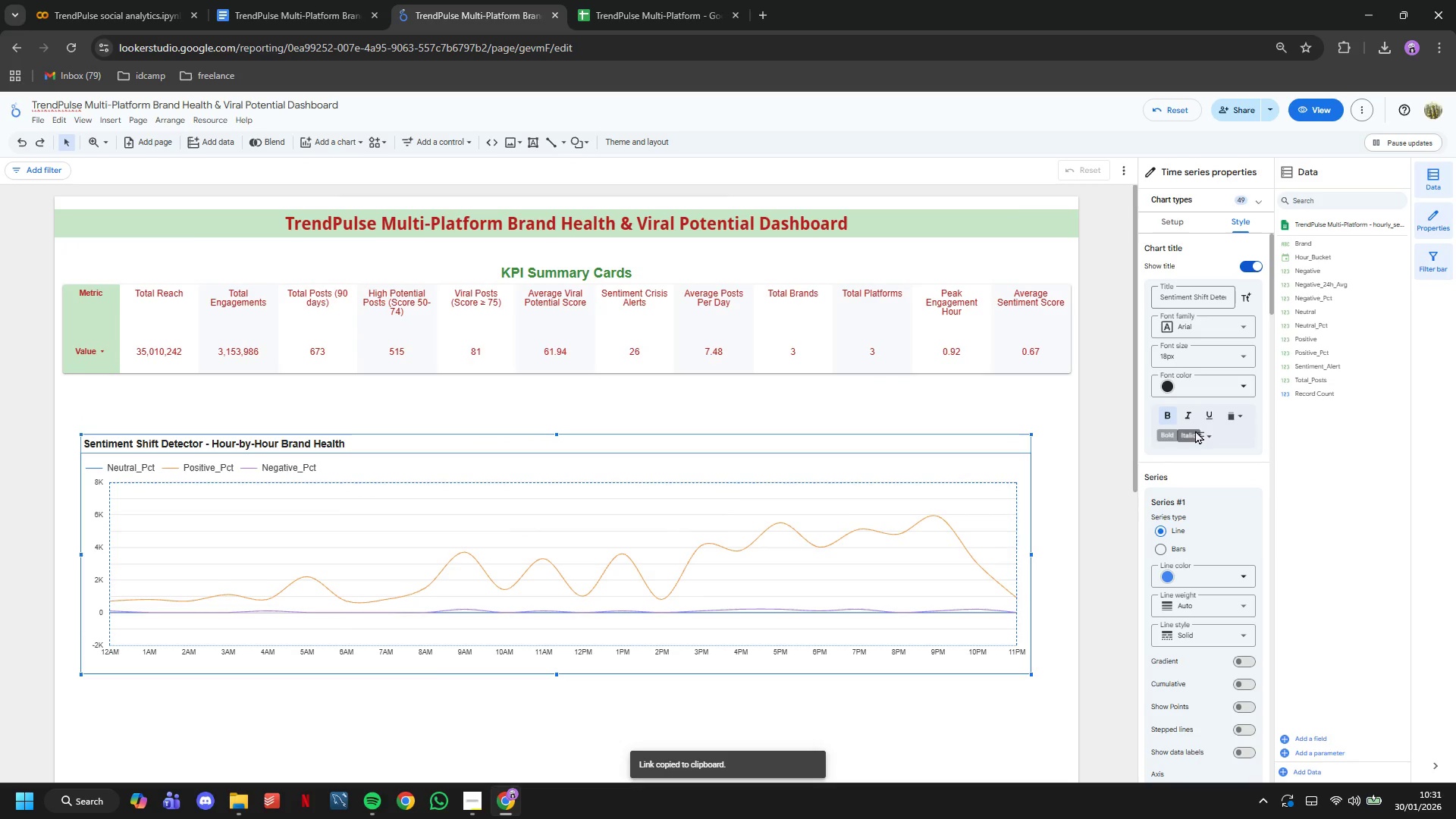 
left_click([1203, 387])
 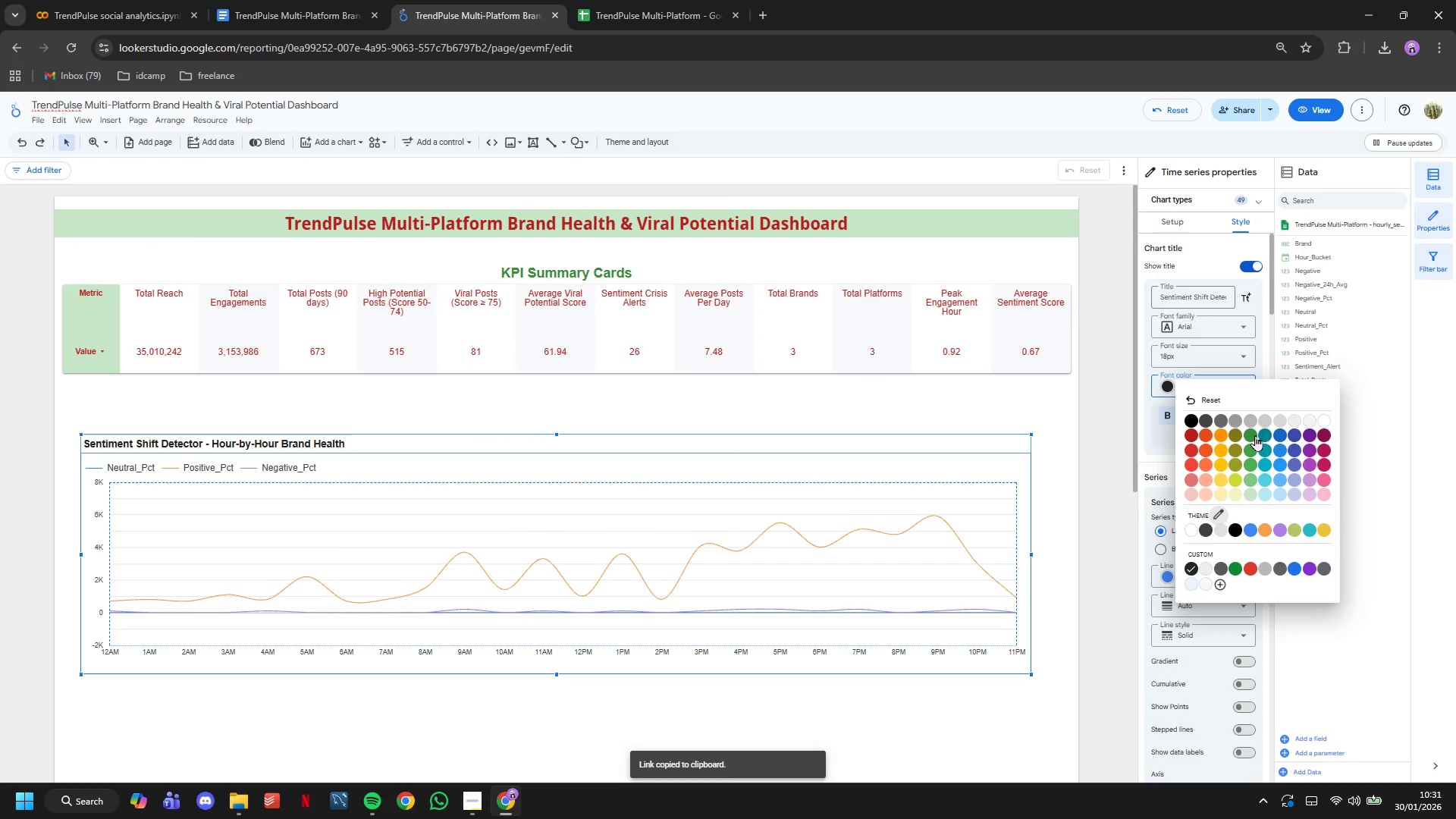 
left_click([1254, 433])
 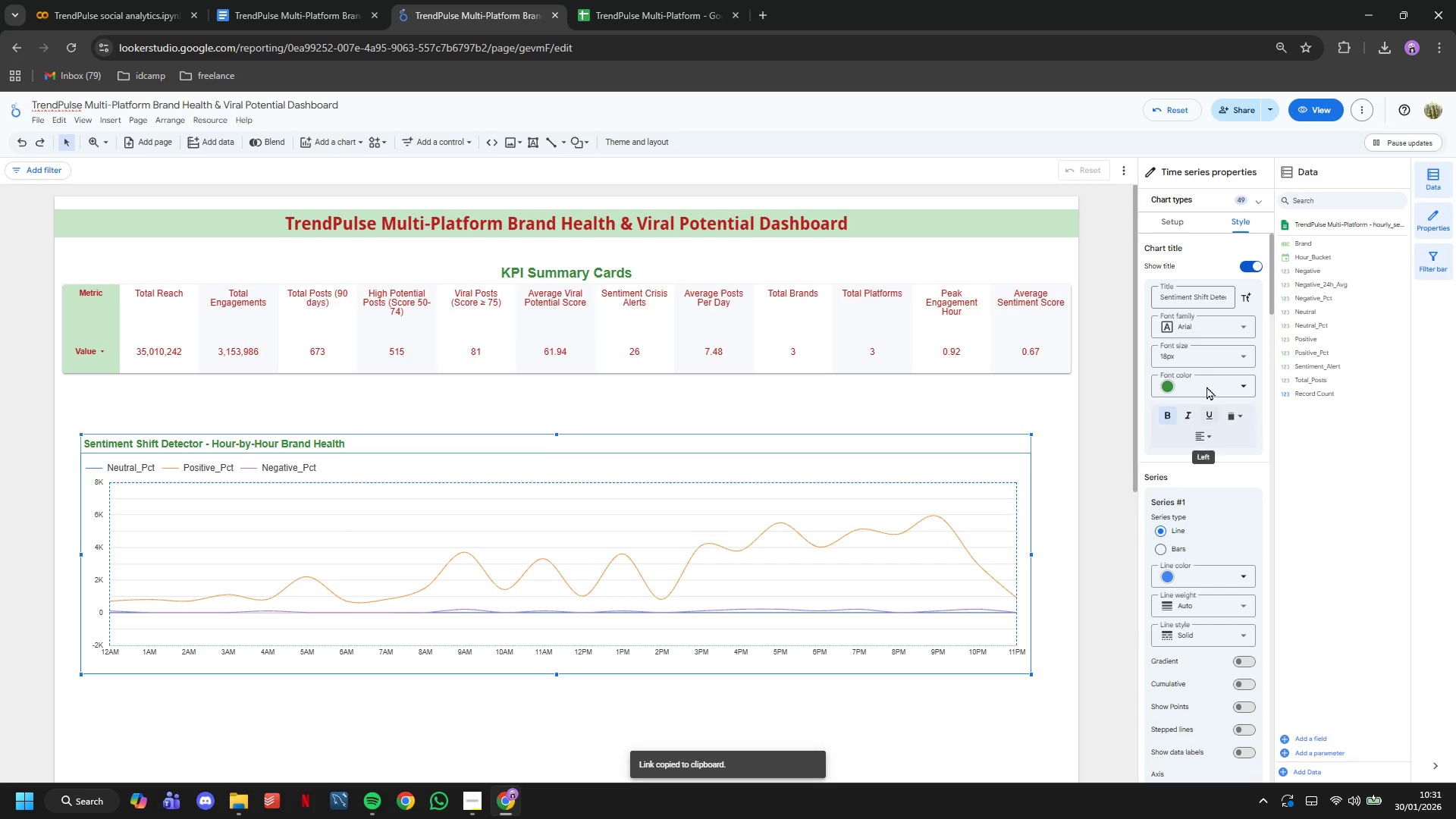 
left_click([1205, 362])
 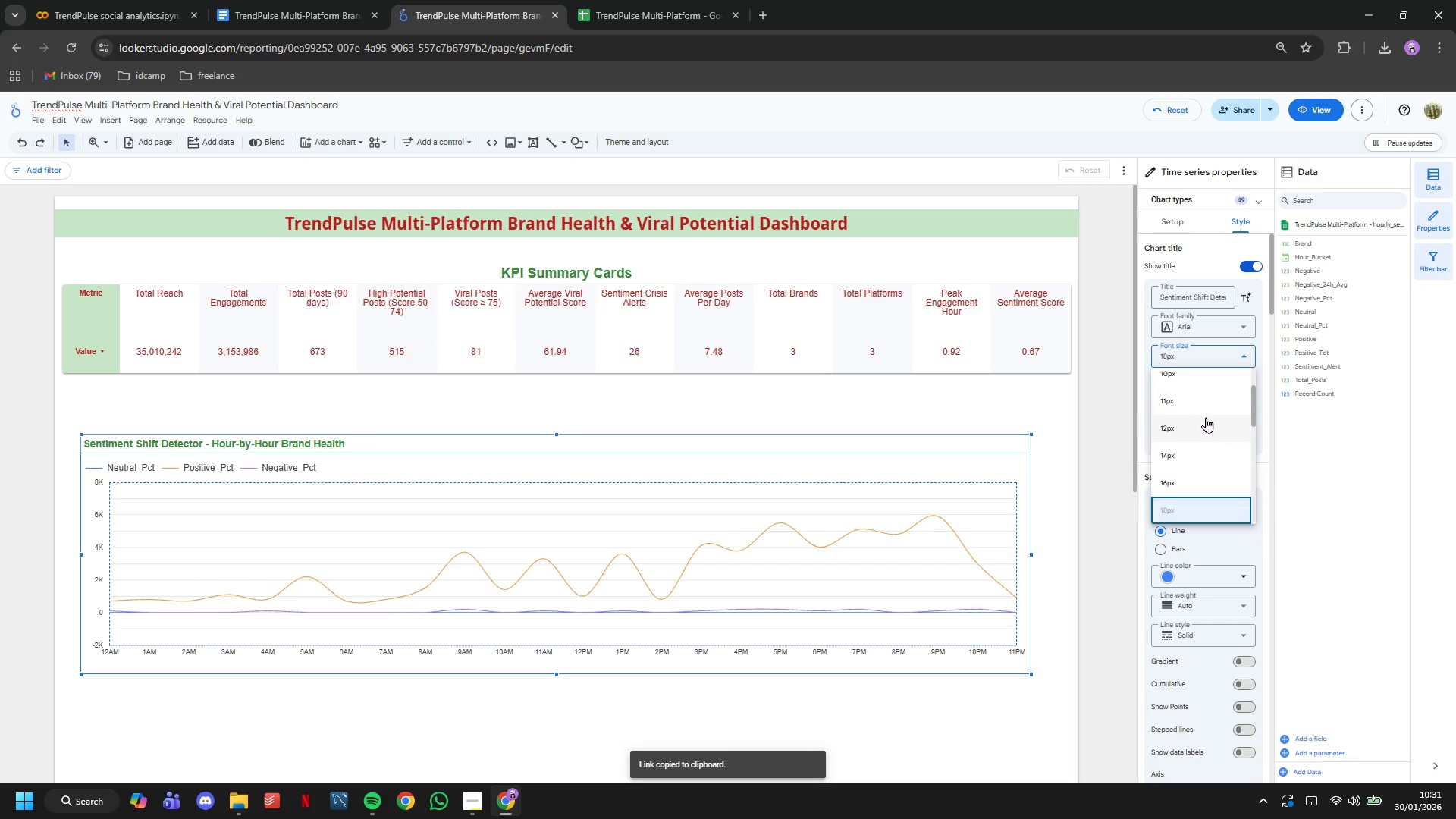 
scroll: coordinate [1207, 419], scroll_direction: down, amount: 1.0
 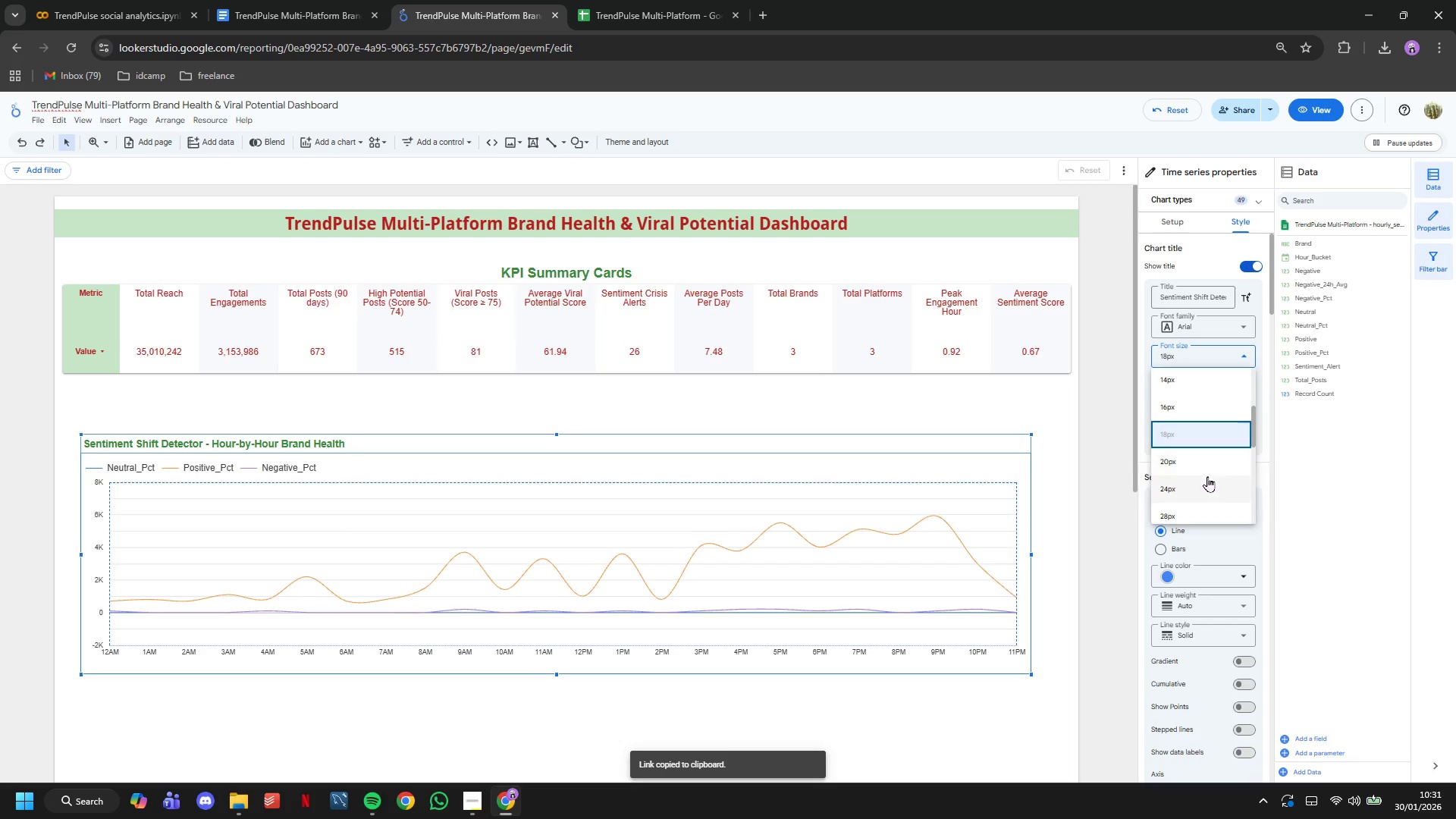 
left_click([1207, 477])
 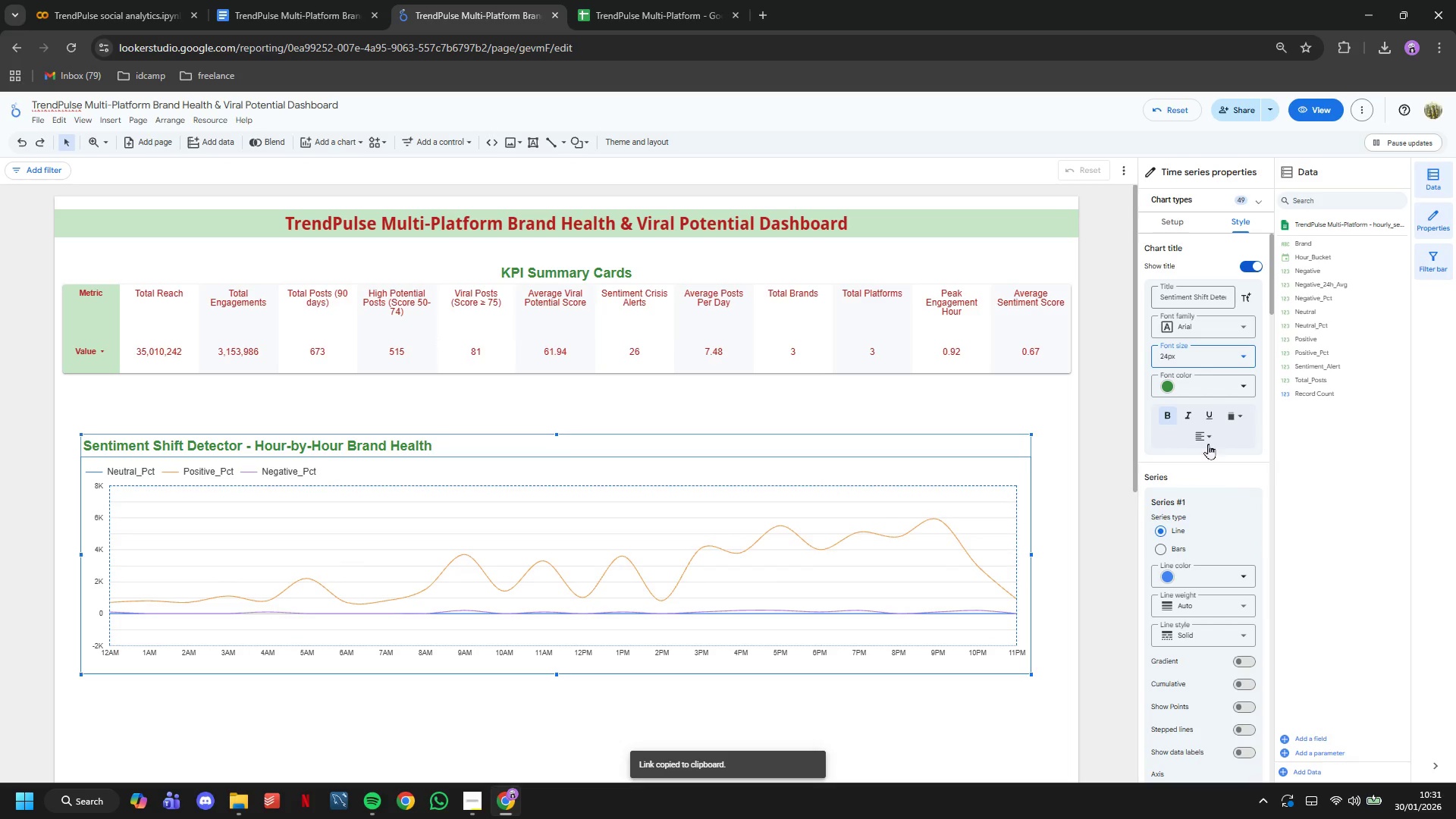 
left_click([1207, 435])
 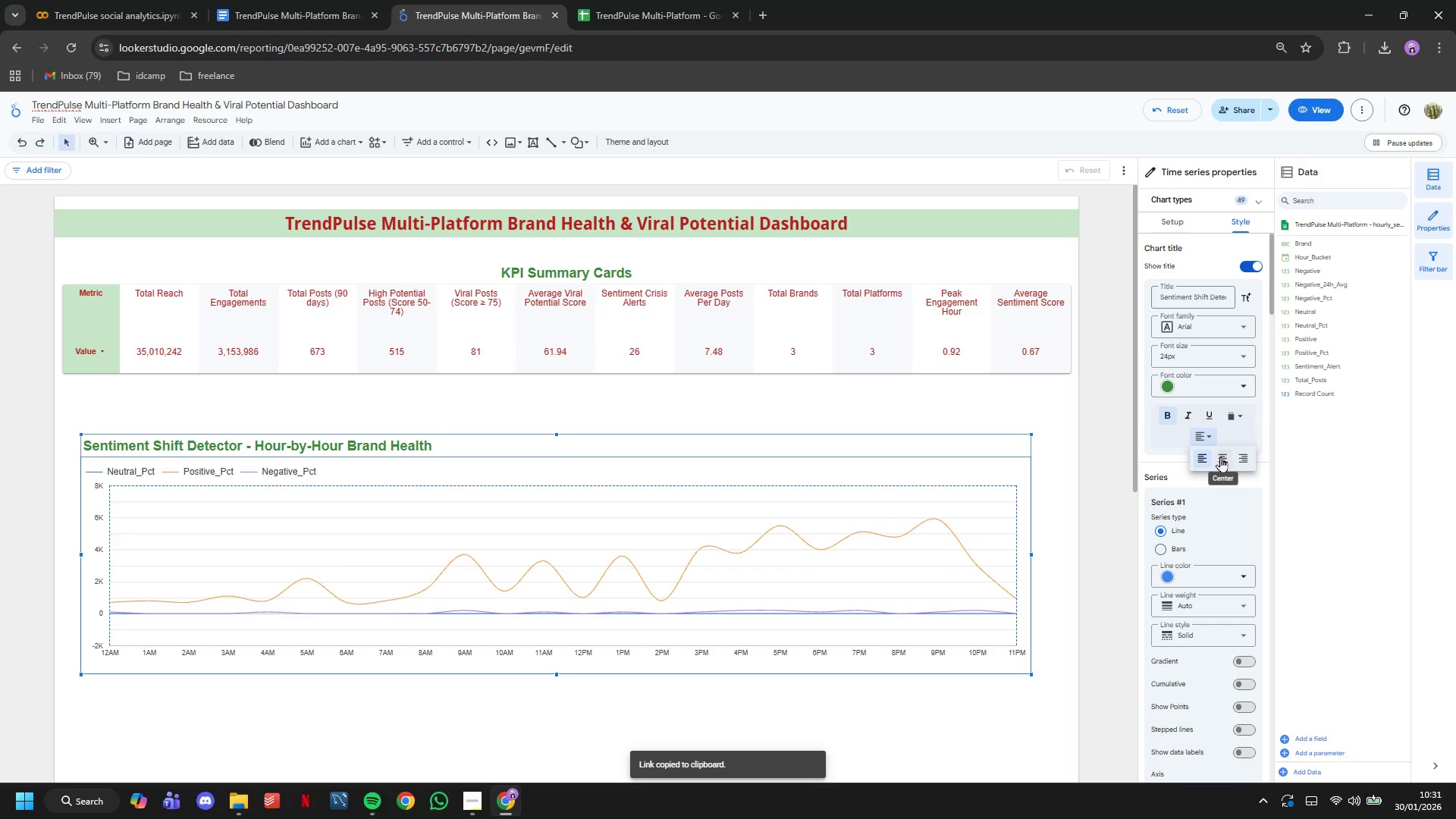 
left_click([1220, 457])
 